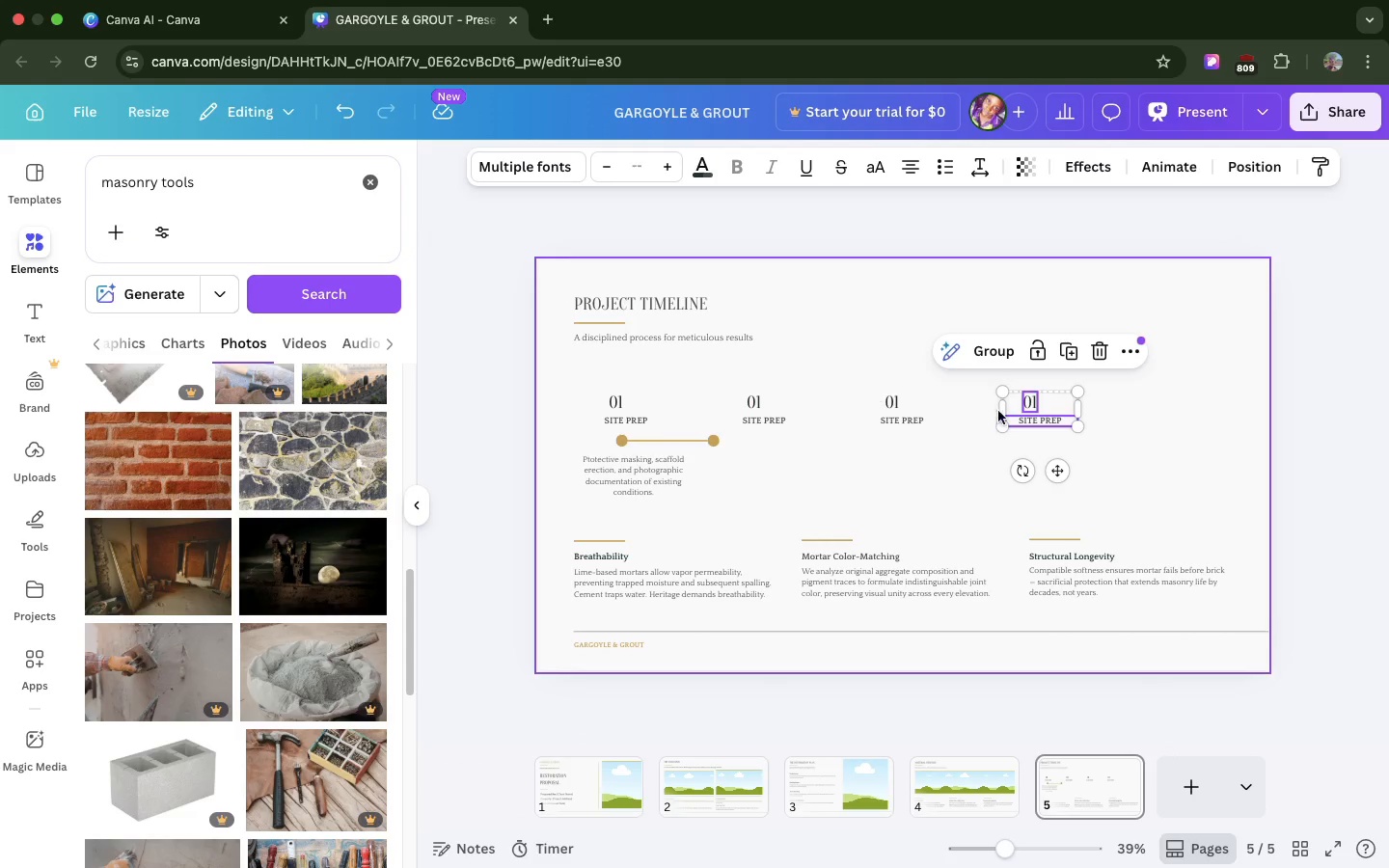 
wait(5.94)
 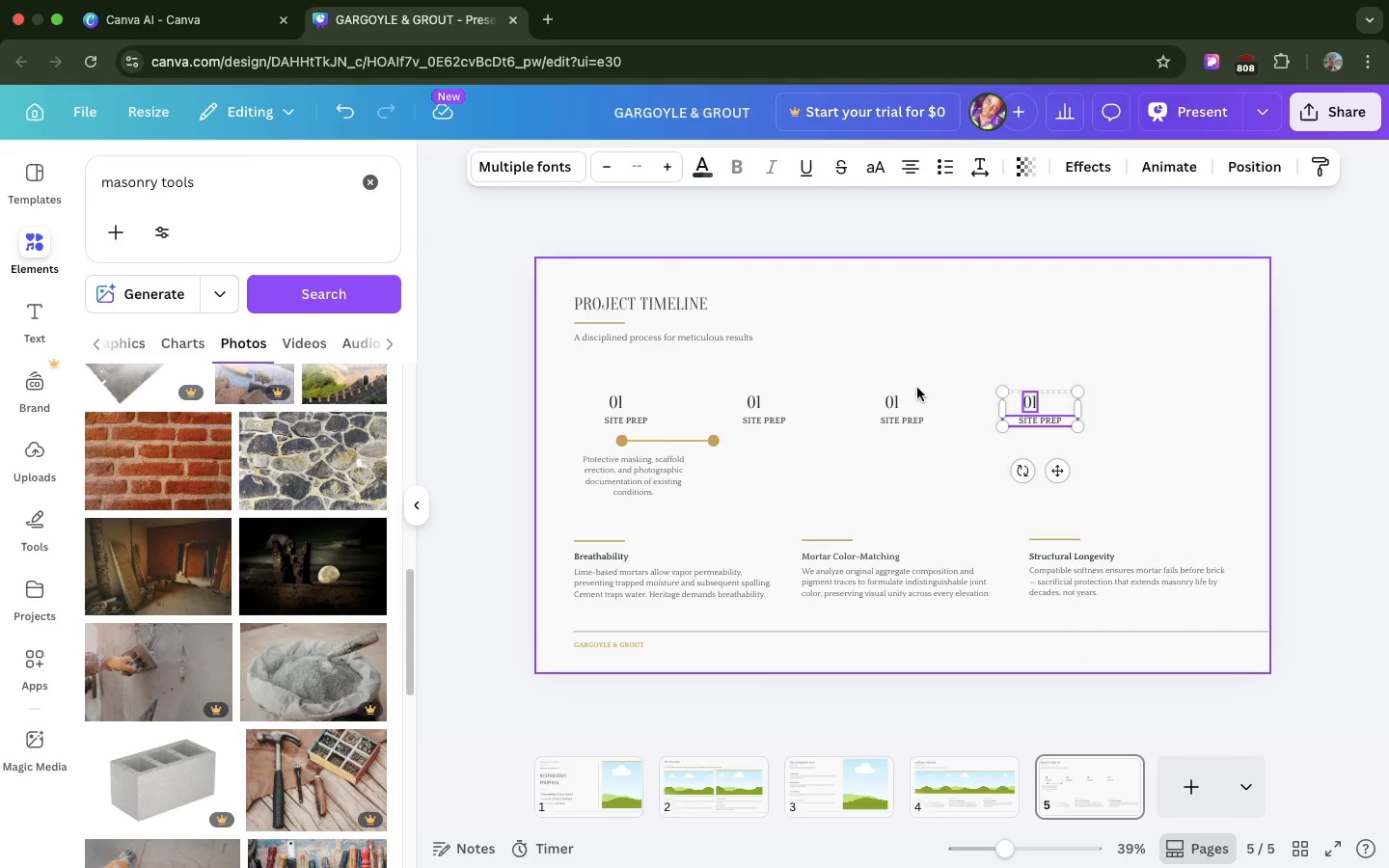 
left_click_drag(start_coordinate=[1066, 404], to_coordinate=[1196, 403])
 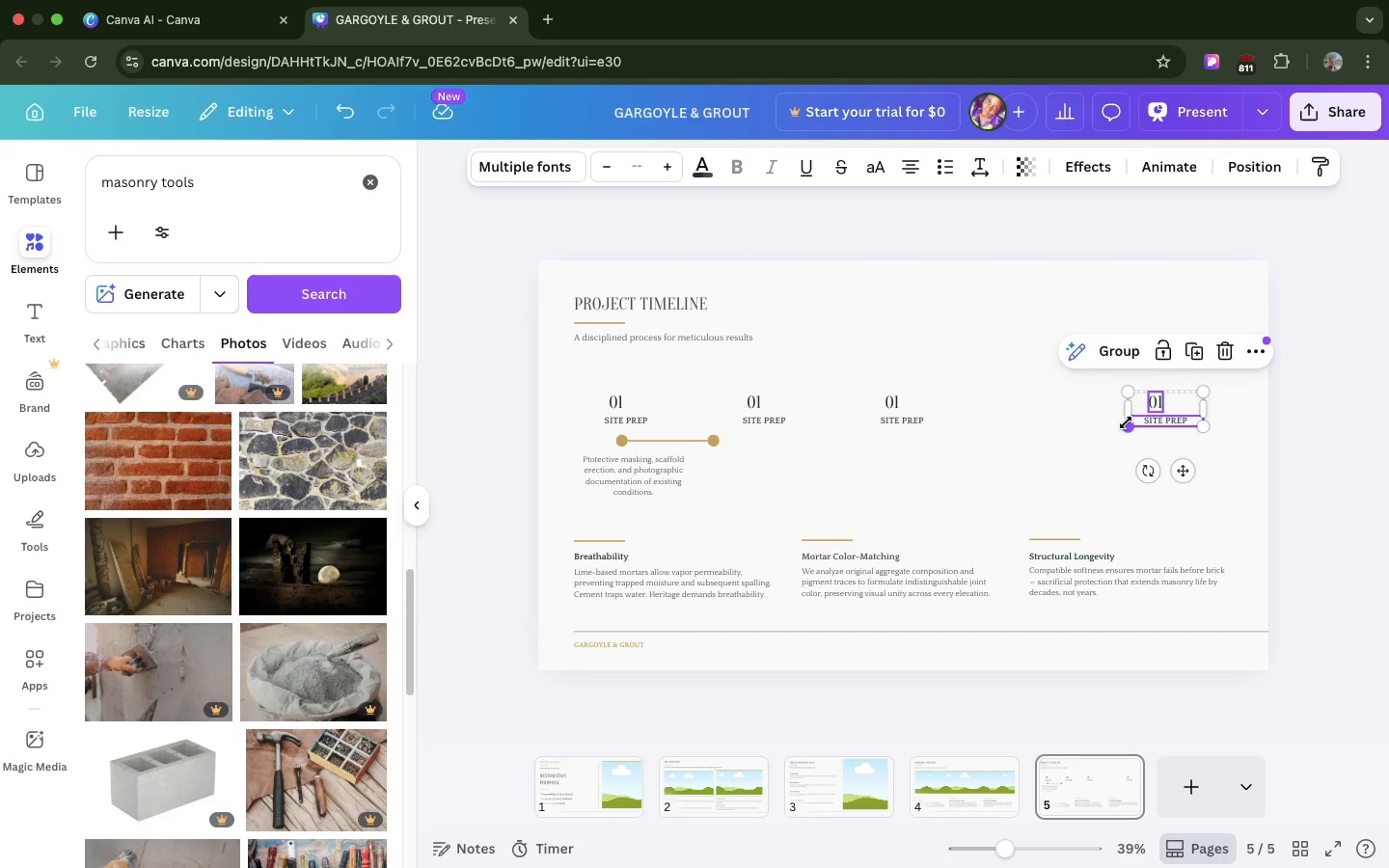 
left_click_drag(start_coordinate=[1126, 422], to_coordinate=[1101, 437])
 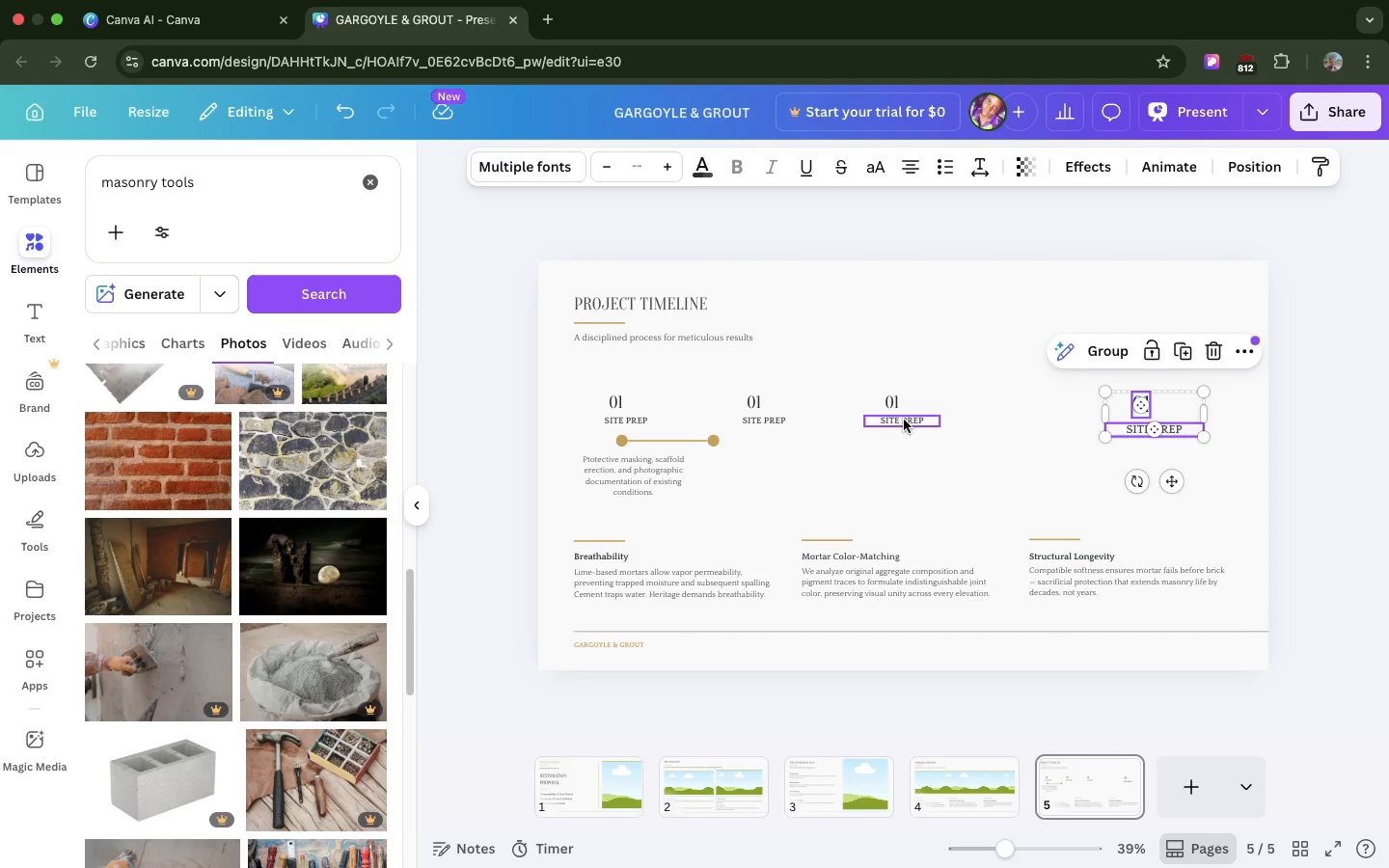 
left_click([904, 420])
 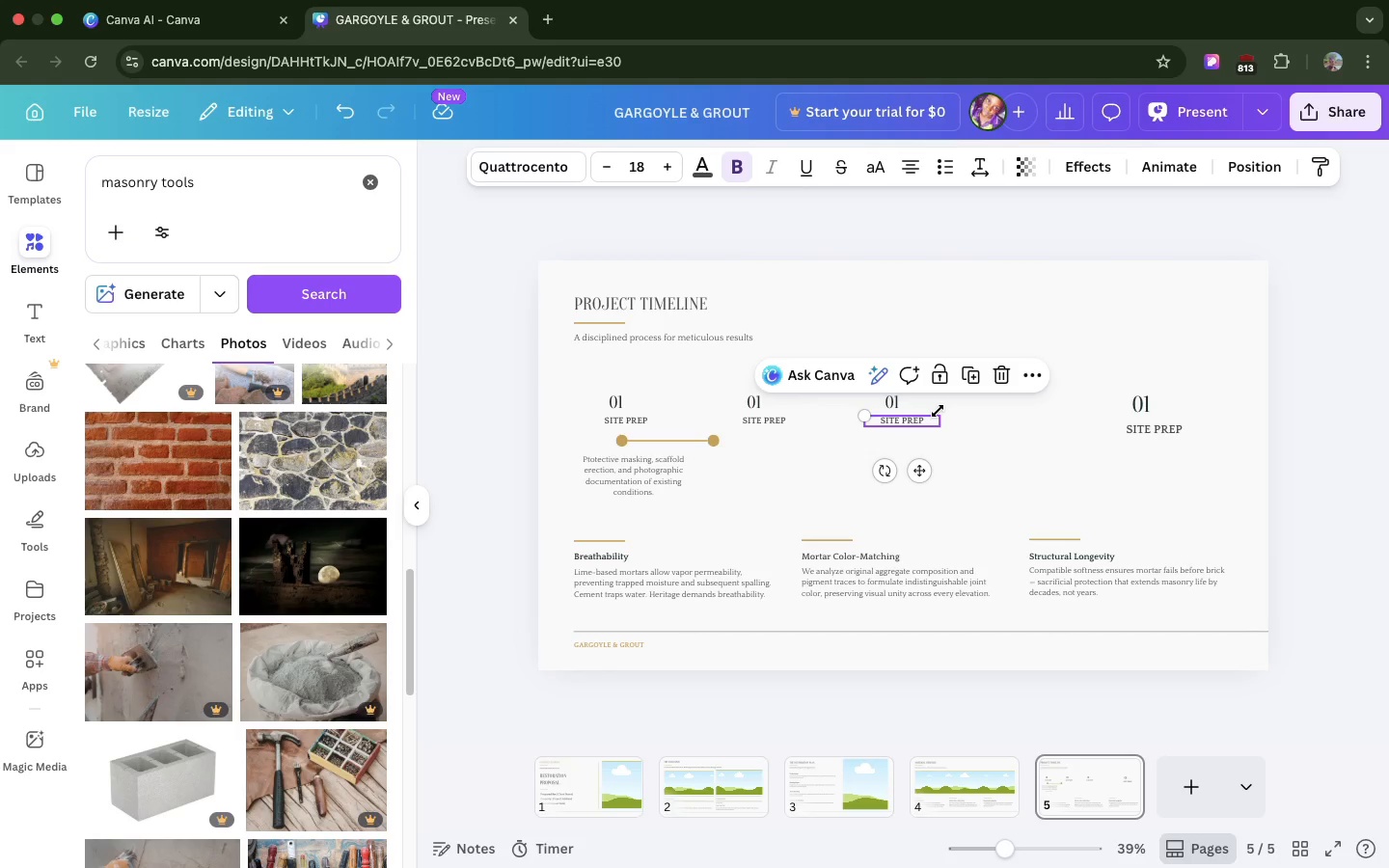 
left_click([941, 410])
 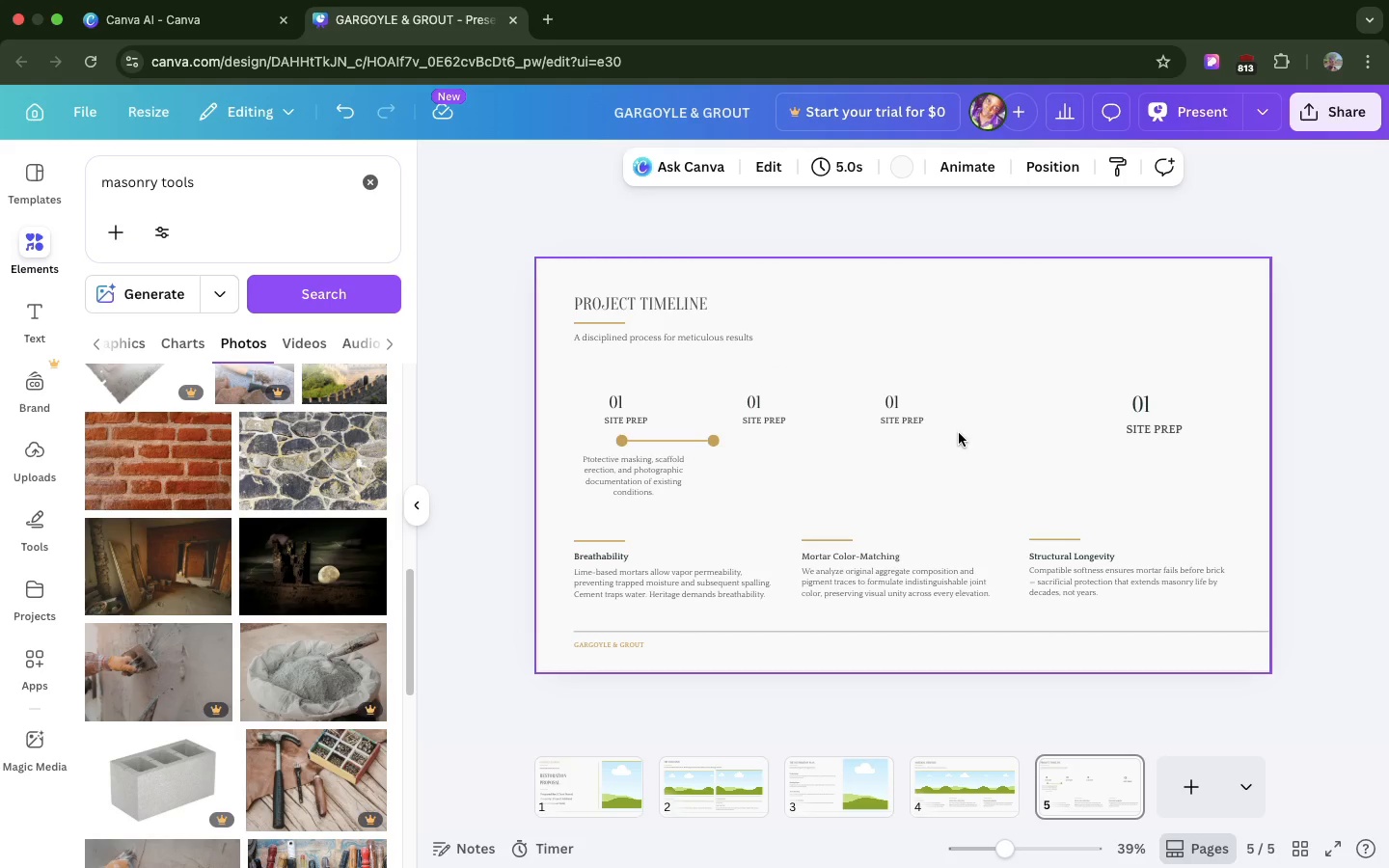 
left_click([959, 433])
 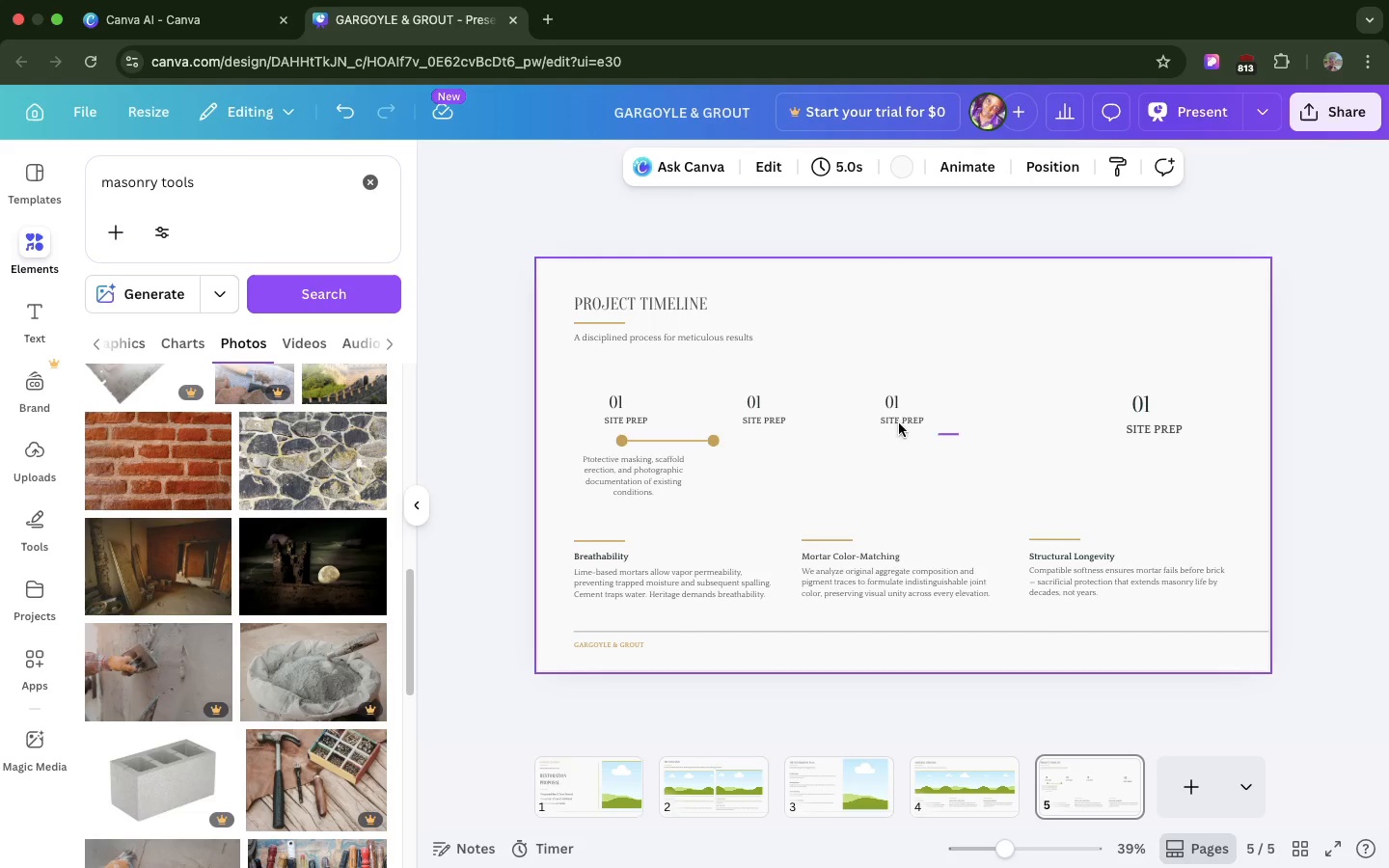 
left_click_drag(start_coordinate=[959, 433], to_coordinate=[833, 375])
 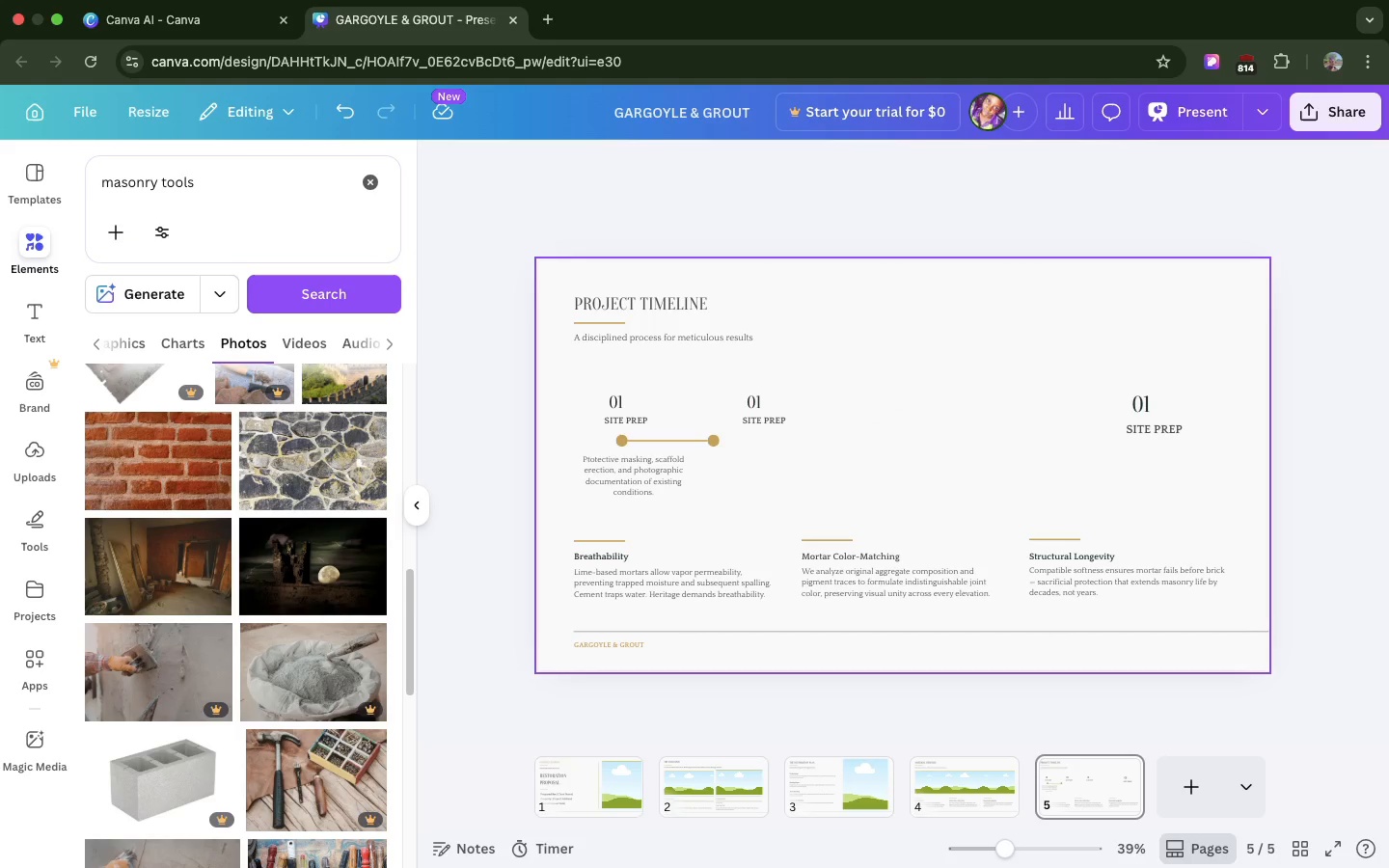 
key(Backspace)
 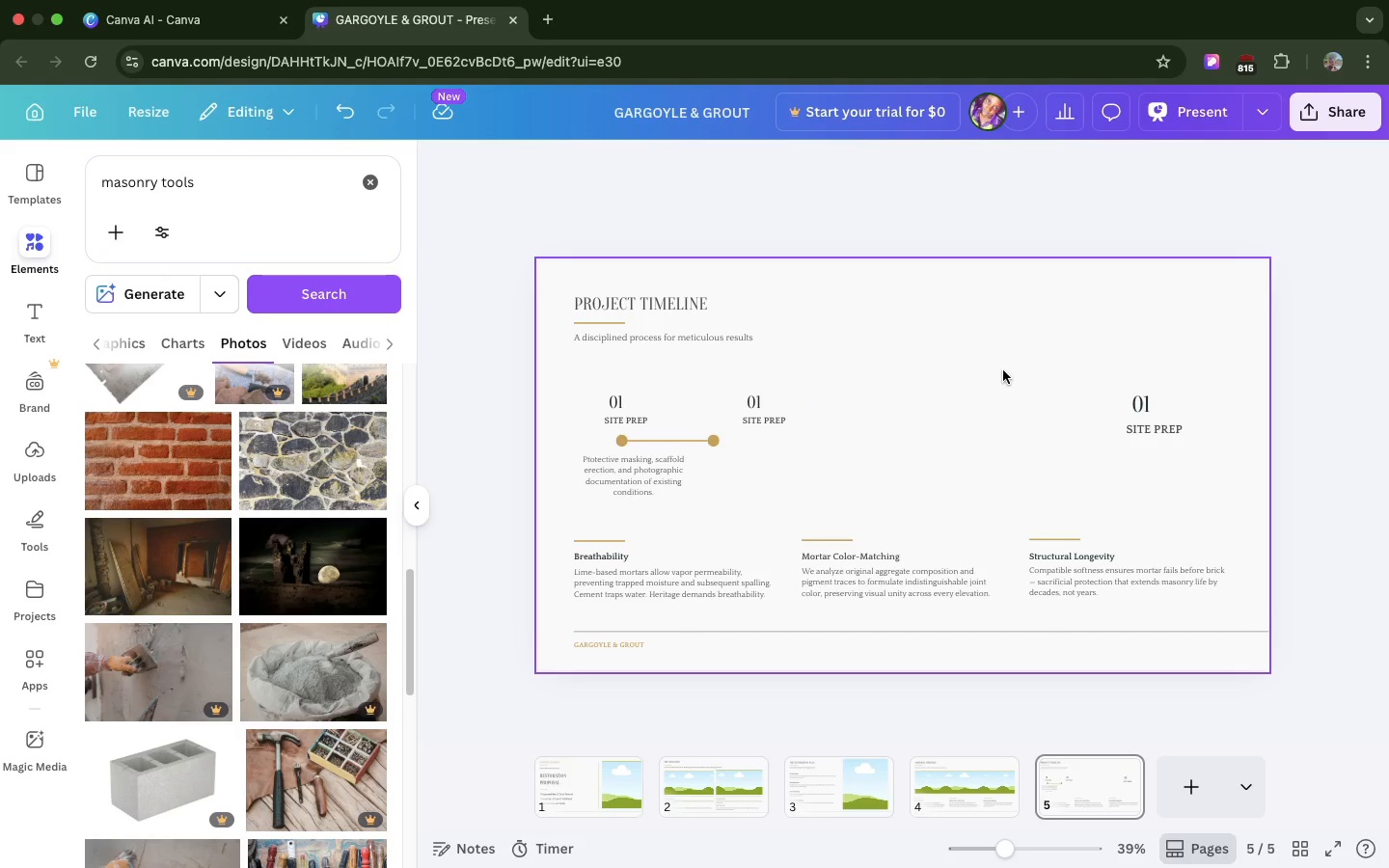 
wait(6.76)
 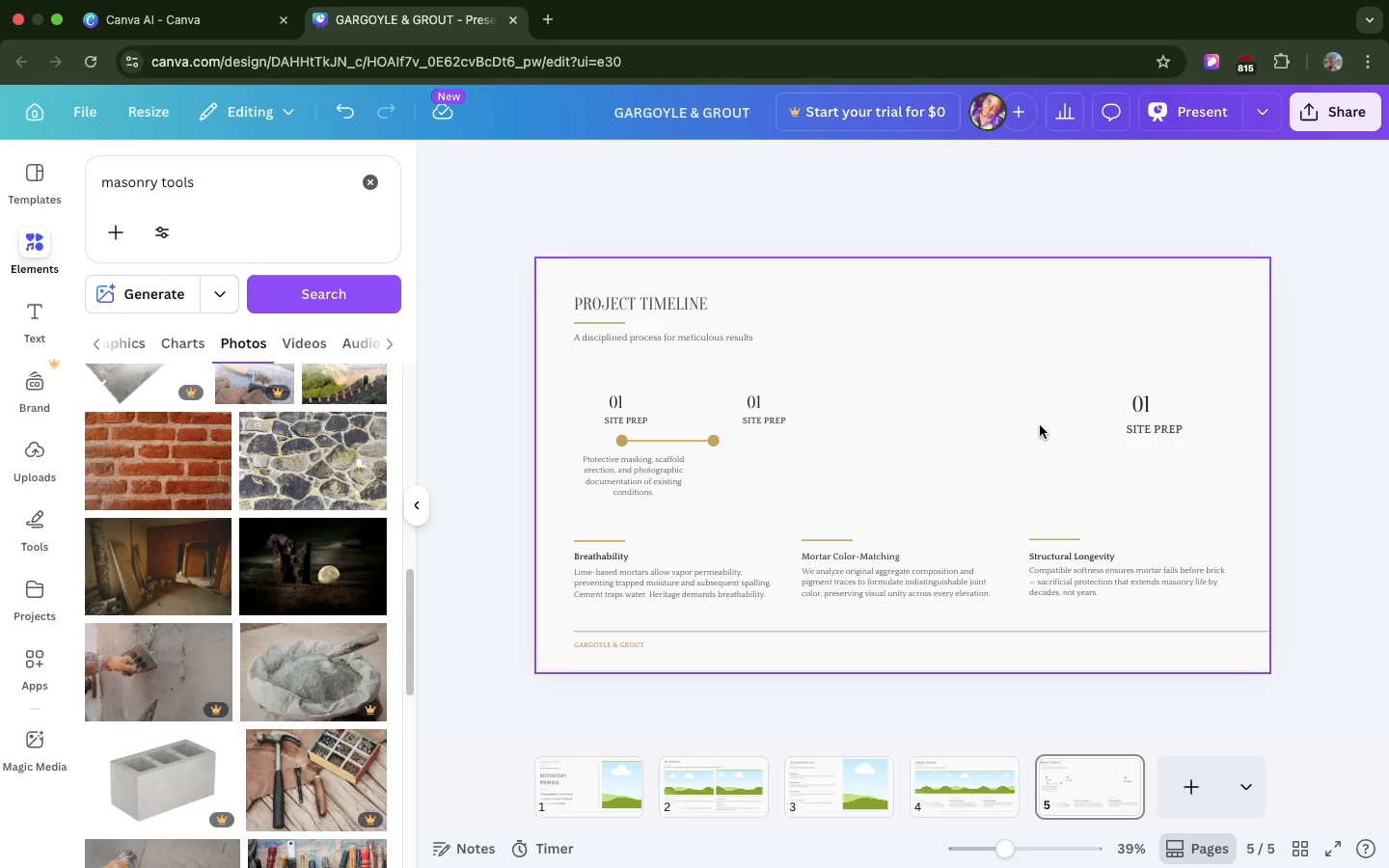 
left_click_drag(start_coordinate=[1098, 363], to_coordinate=[1171, 403])
 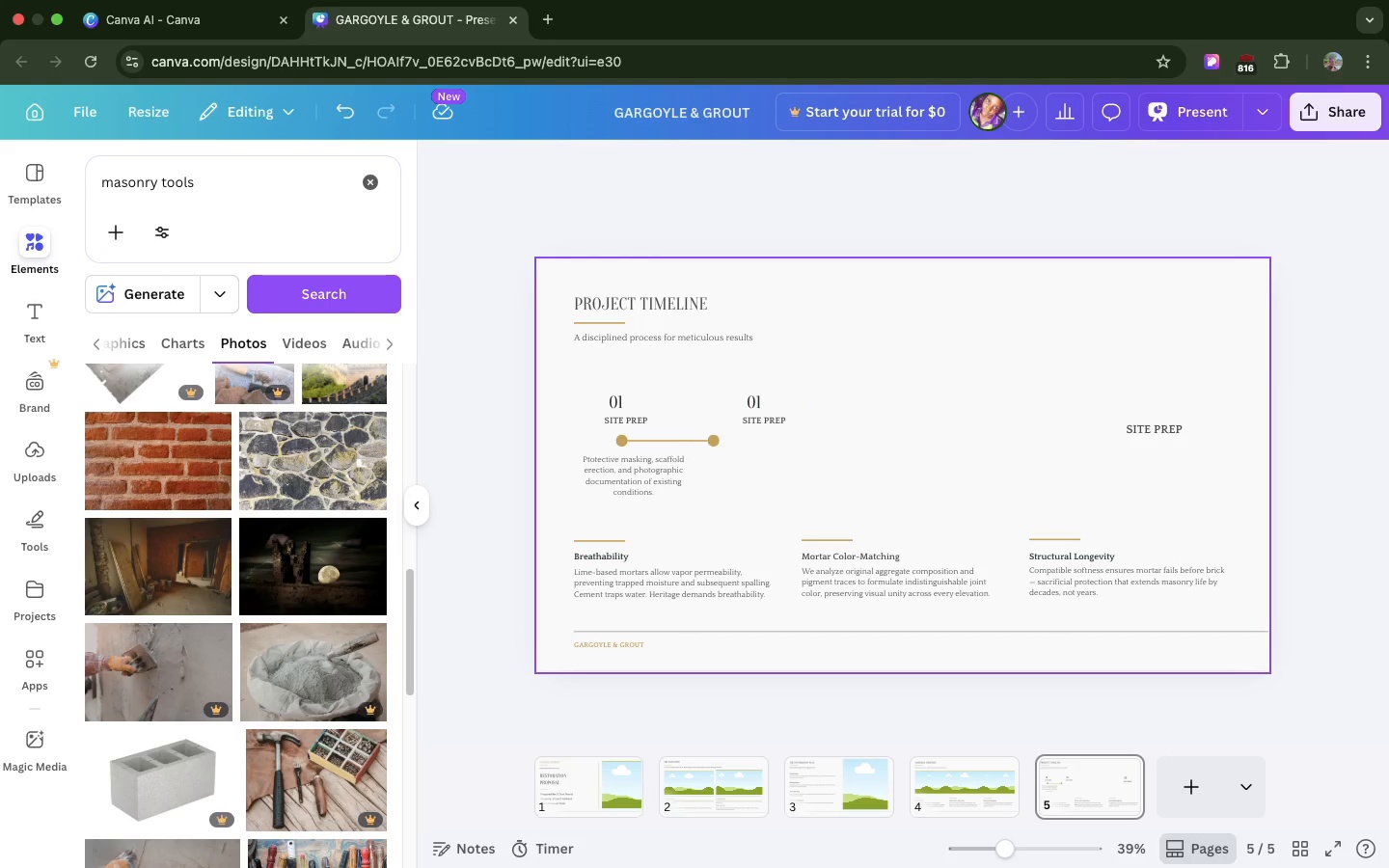 
key(Backspace)
 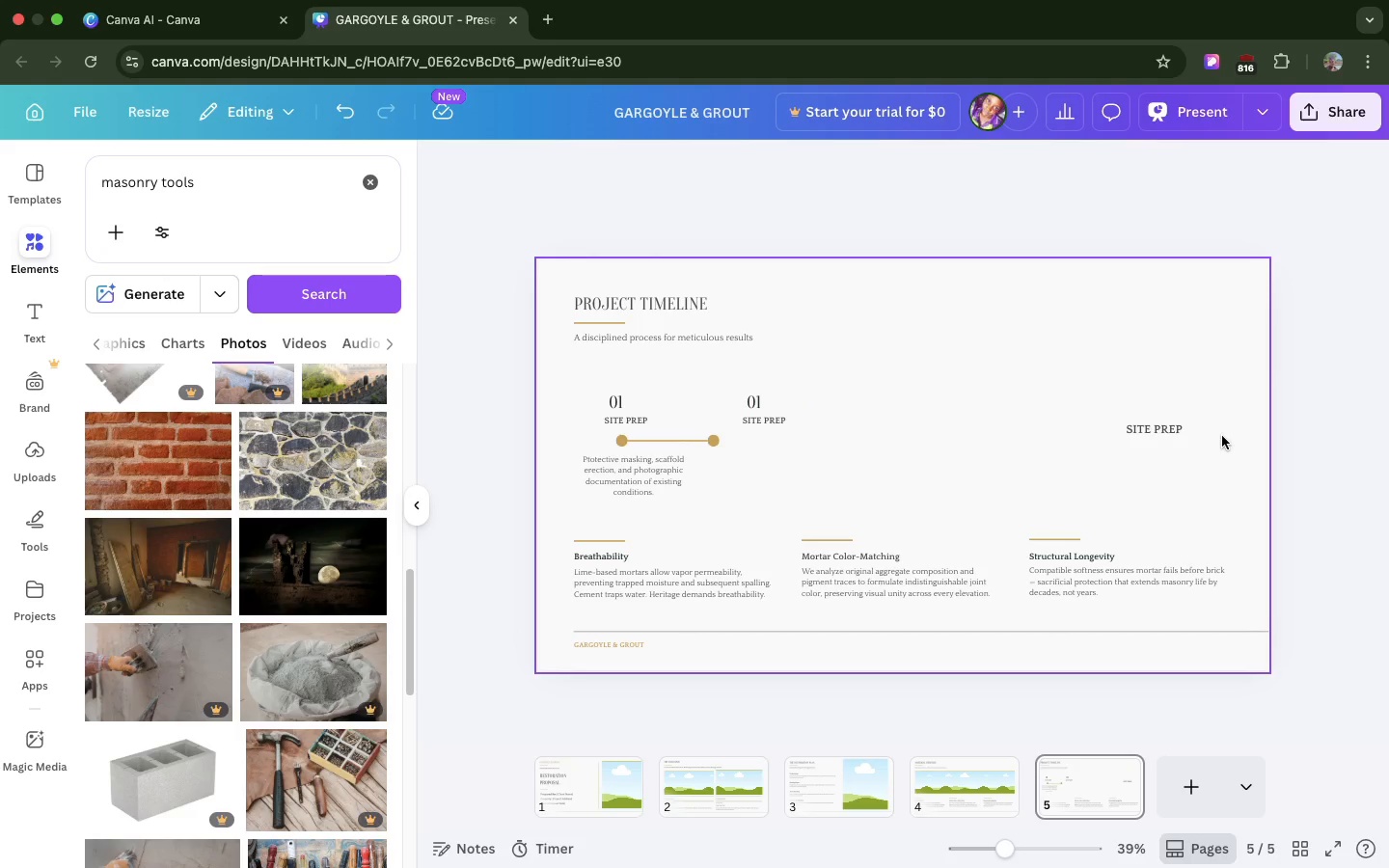 
left_click_drag(start_coordinate=[1222, 436], to_coordinate=[1147, 398])
 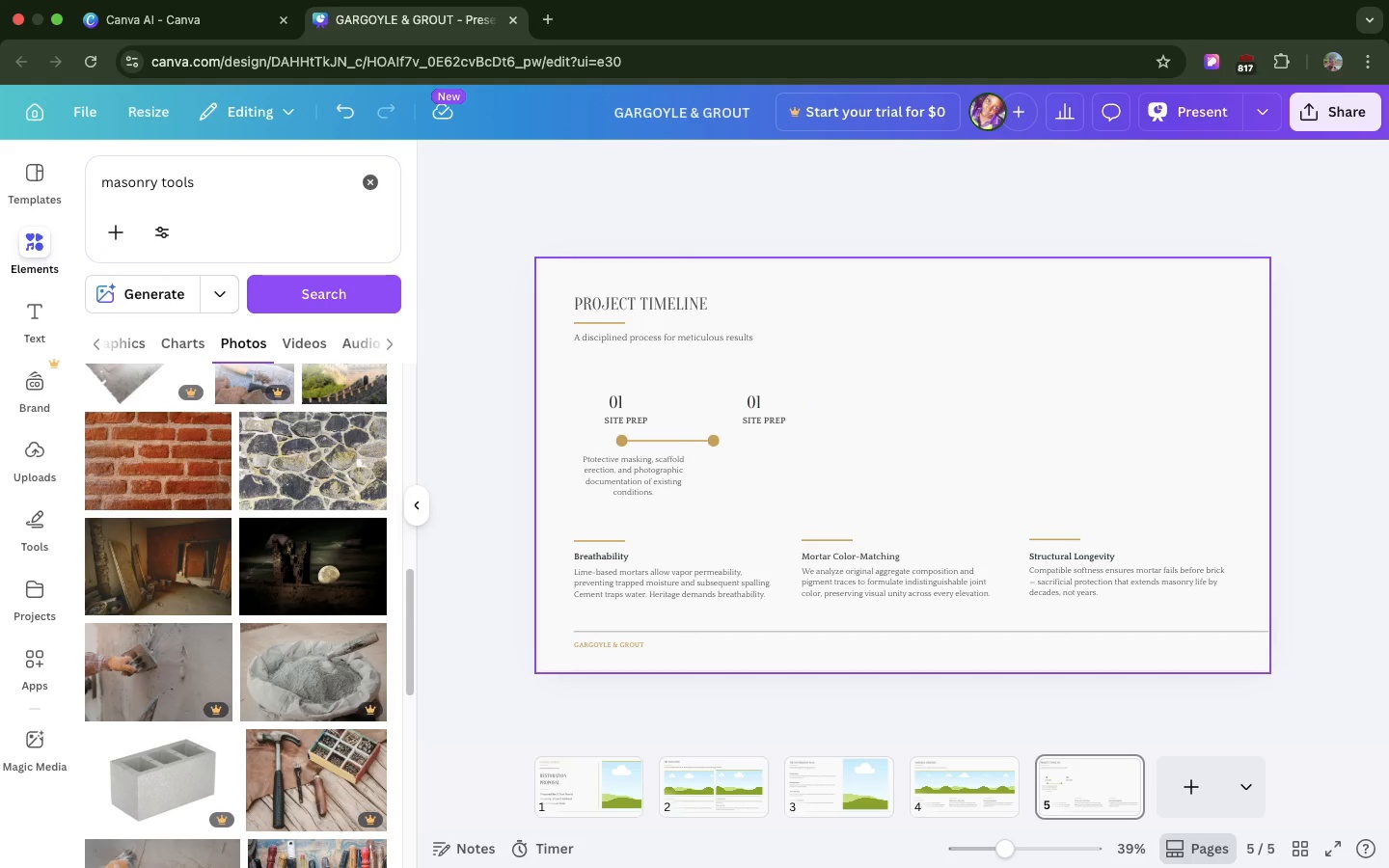 
key(Backspace)
 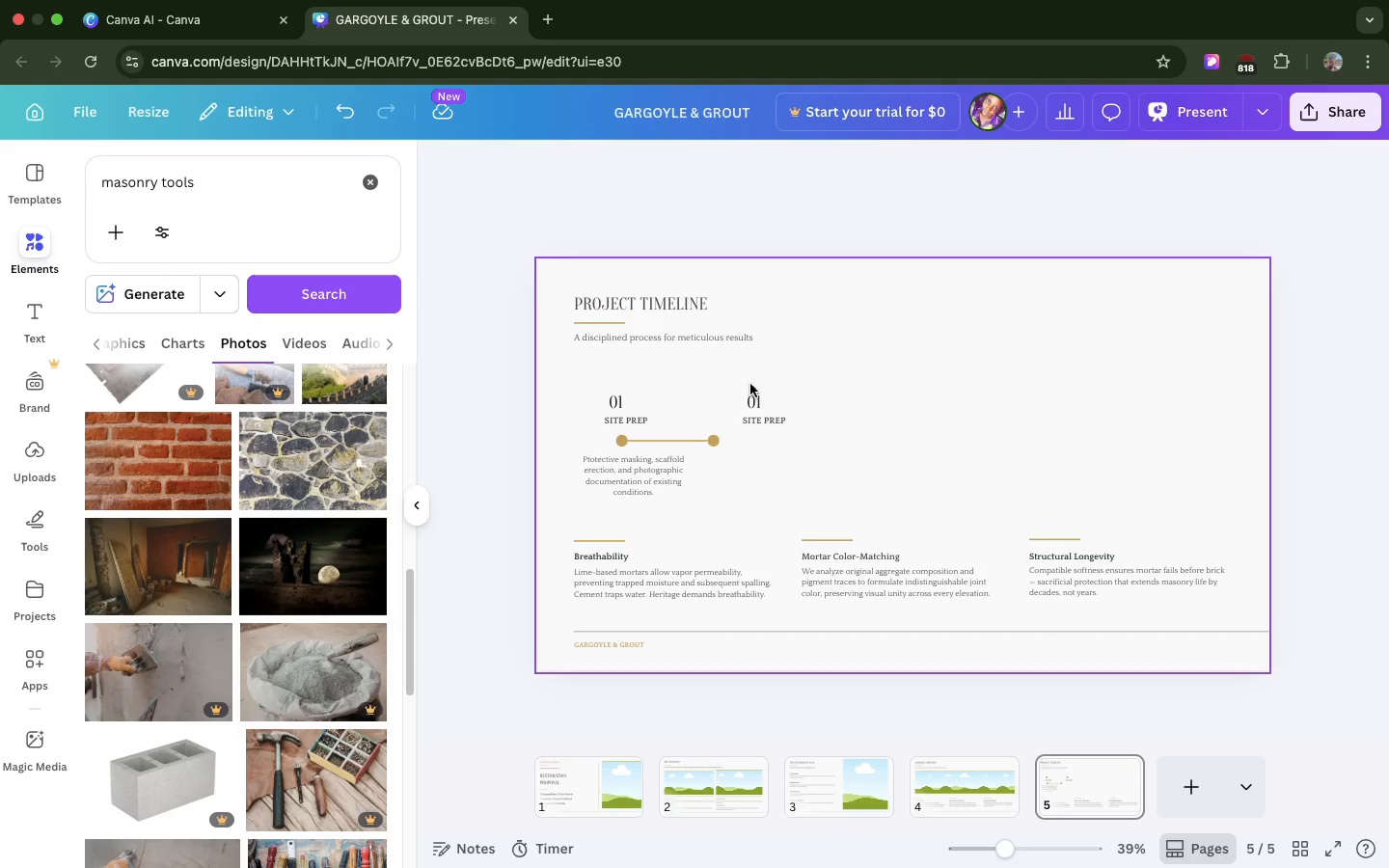 
left_click_drag(start_coordinate=[723, 382], to_coordinate=[782, 427])
 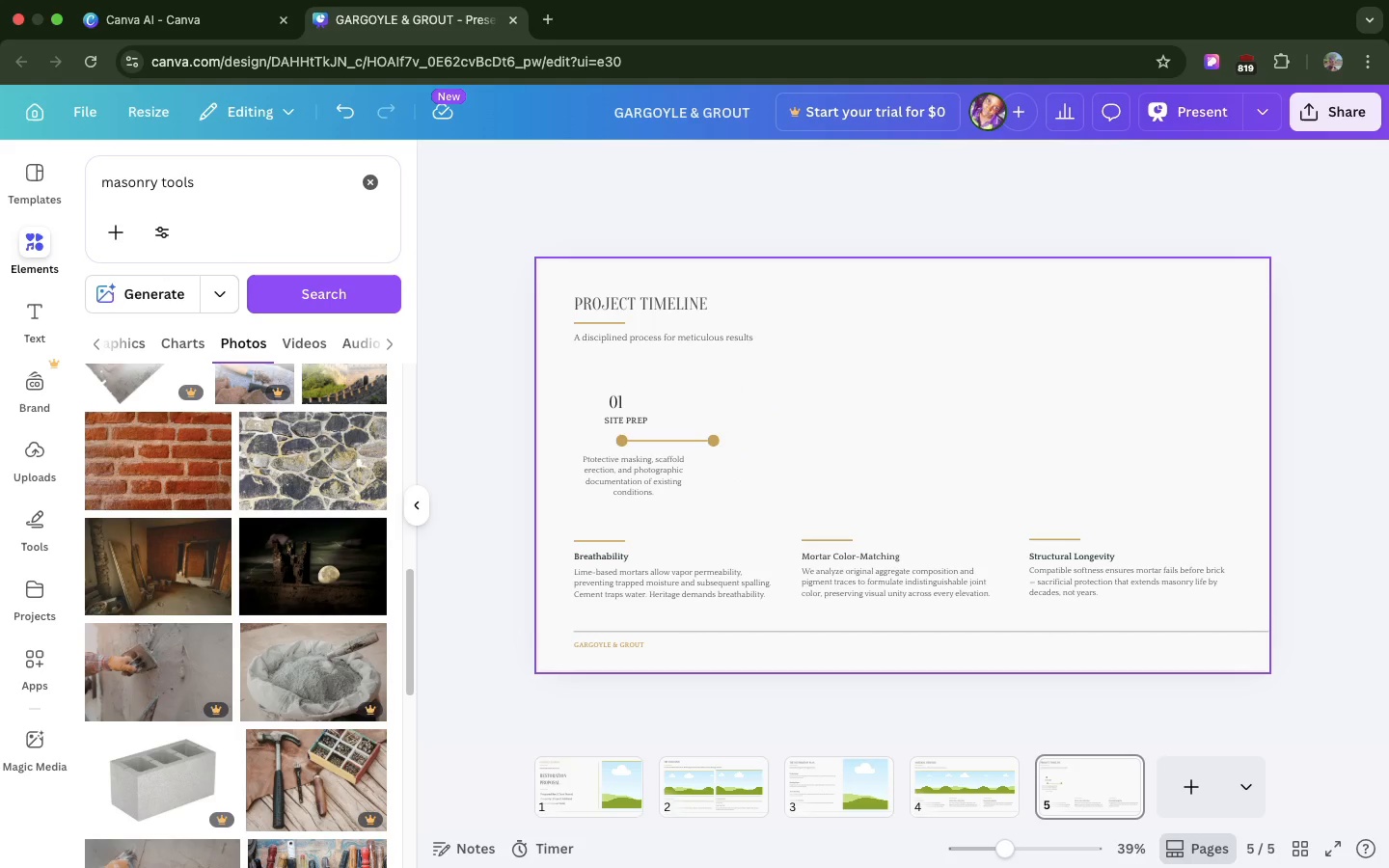 
key(Backspace)
 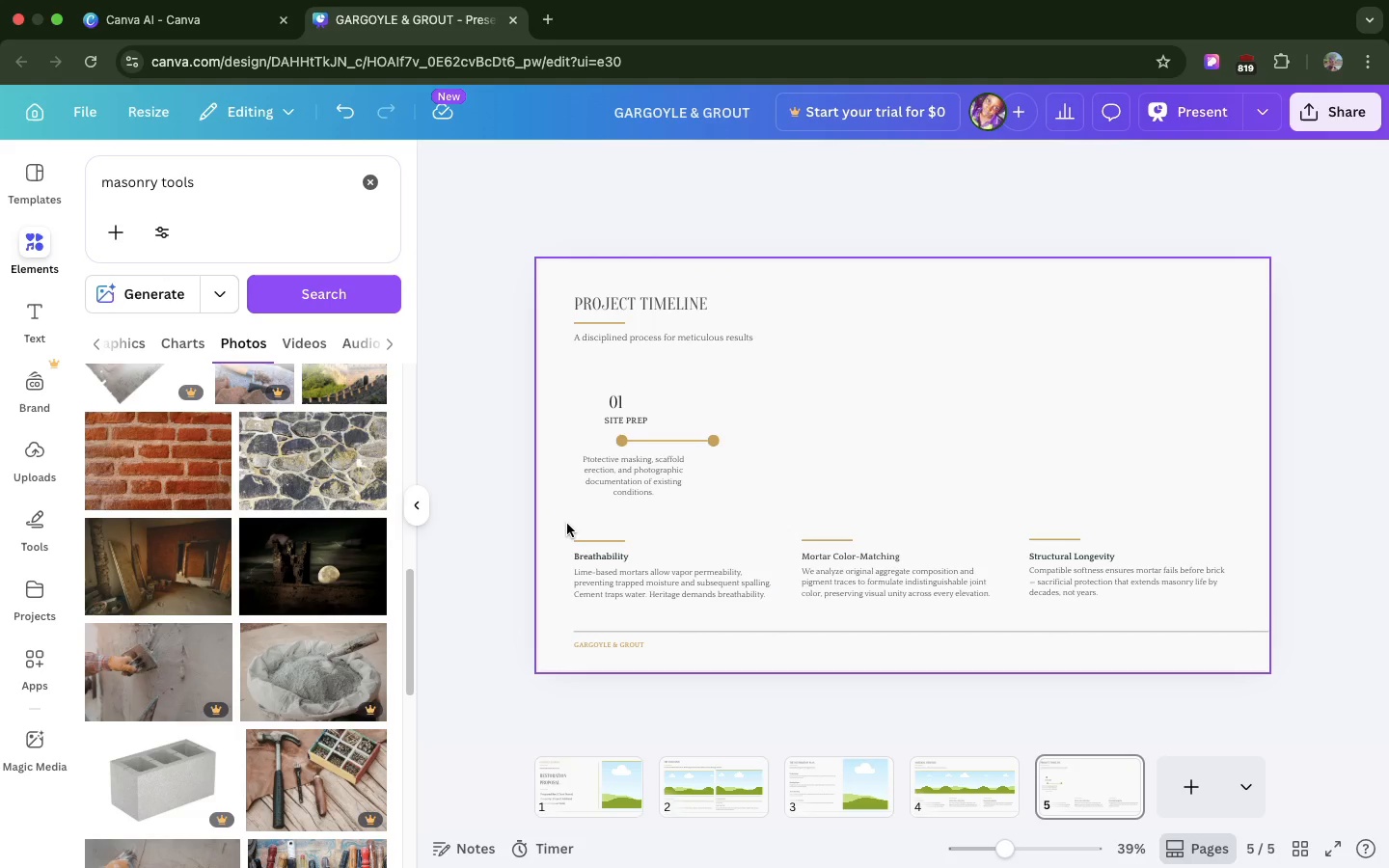 
wait(8.58)
 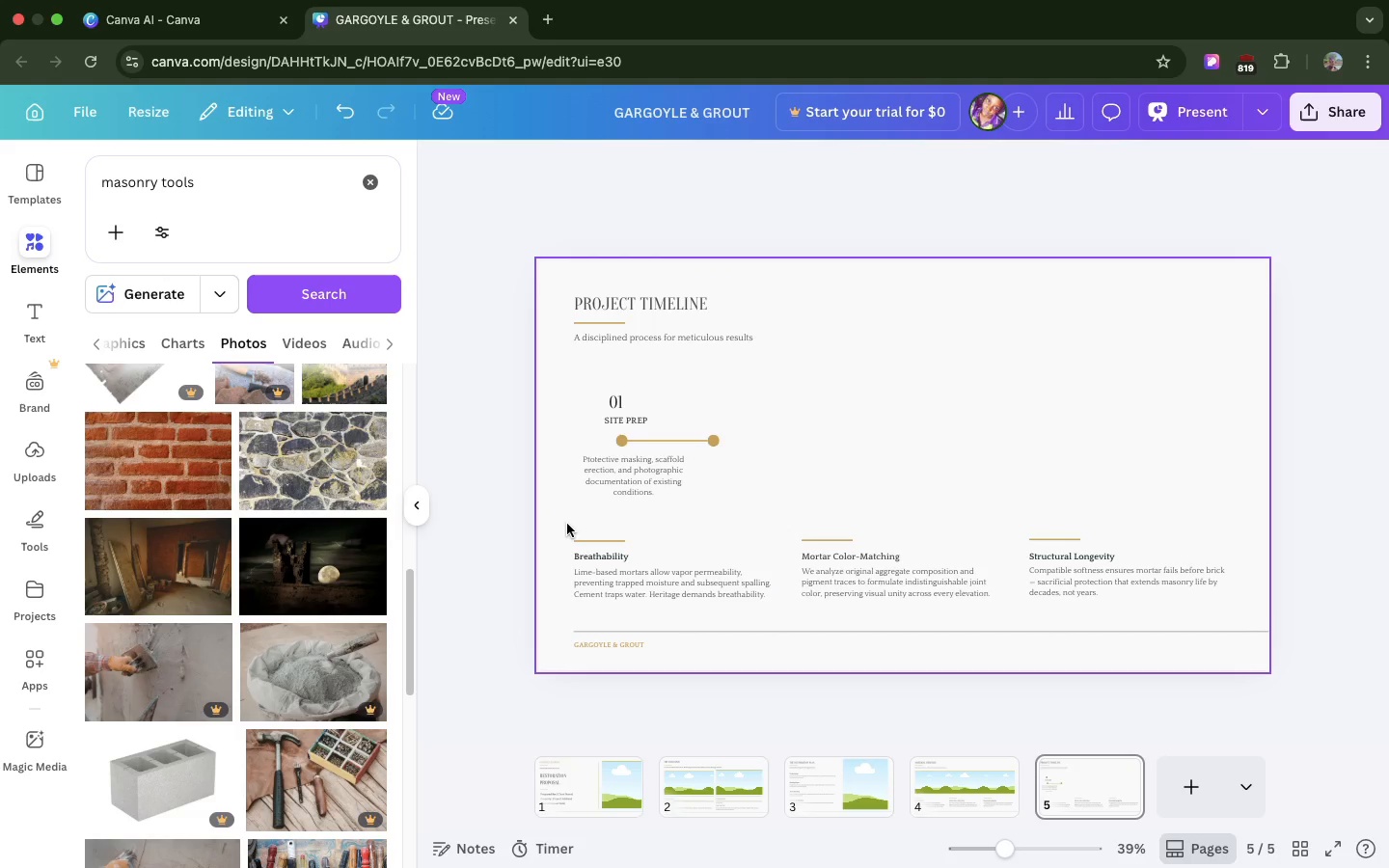 
left_click_drag(start_coordinate=[559, 529], to_coordinate=[1073, 596])
 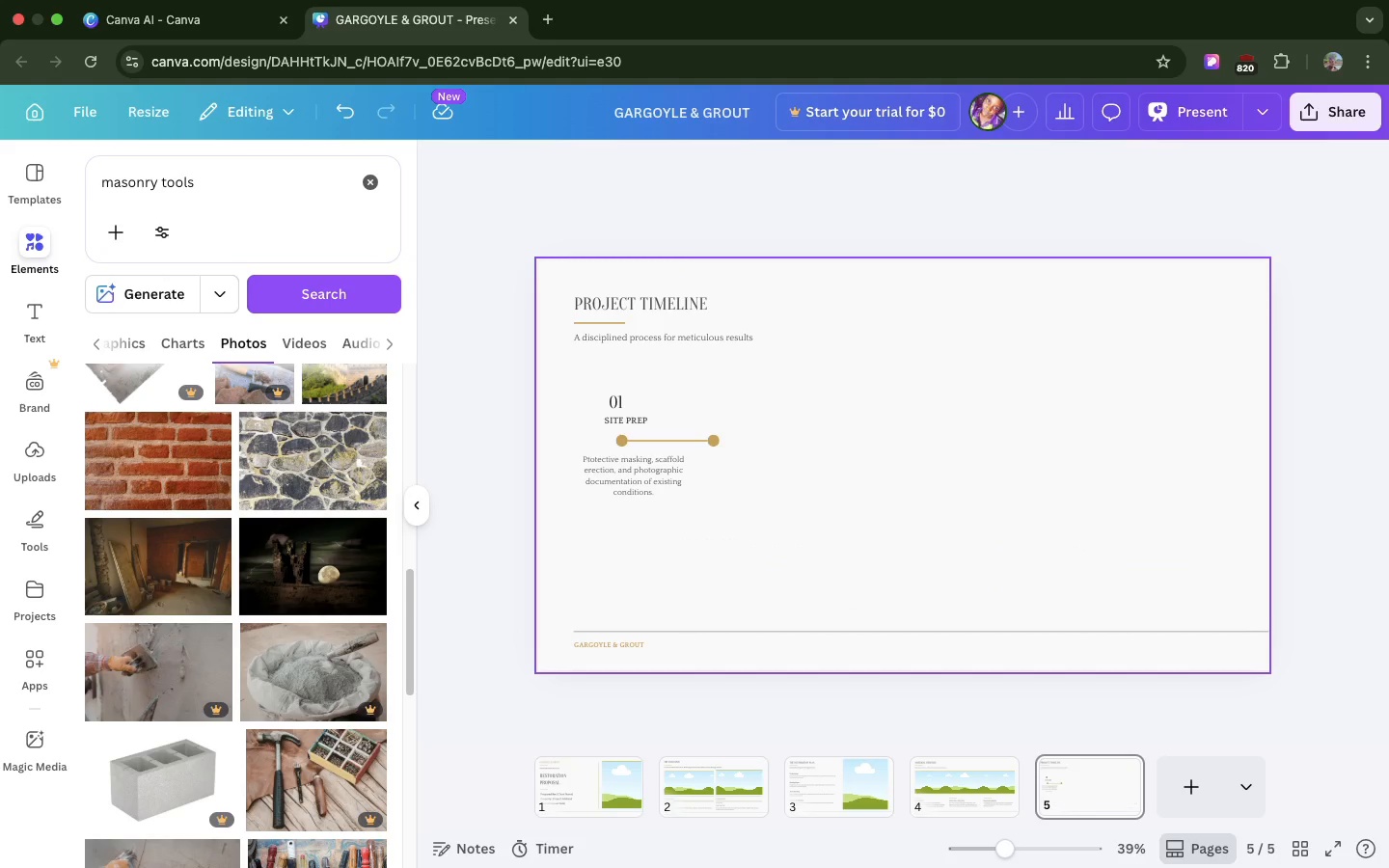 
key(Backspace)
 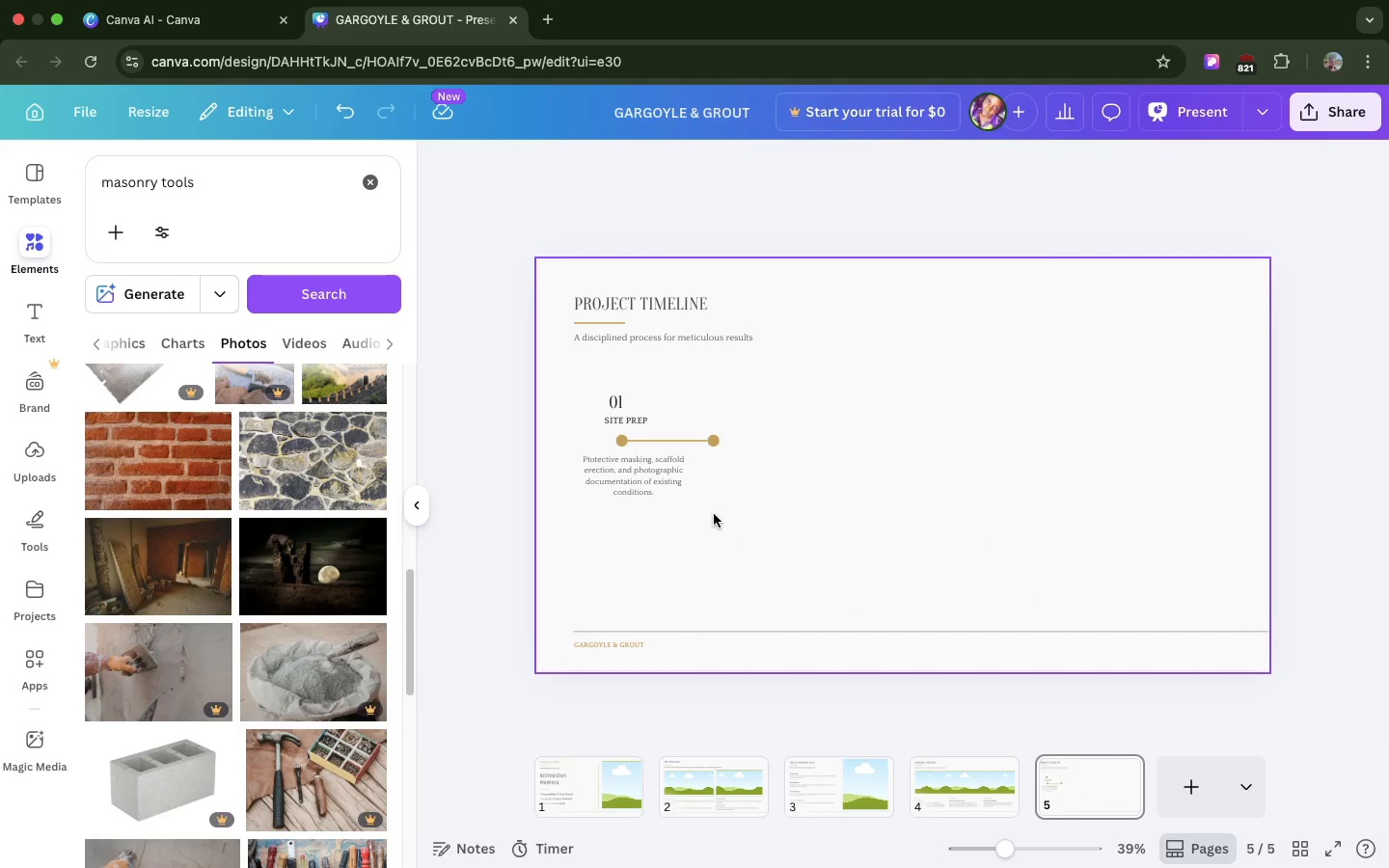 
left_click_drag(start_coordinate=[714, 514], to_coordinate=[581, 387])
 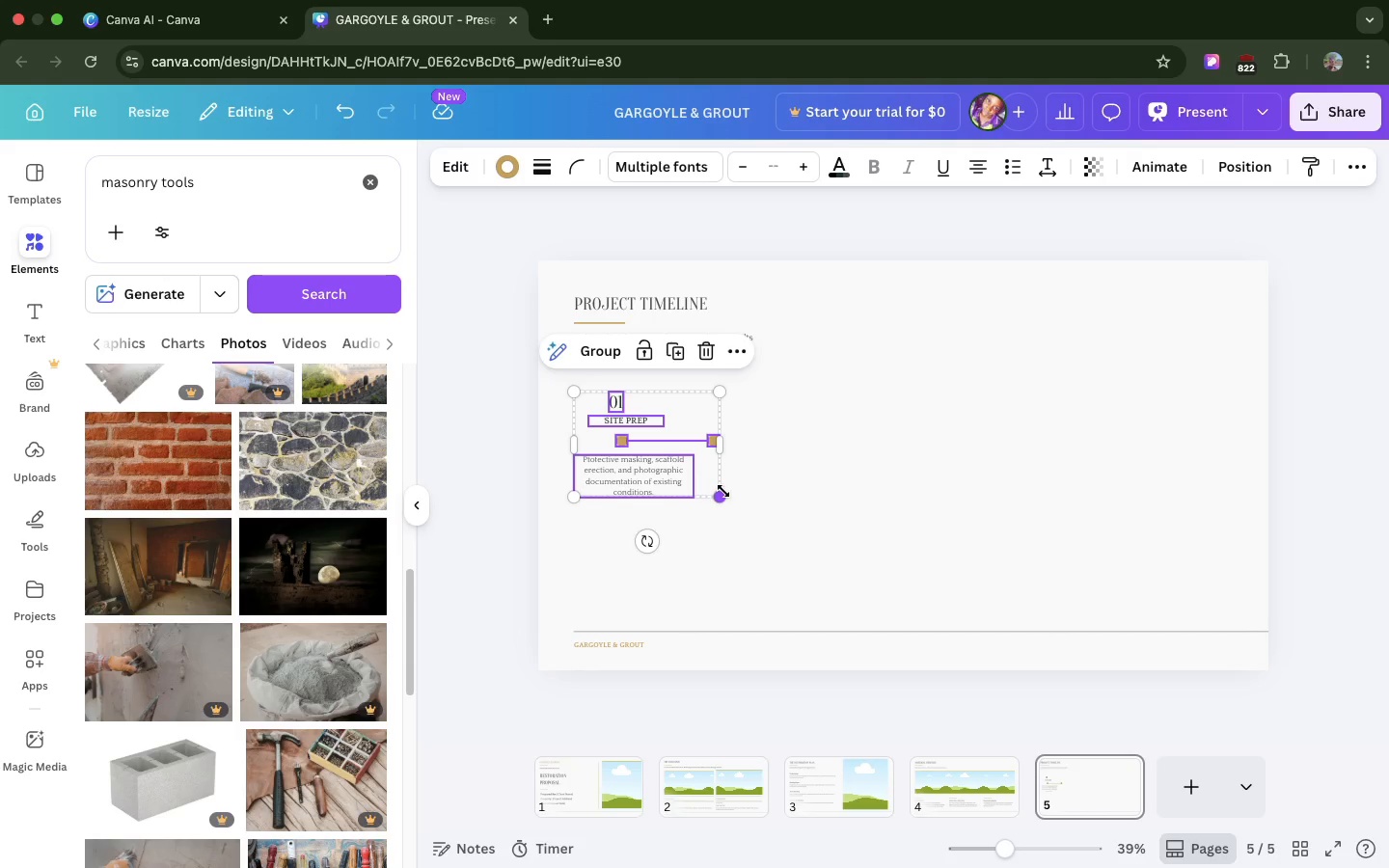 
left_click_drag(start_coordinate=[723, 491], to_coordinate=[783, 502])
 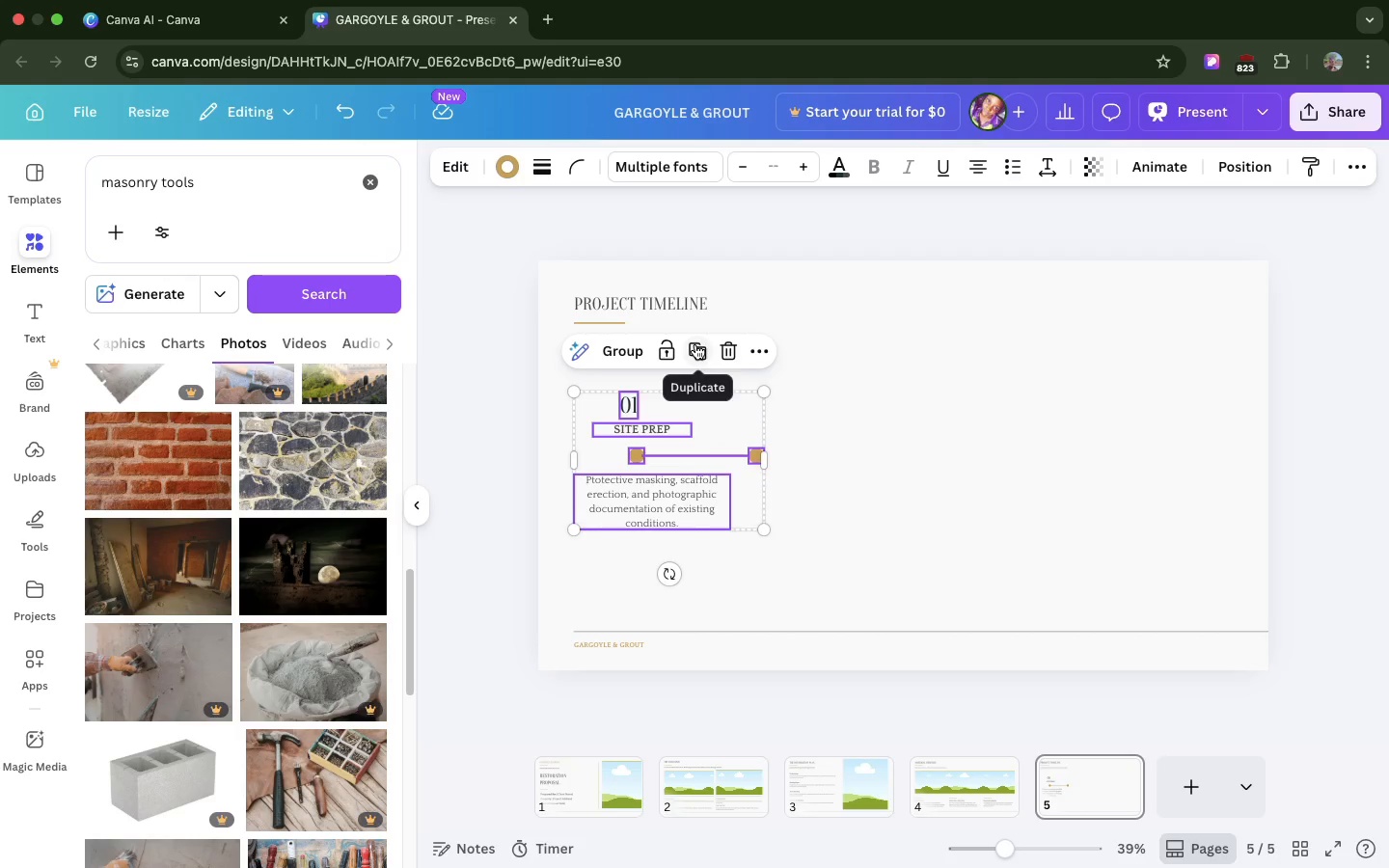 
left_click([695, 344])
 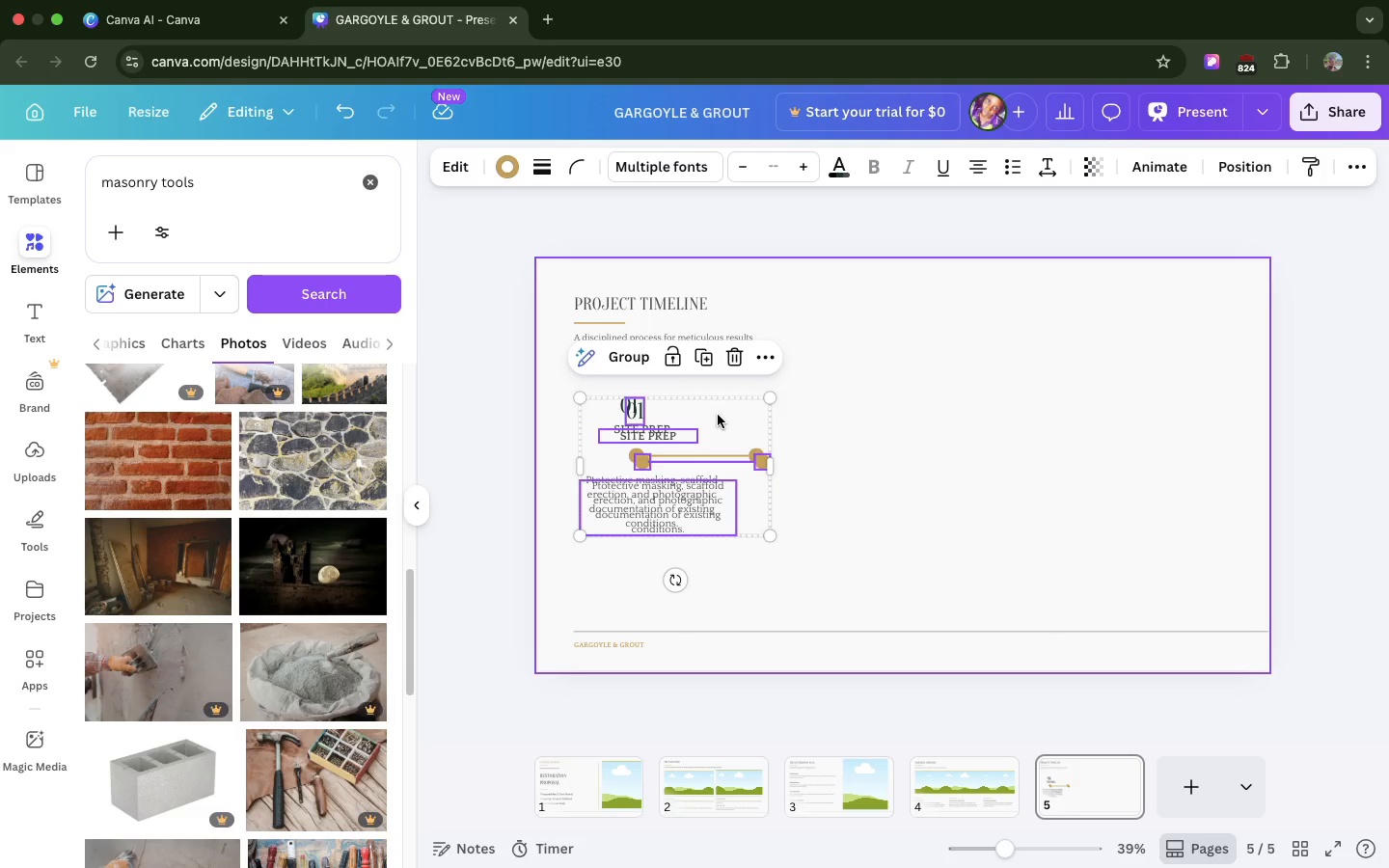 
left_click_drag(start_coordinate=[718, 415], to_coordinate=[884, 410])
 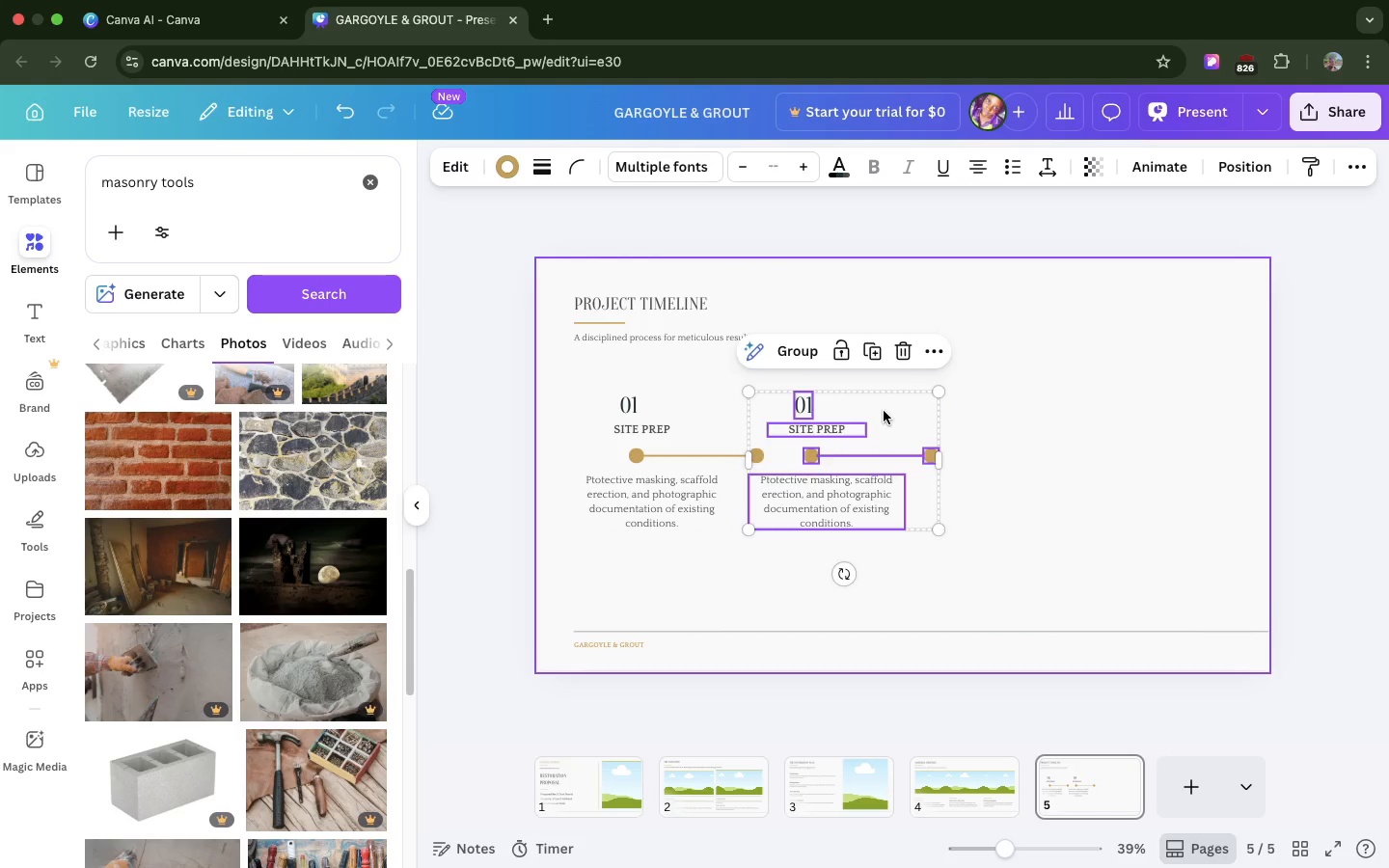 
key(Meta+D)
 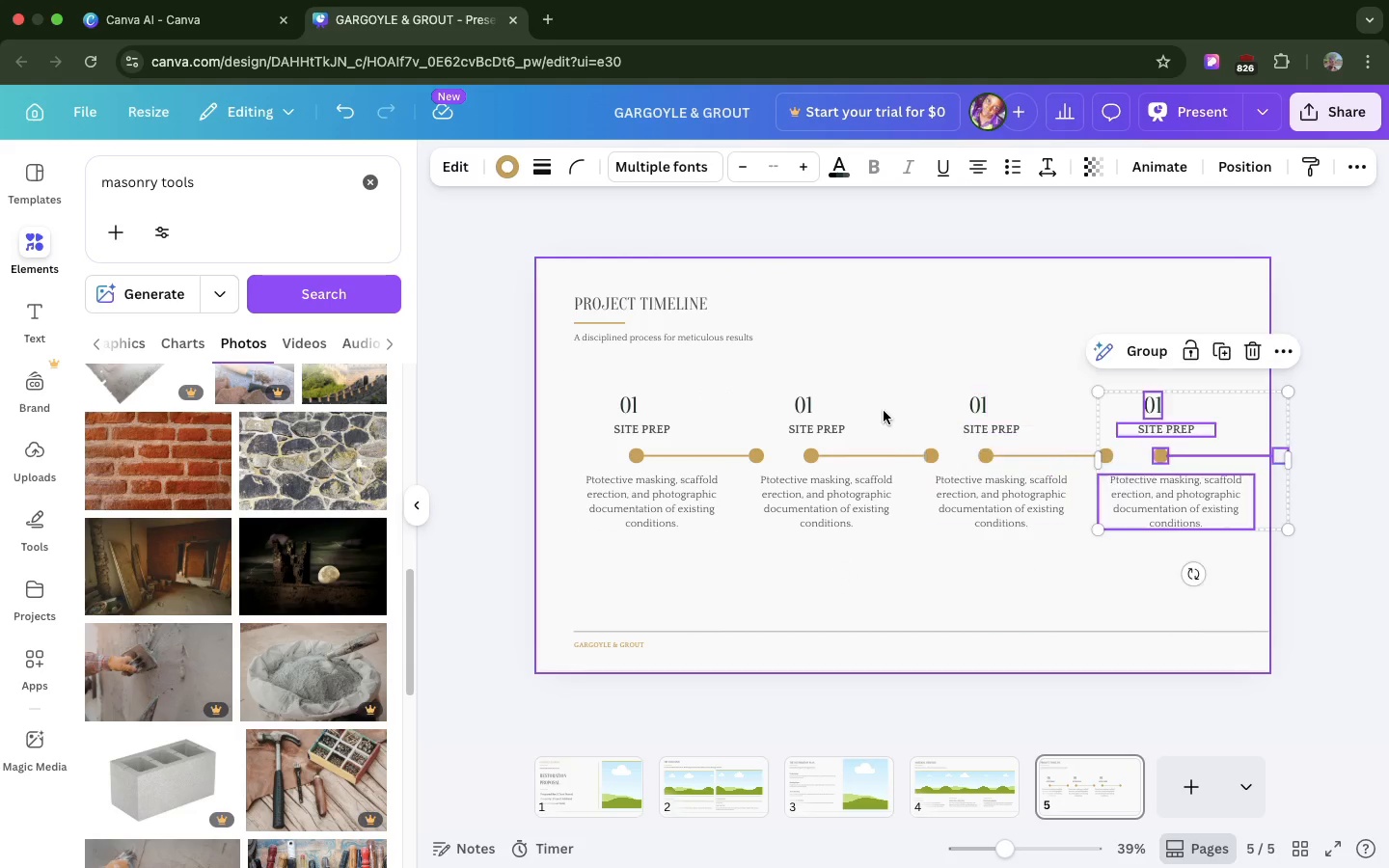 
key(Meta+D)
 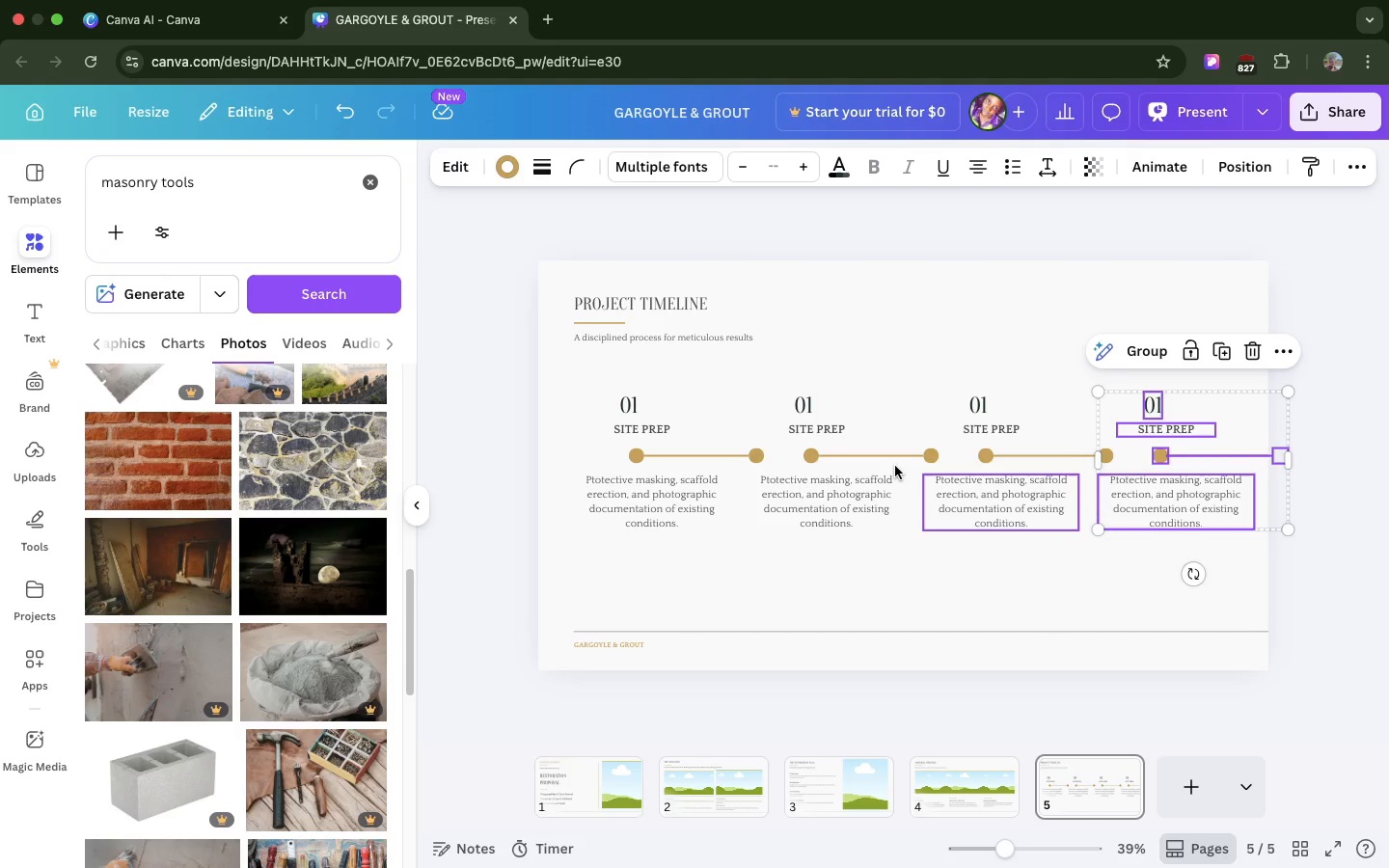 
wait(5.79)
 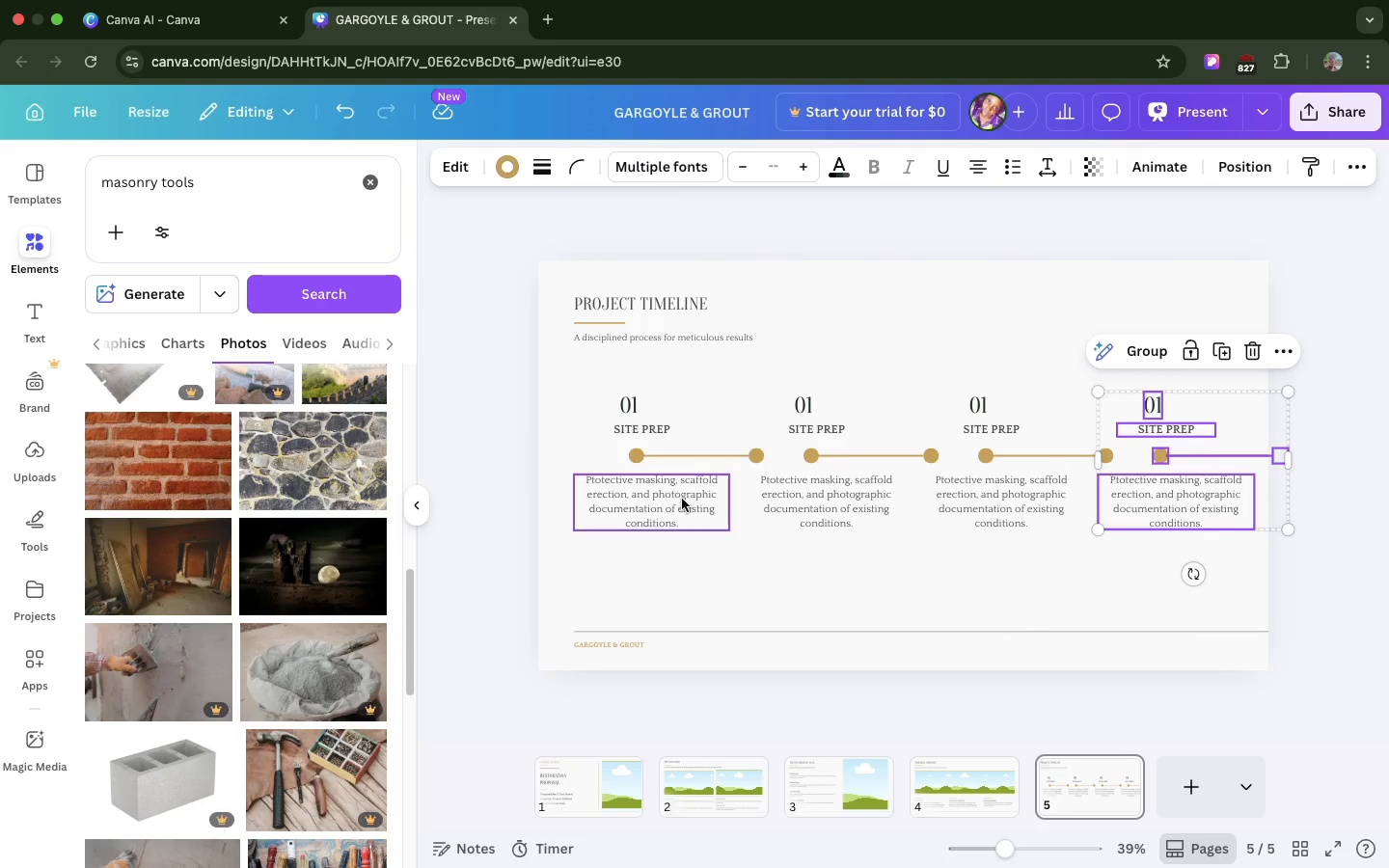 
key(Meta+Z)
 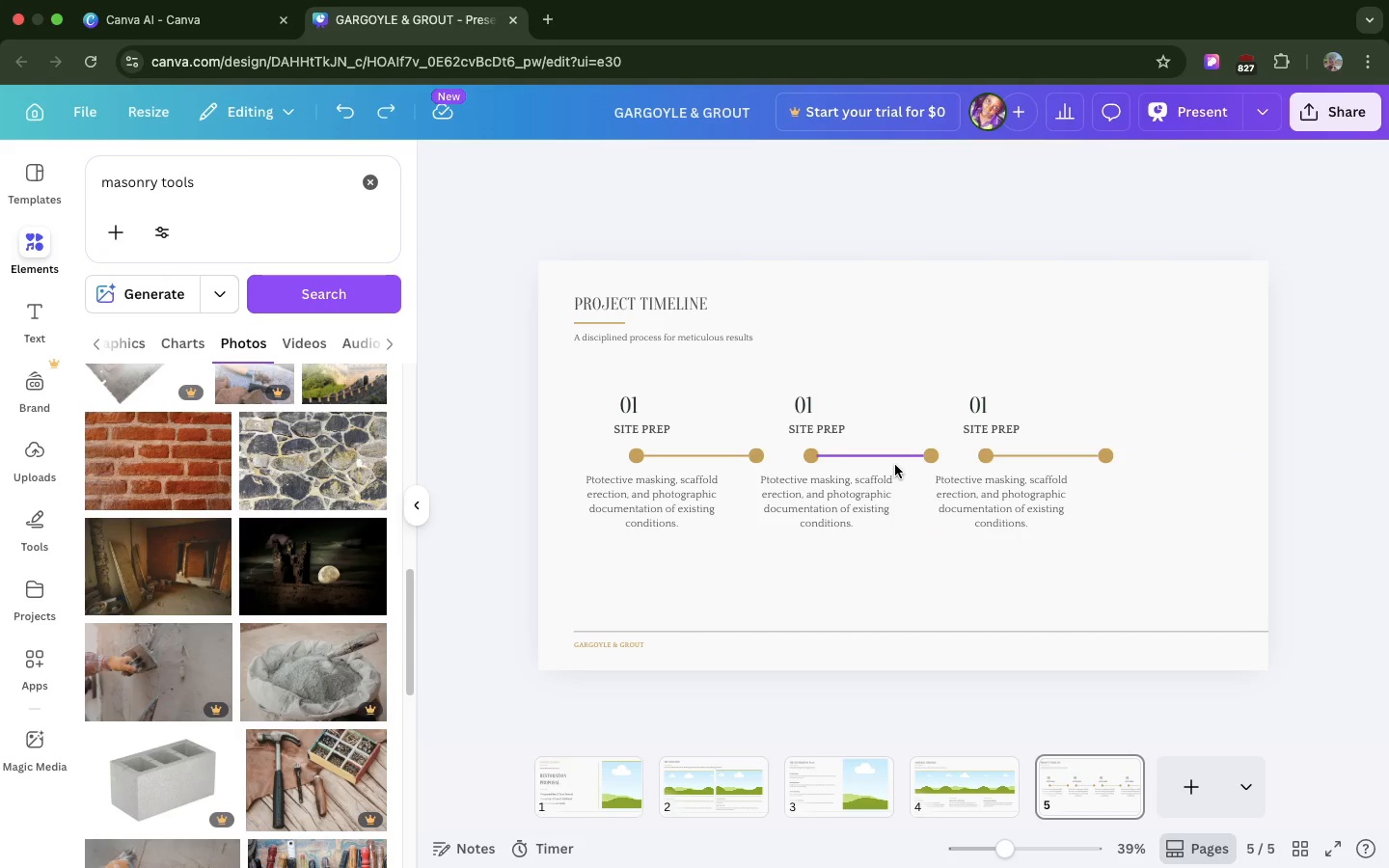 
key(Meta+Z)
 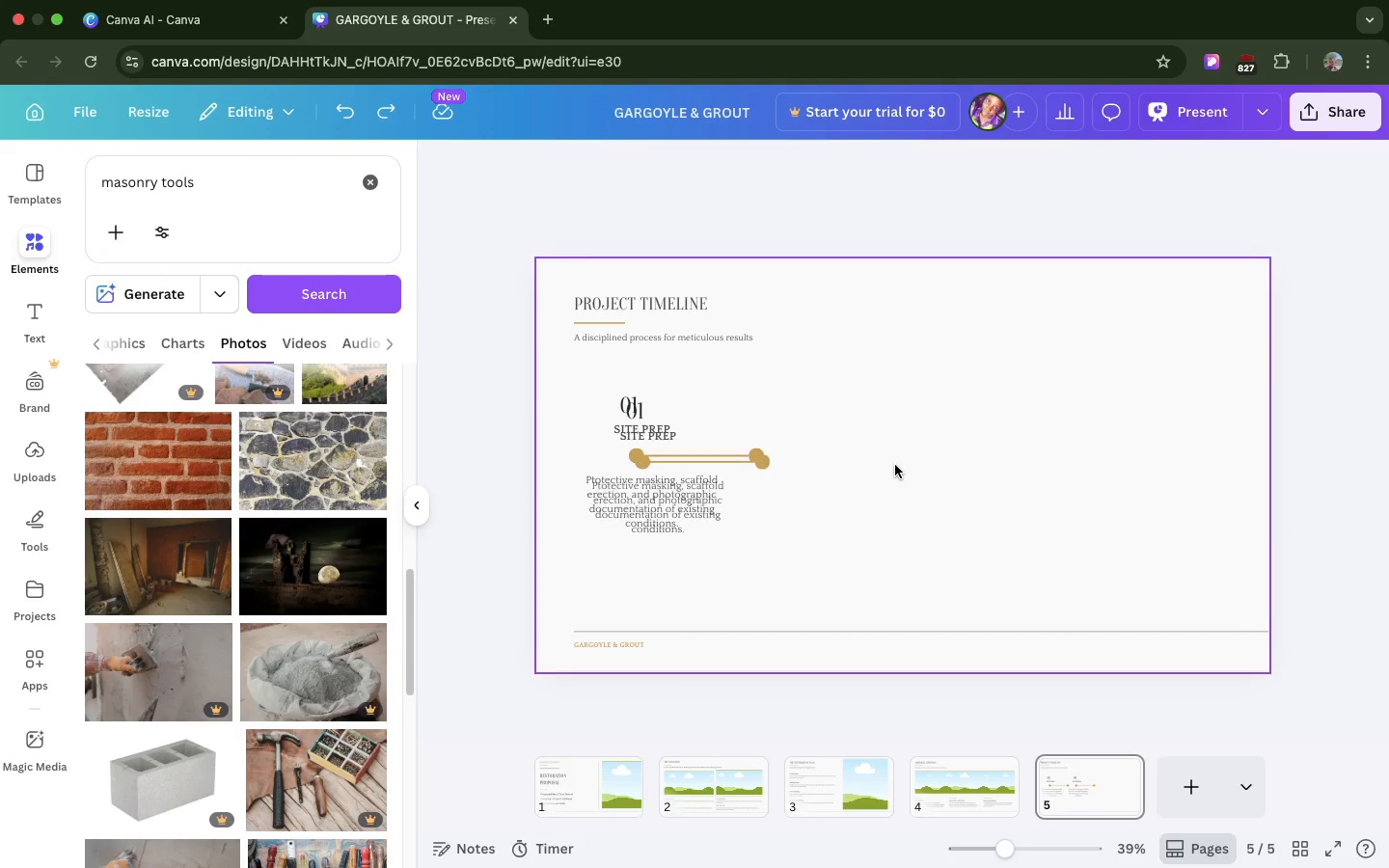 
key(Meta+Z)
 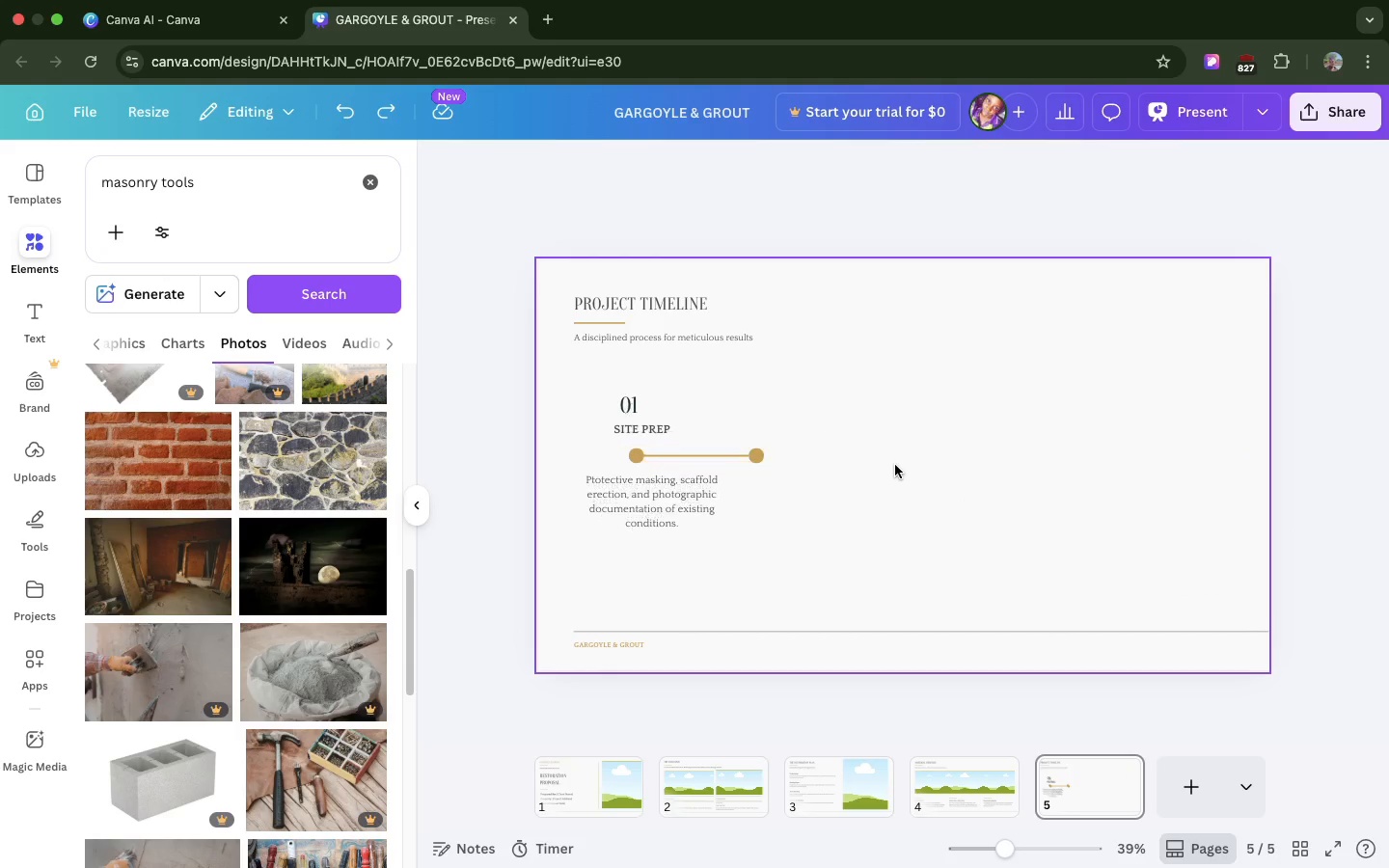 
key(Meta+Z)
 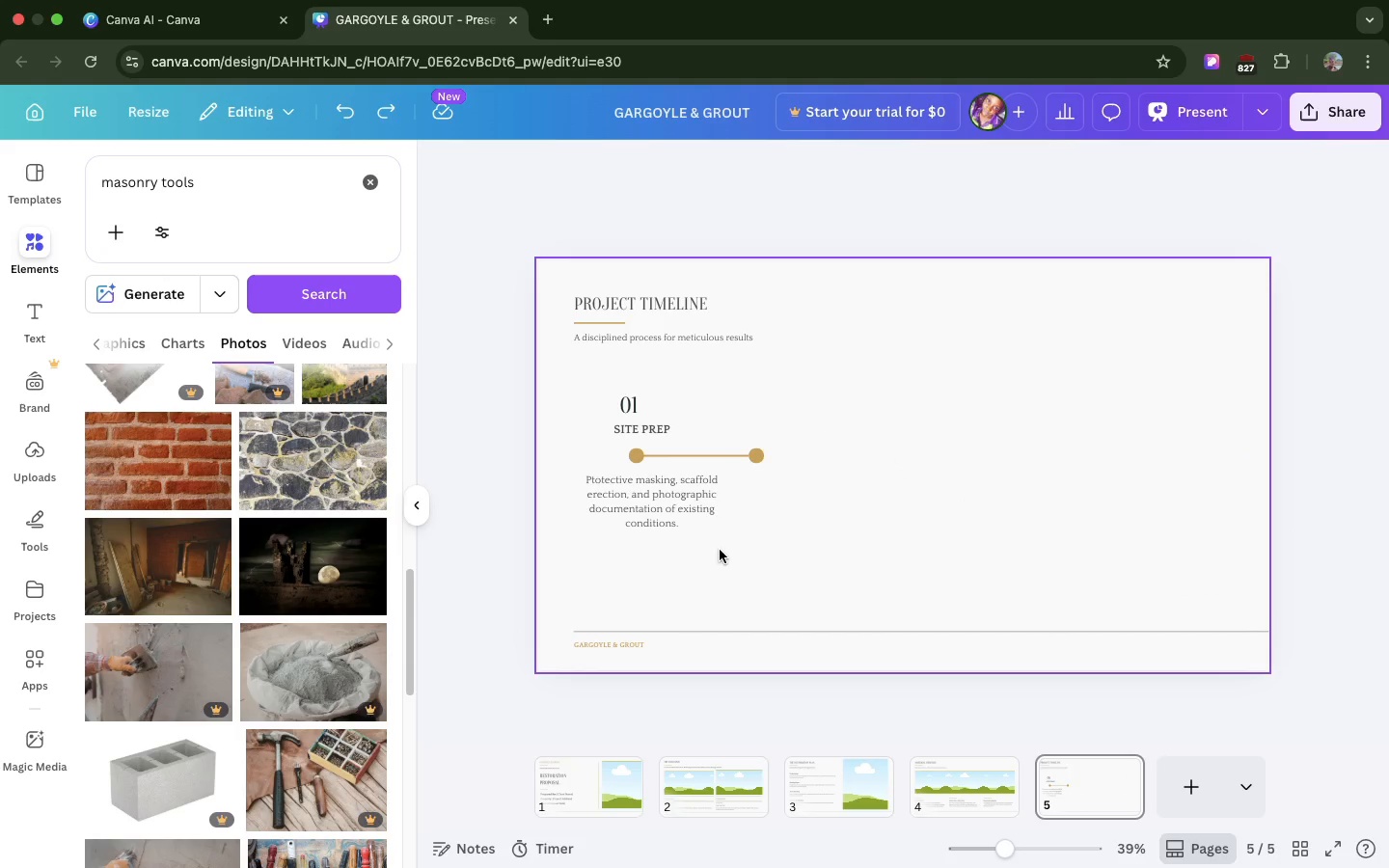 
left_click_drag(start_coordinate=[720, 550], to_coordinate=[583, 407])
 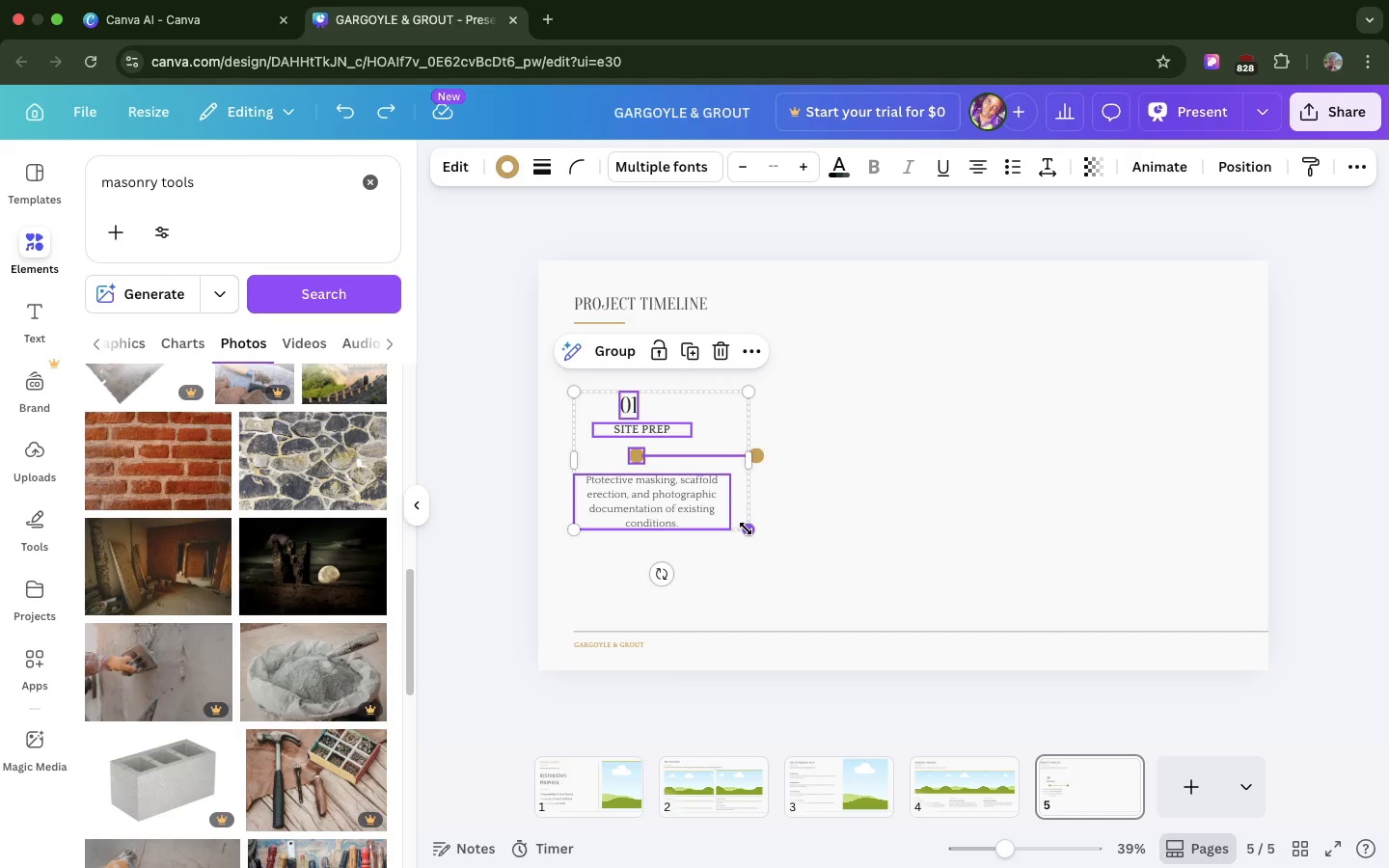 
left_click_drag(start_coordinate=[746, 529], to_coordinate=[701, 515])
 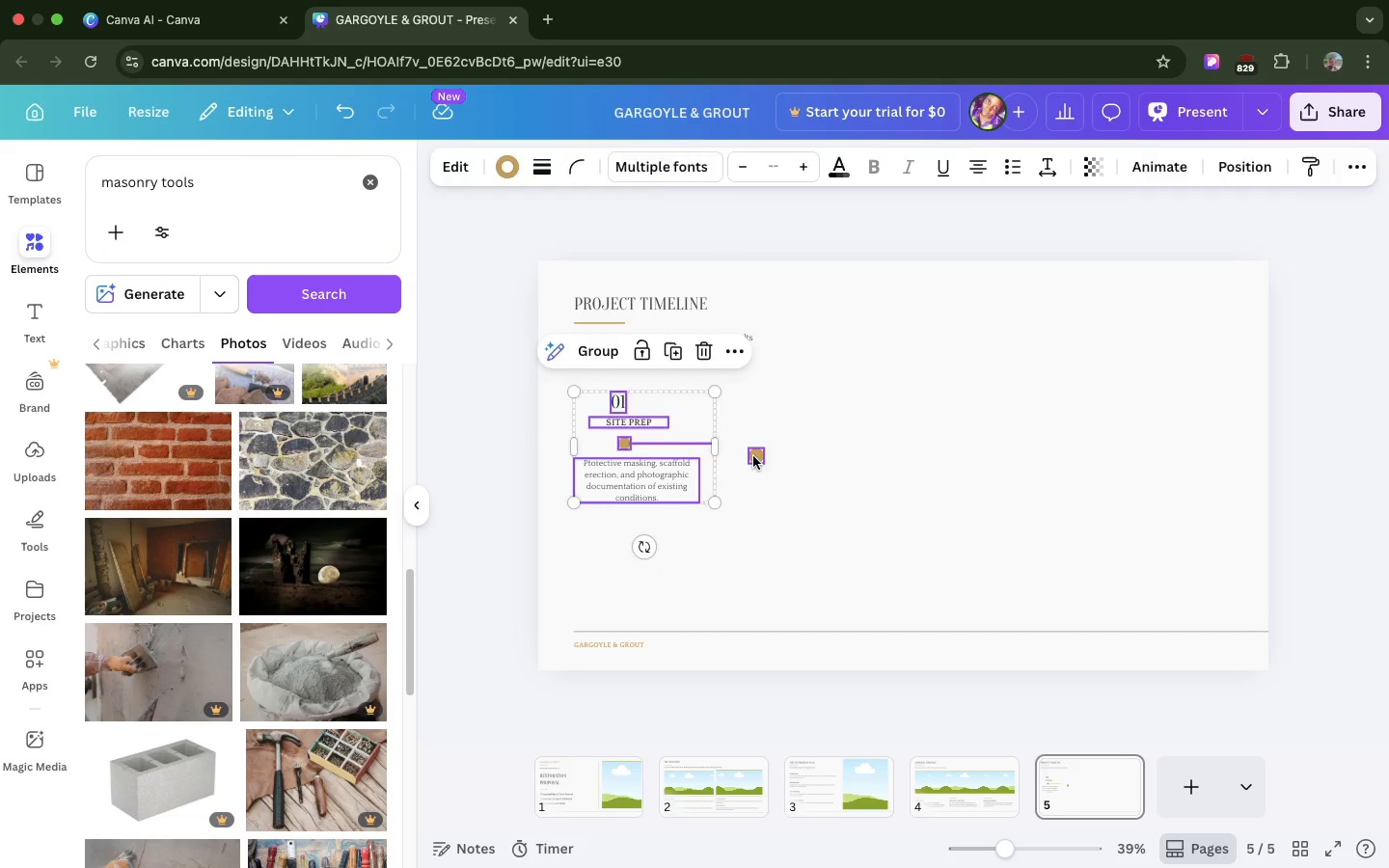 
left_click([753, 456])
 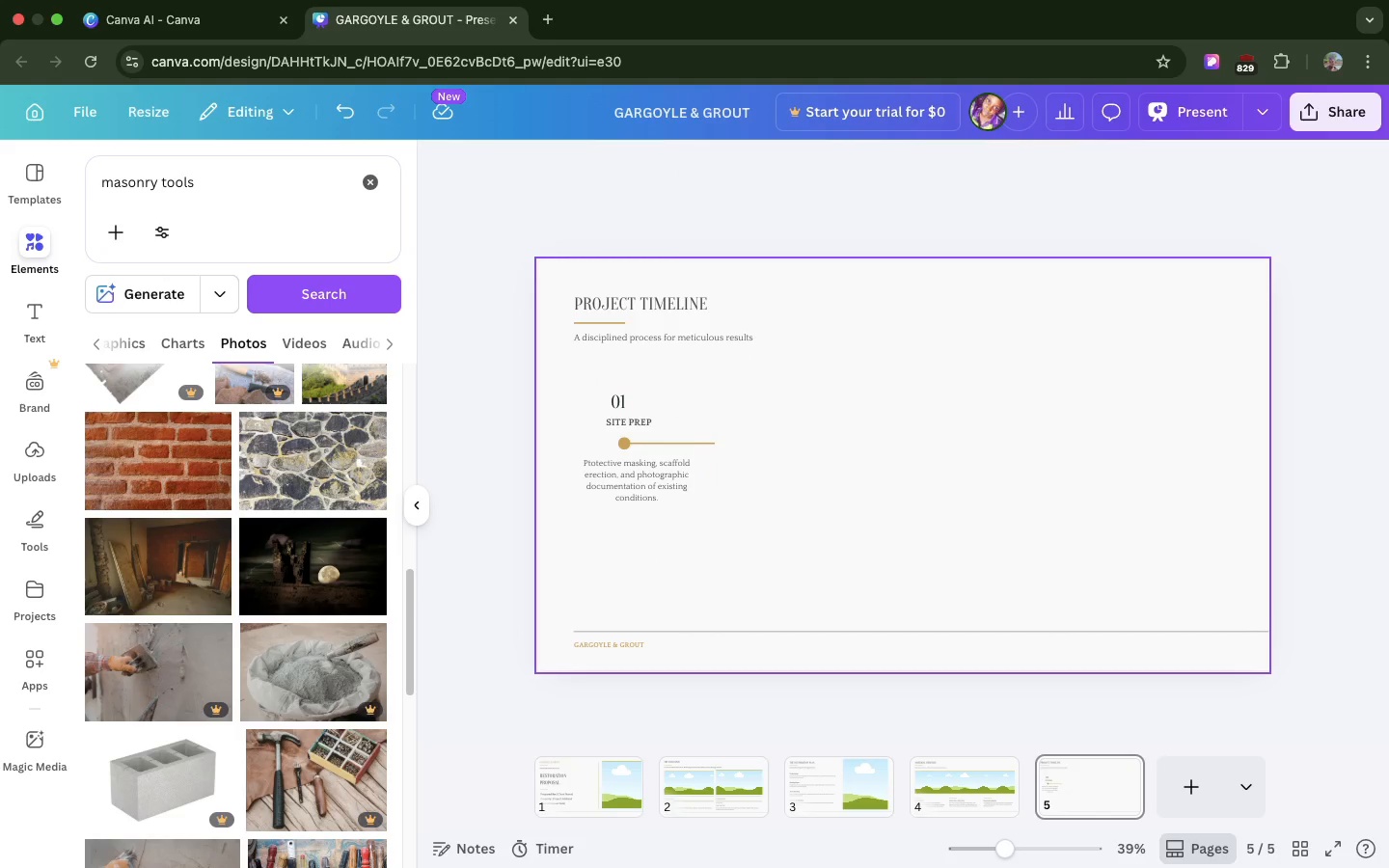 
key(Backspace)
 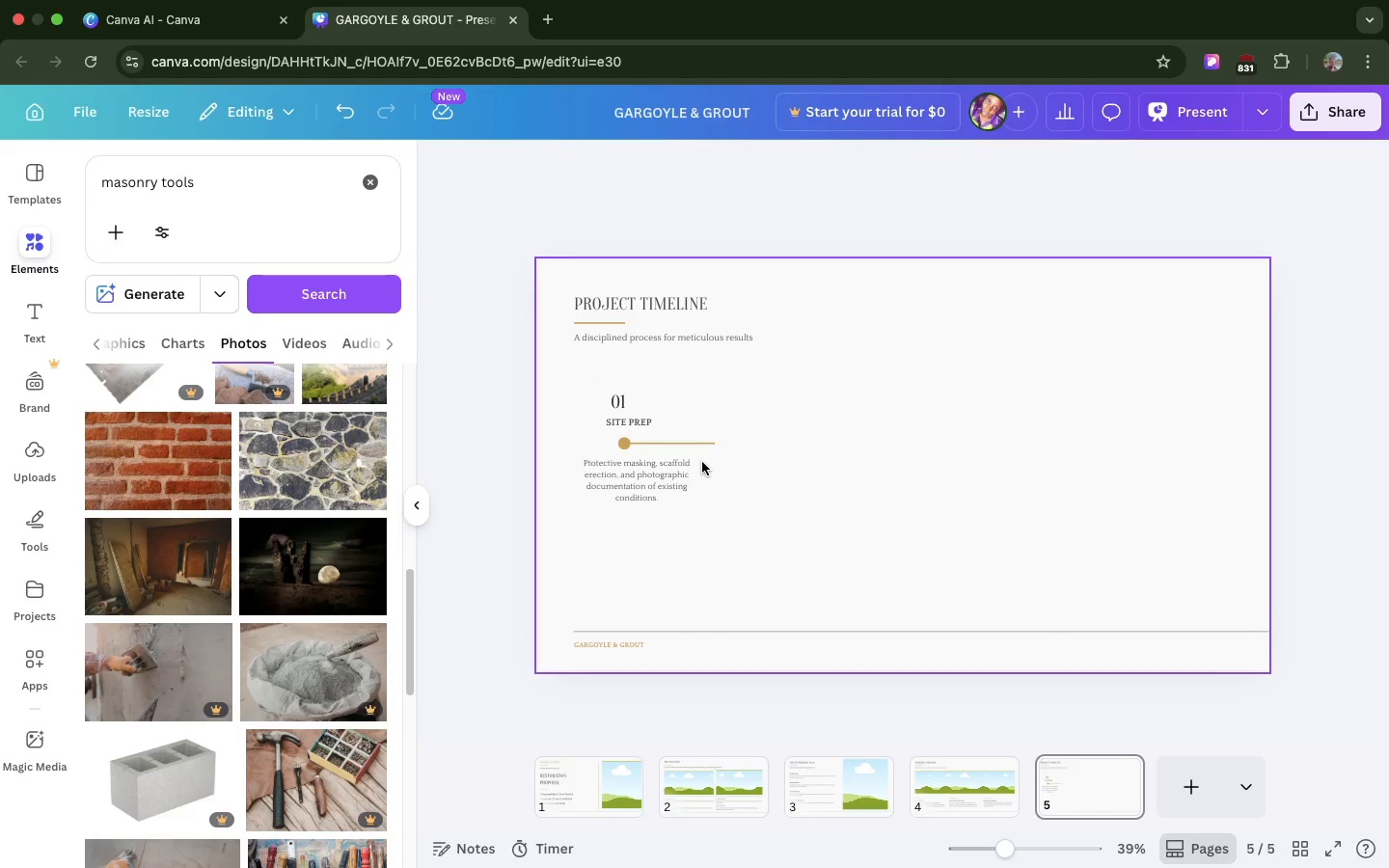 
key(Meta+Z)
 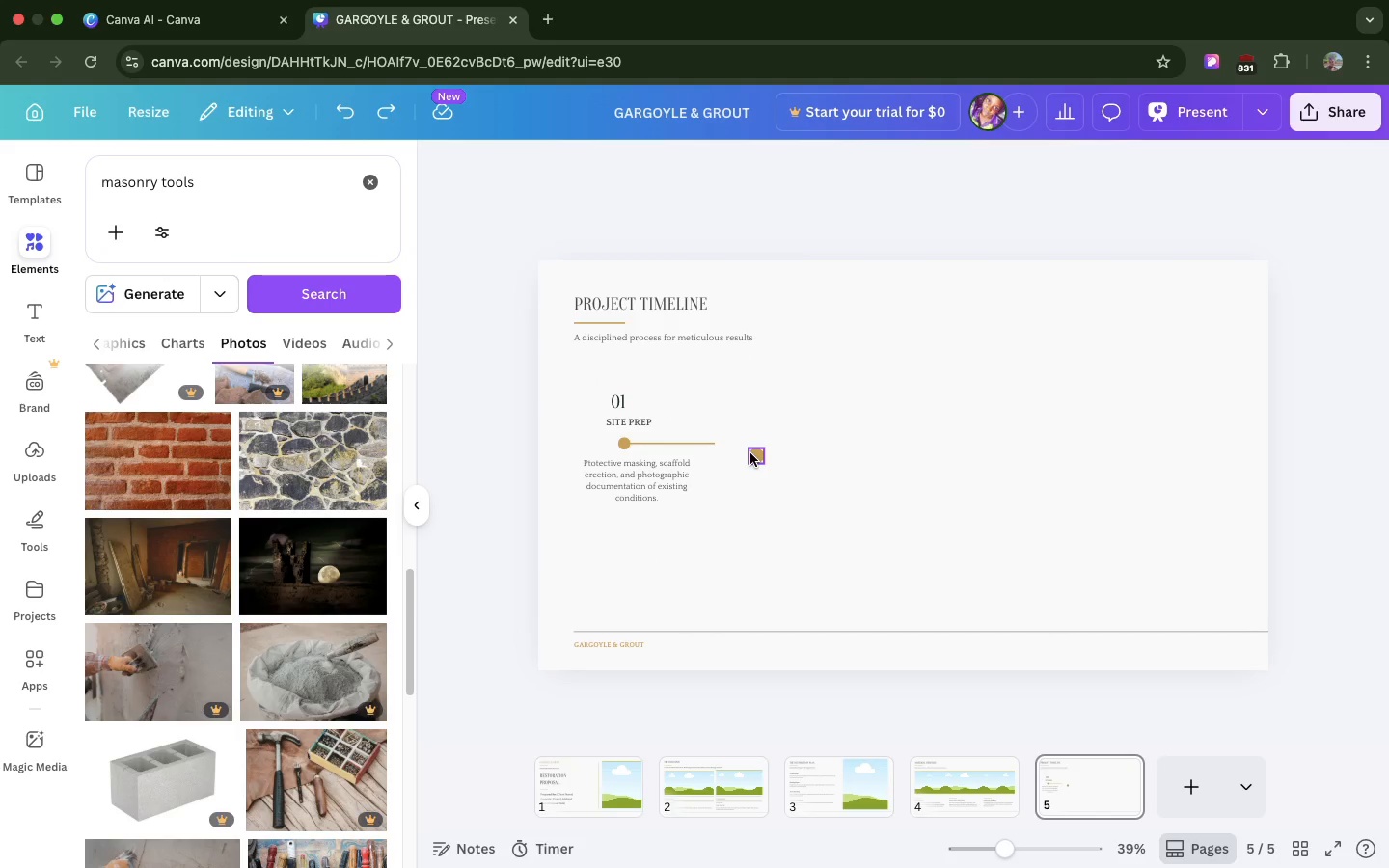 
mouse_move([757, 452])
 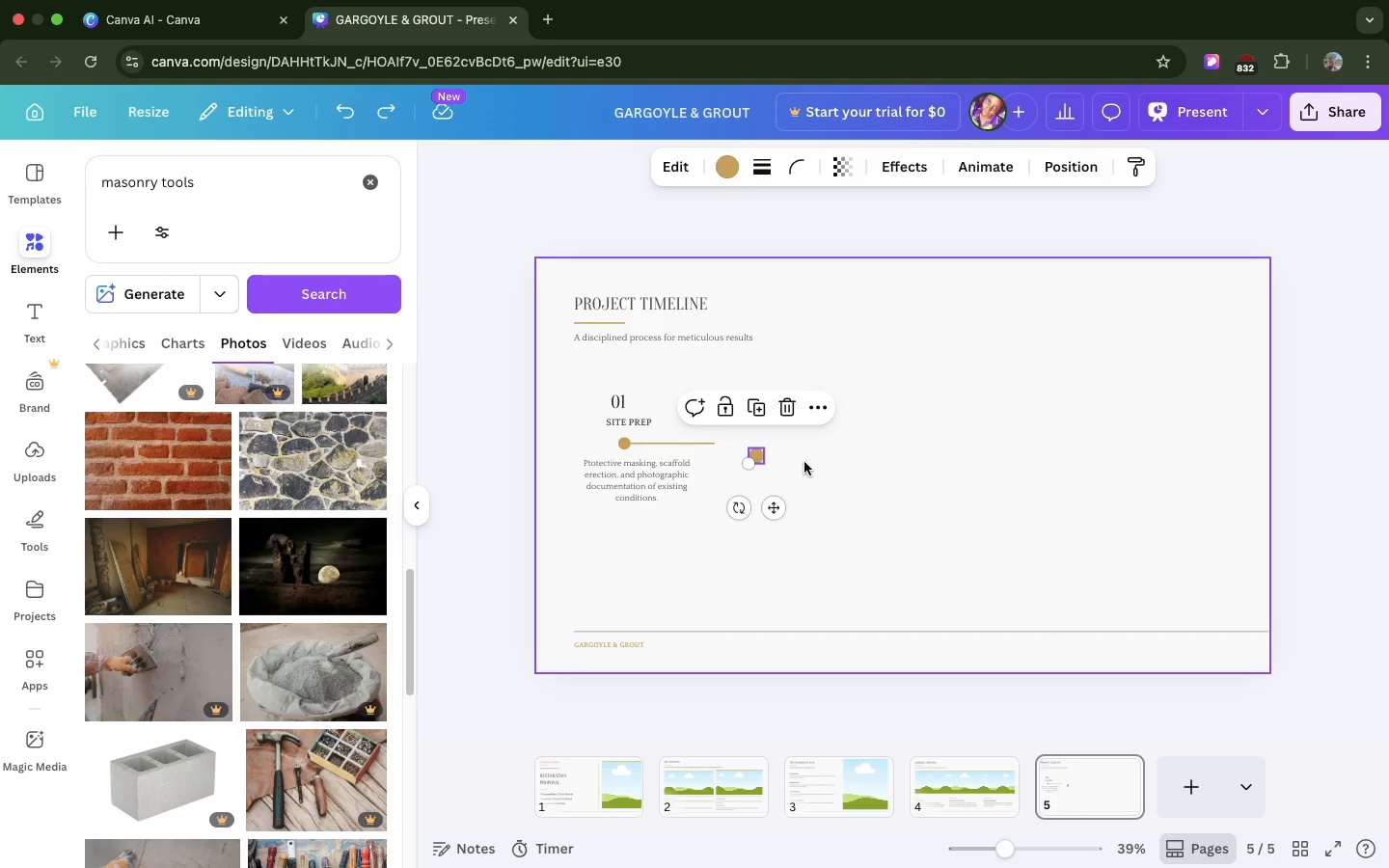 
left_click([804, 462])
 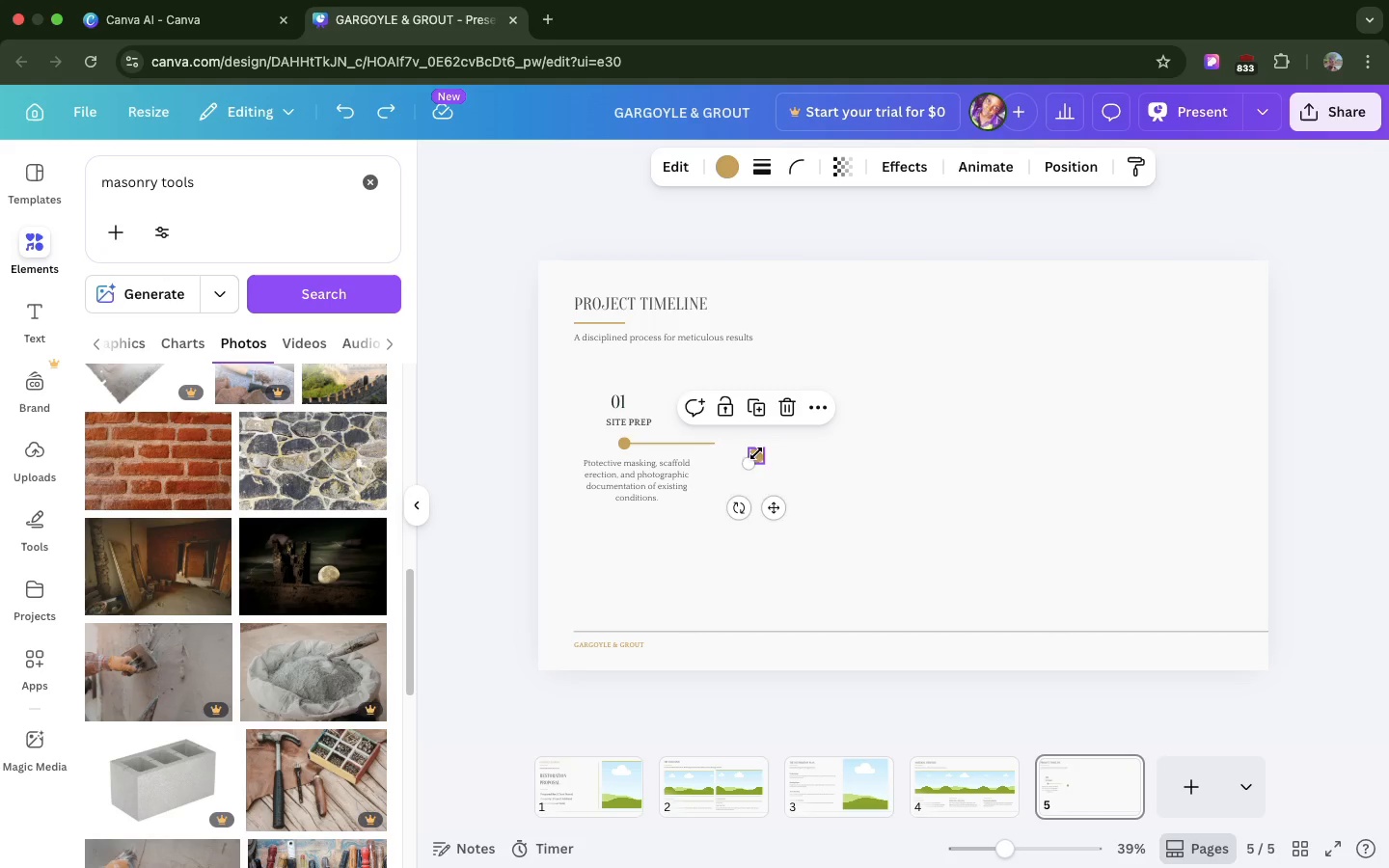 
left_click_drag(start_coordinate=[756, 453], to_coordinate=[722, 443])
 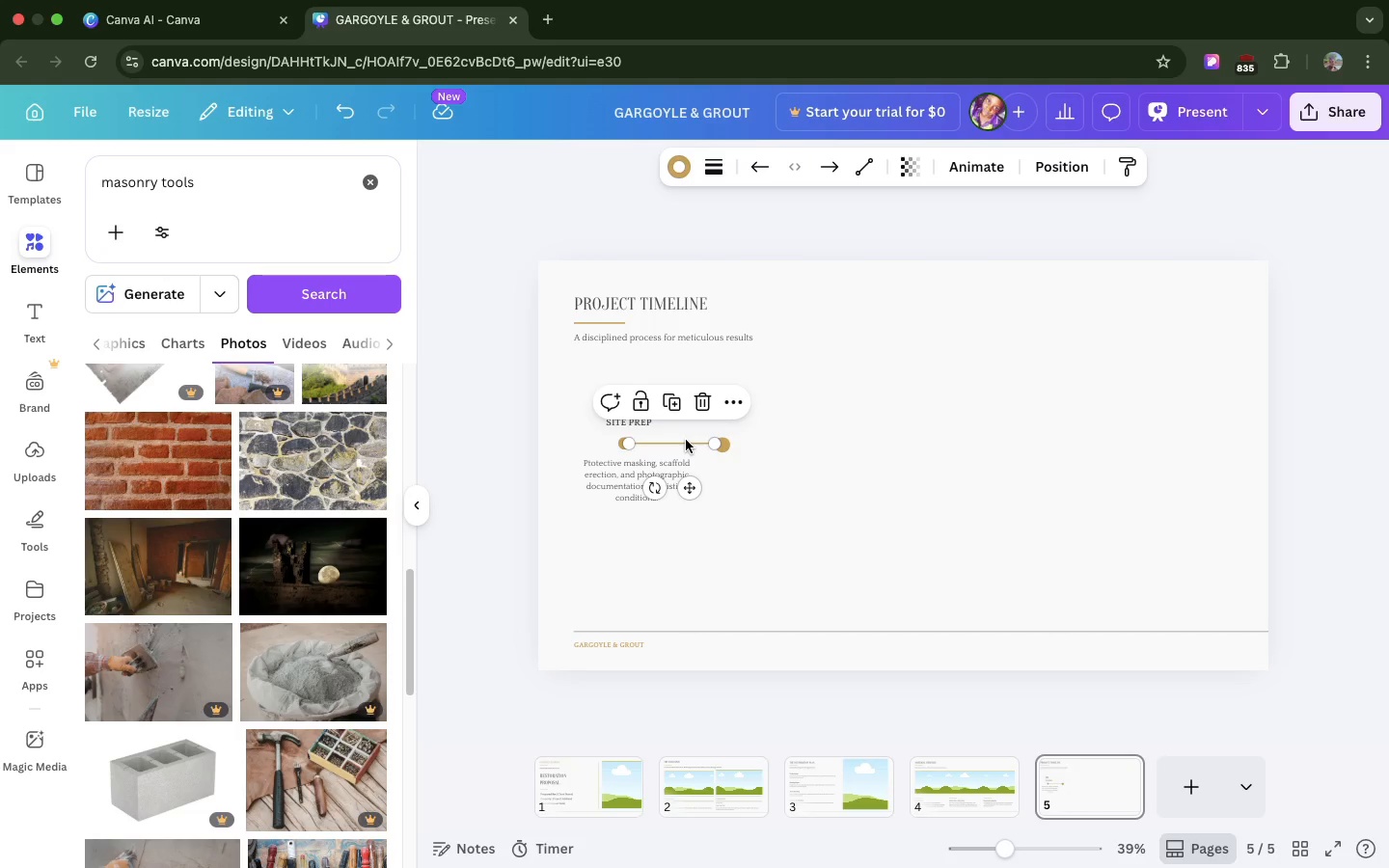 
left_click([686, 440])
 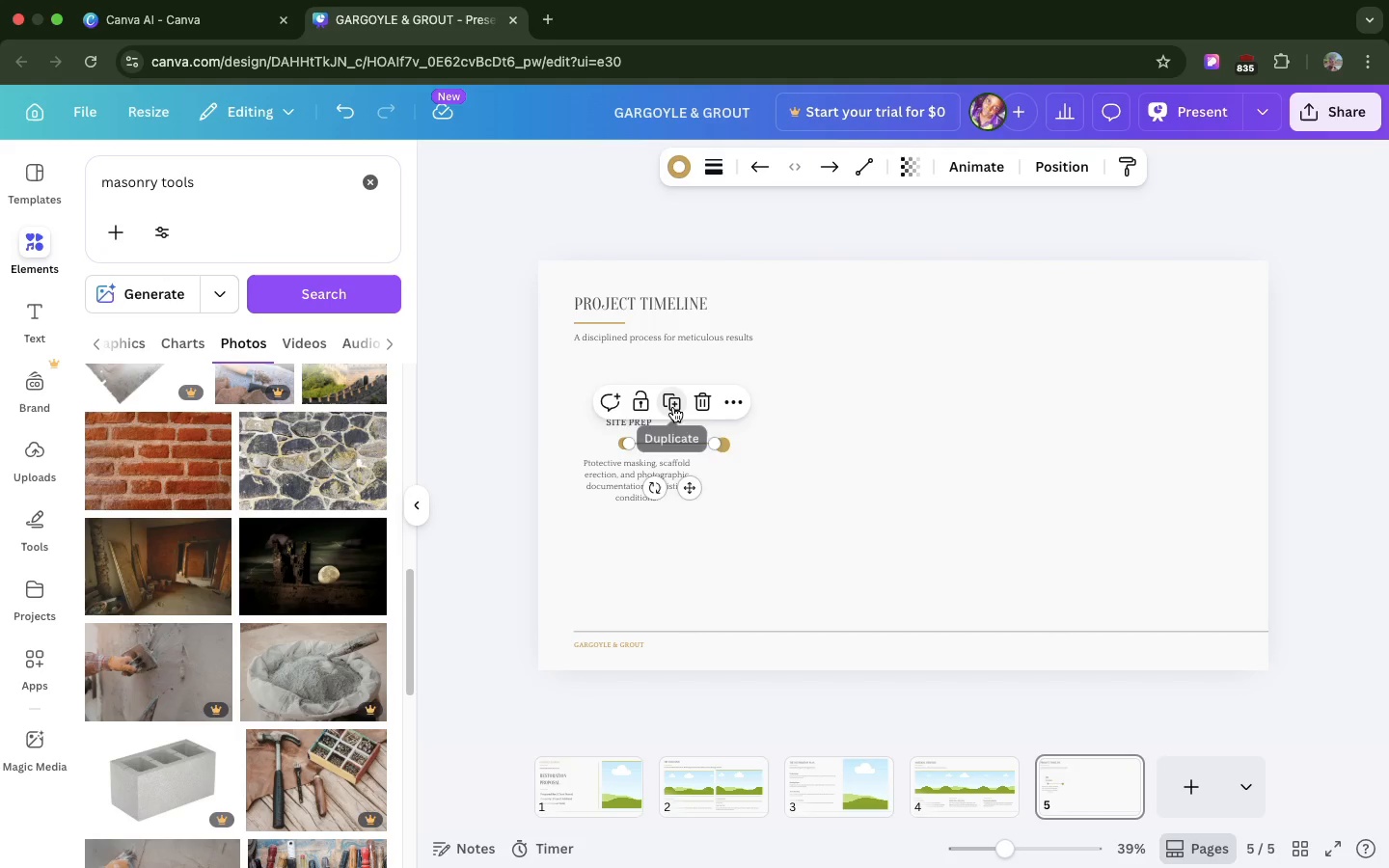 
left_click([673, 407])
 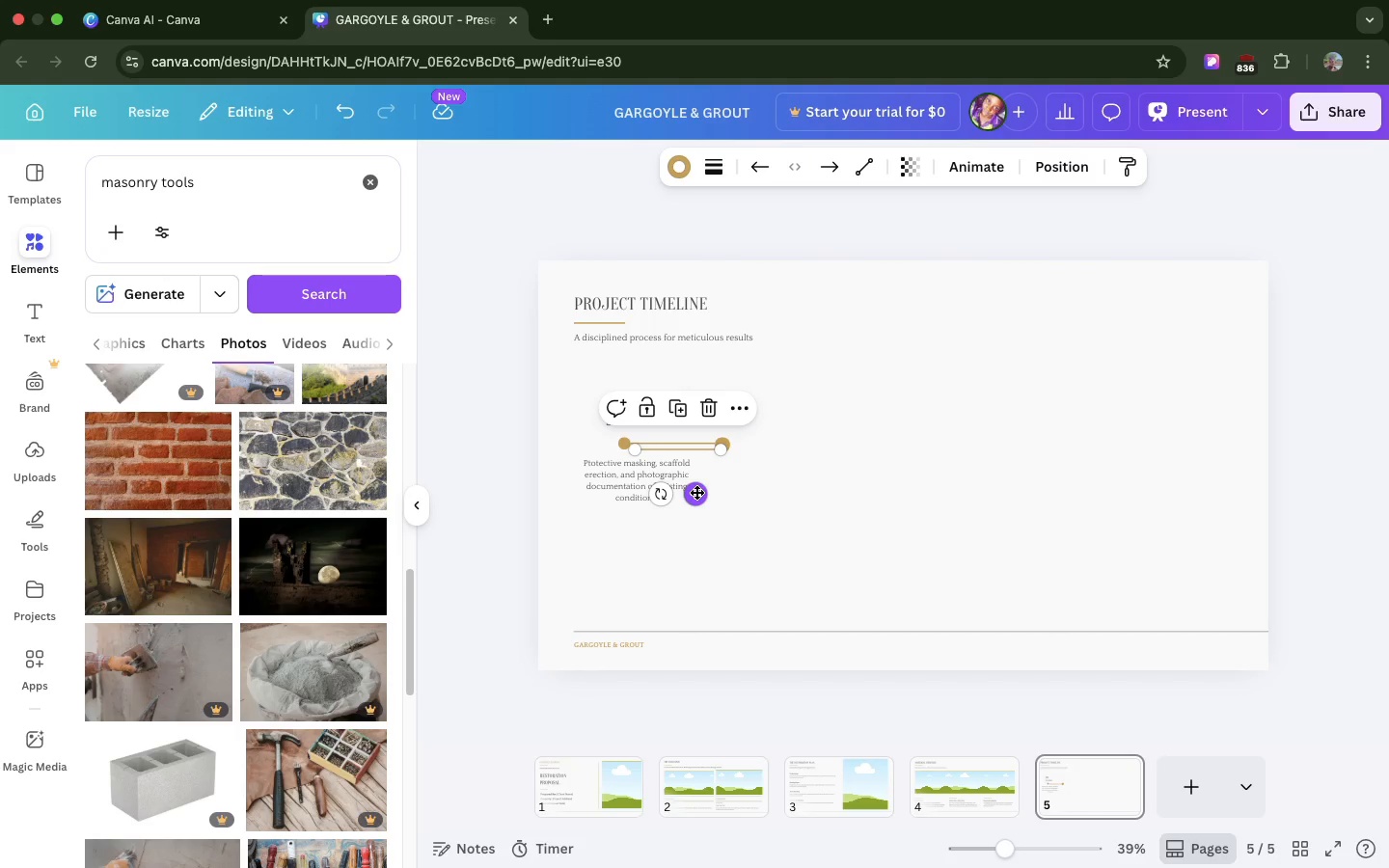 
left_click_drag(start_coordinate=[696, 492], to_coordinate=[794, 485])
 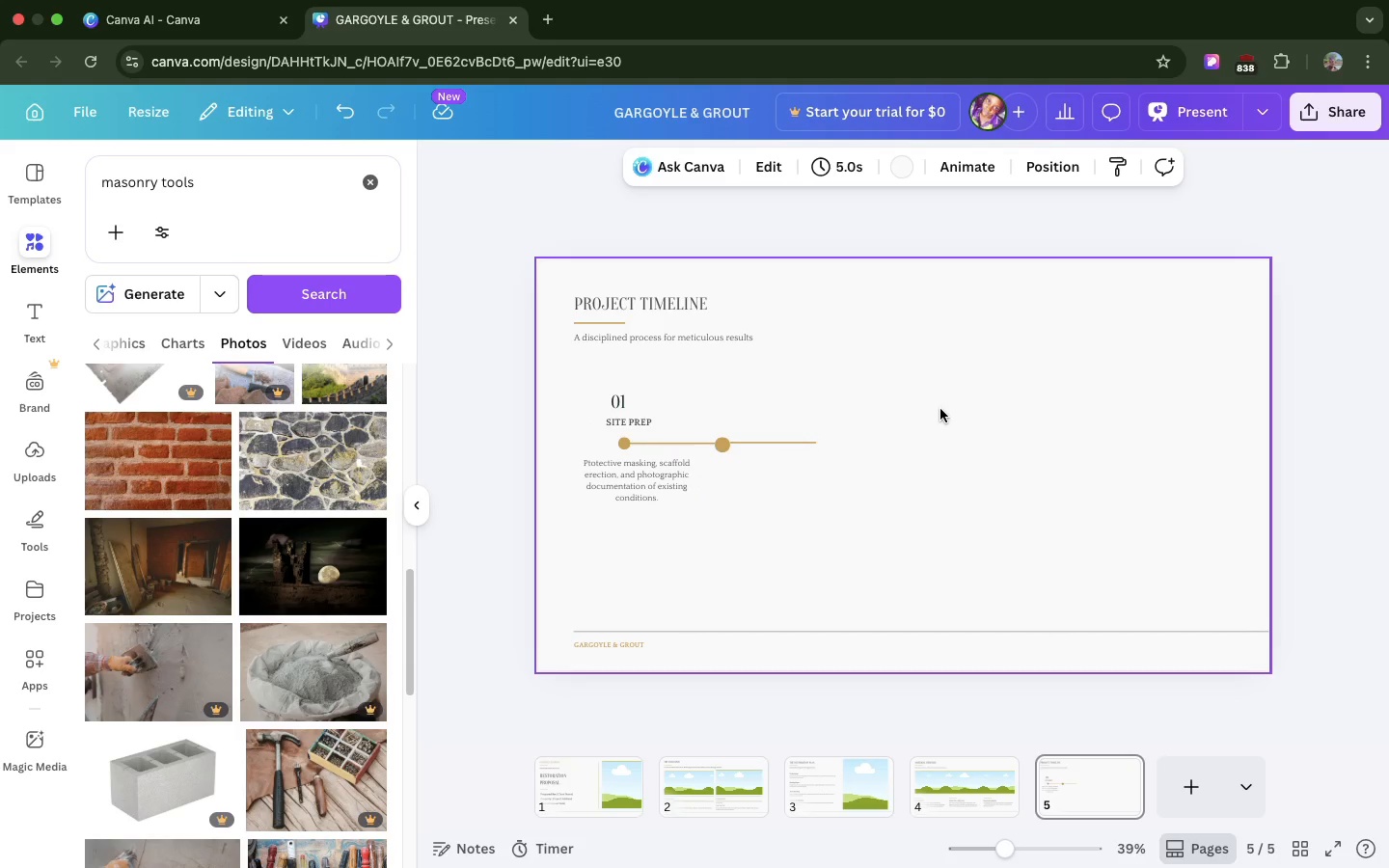 
left_click([940, 409])
 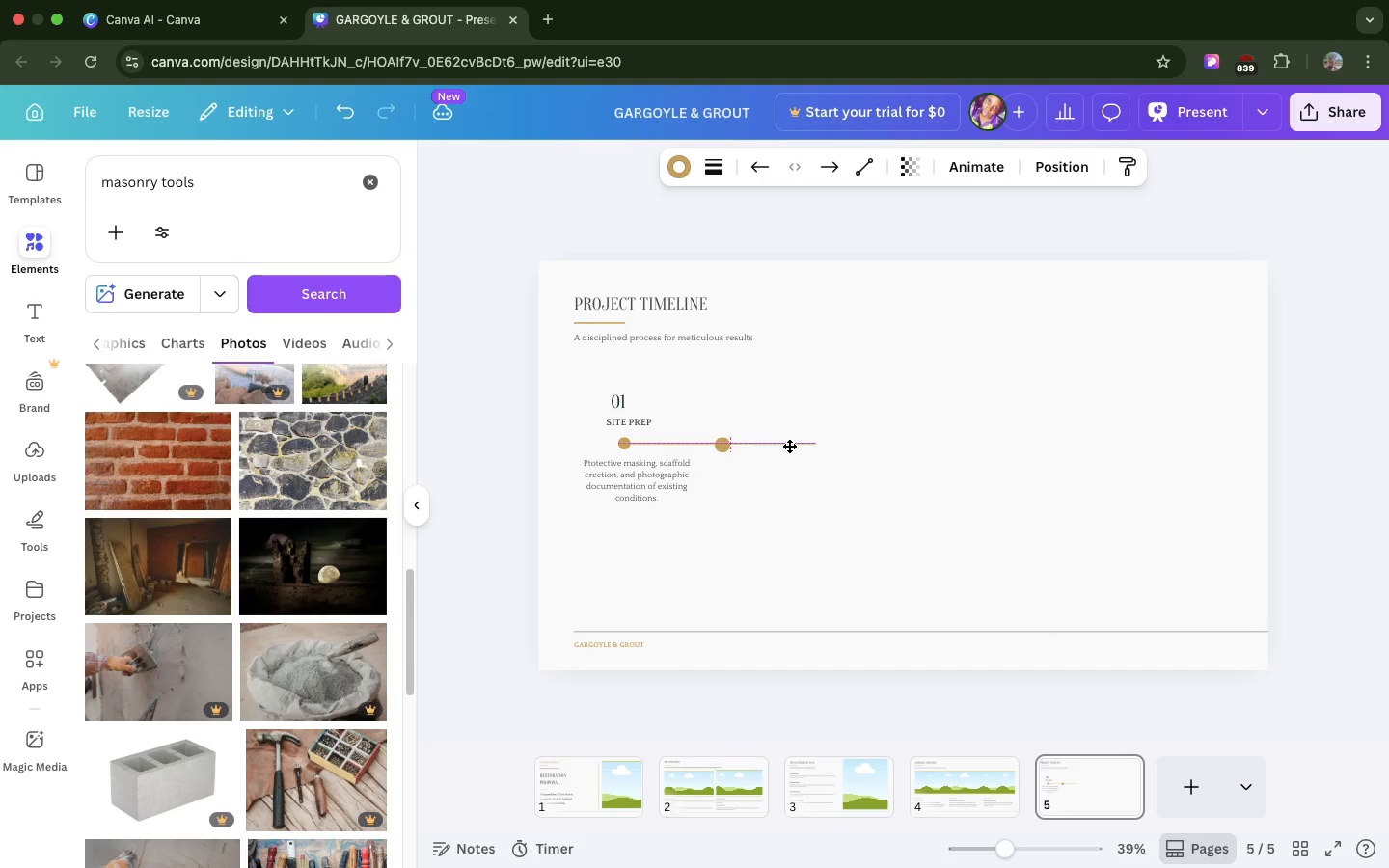 
wait(5.22)
 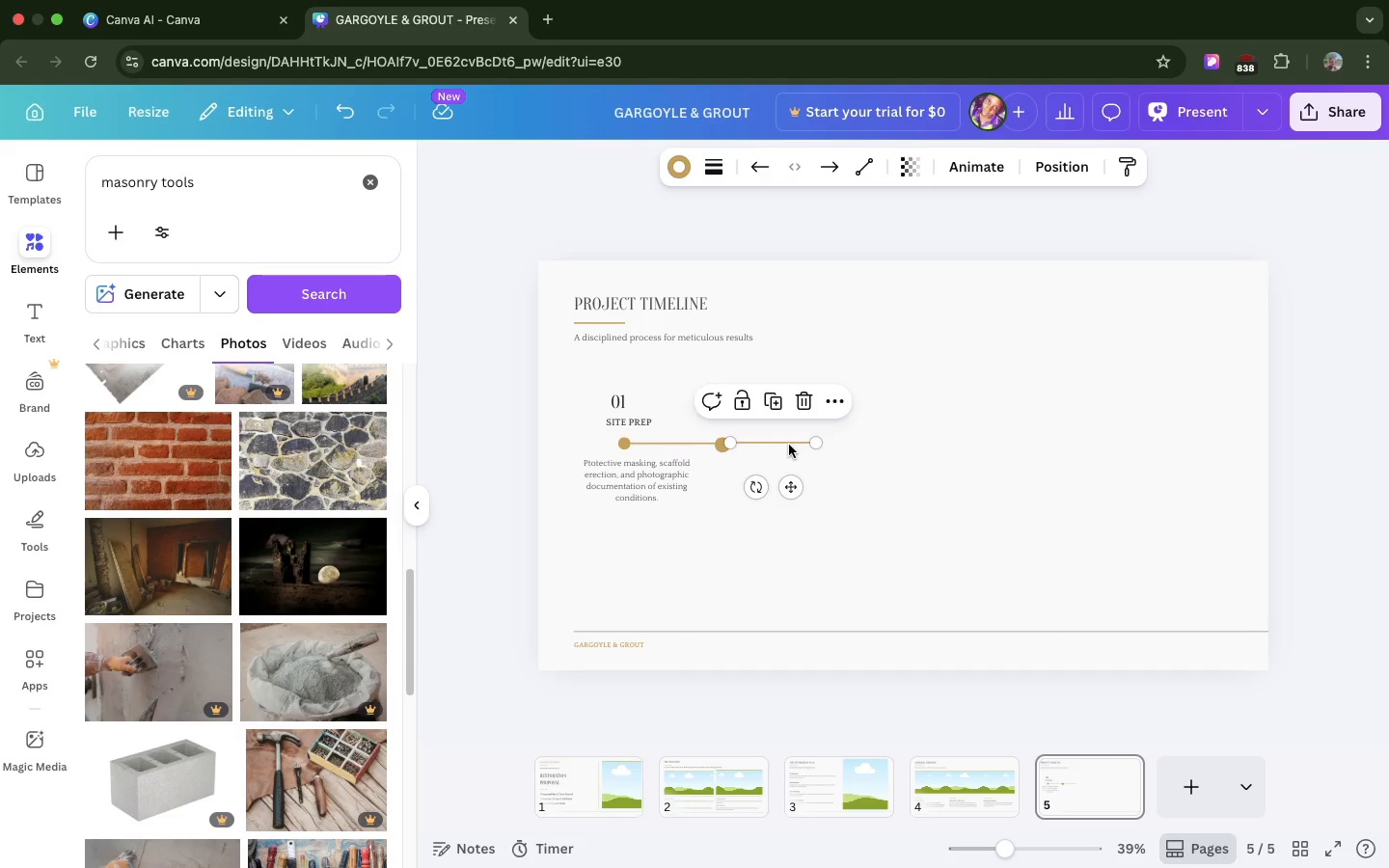 
left_click([970, 447])
 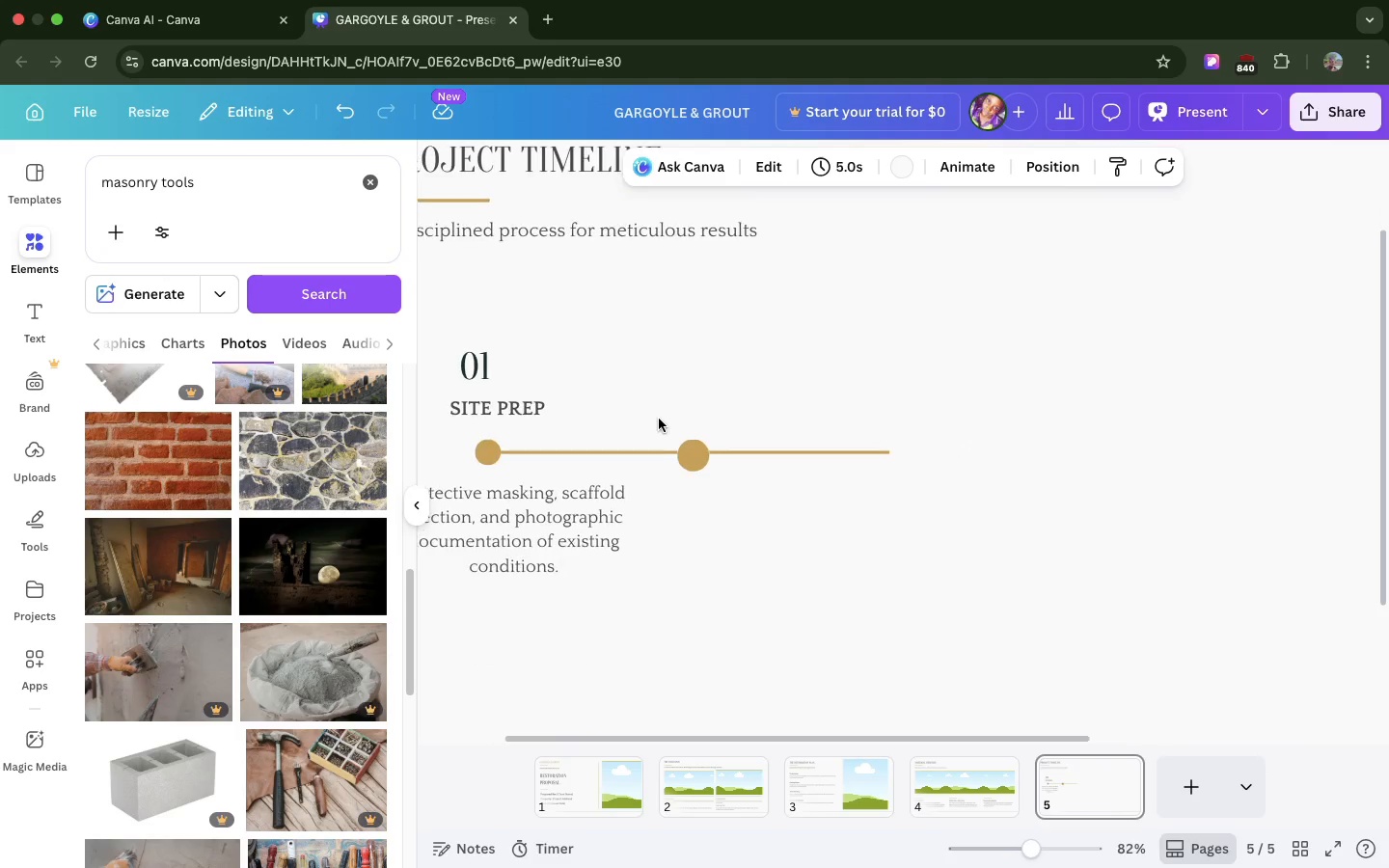 
mouse_move([690, 456])
 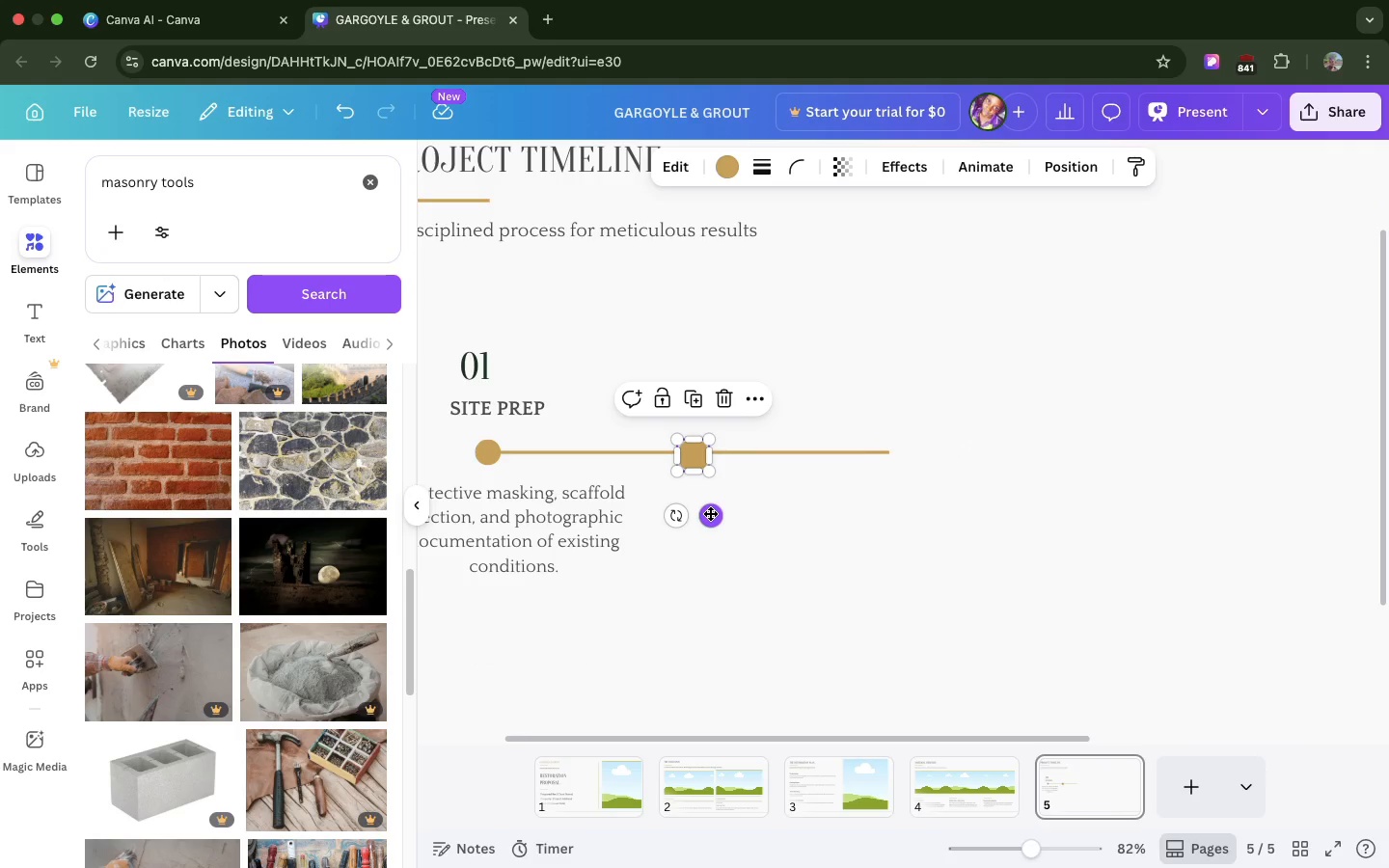 
left_click_drag(start_coordinate=[710, 513], to_coordinate=[709, 508])
 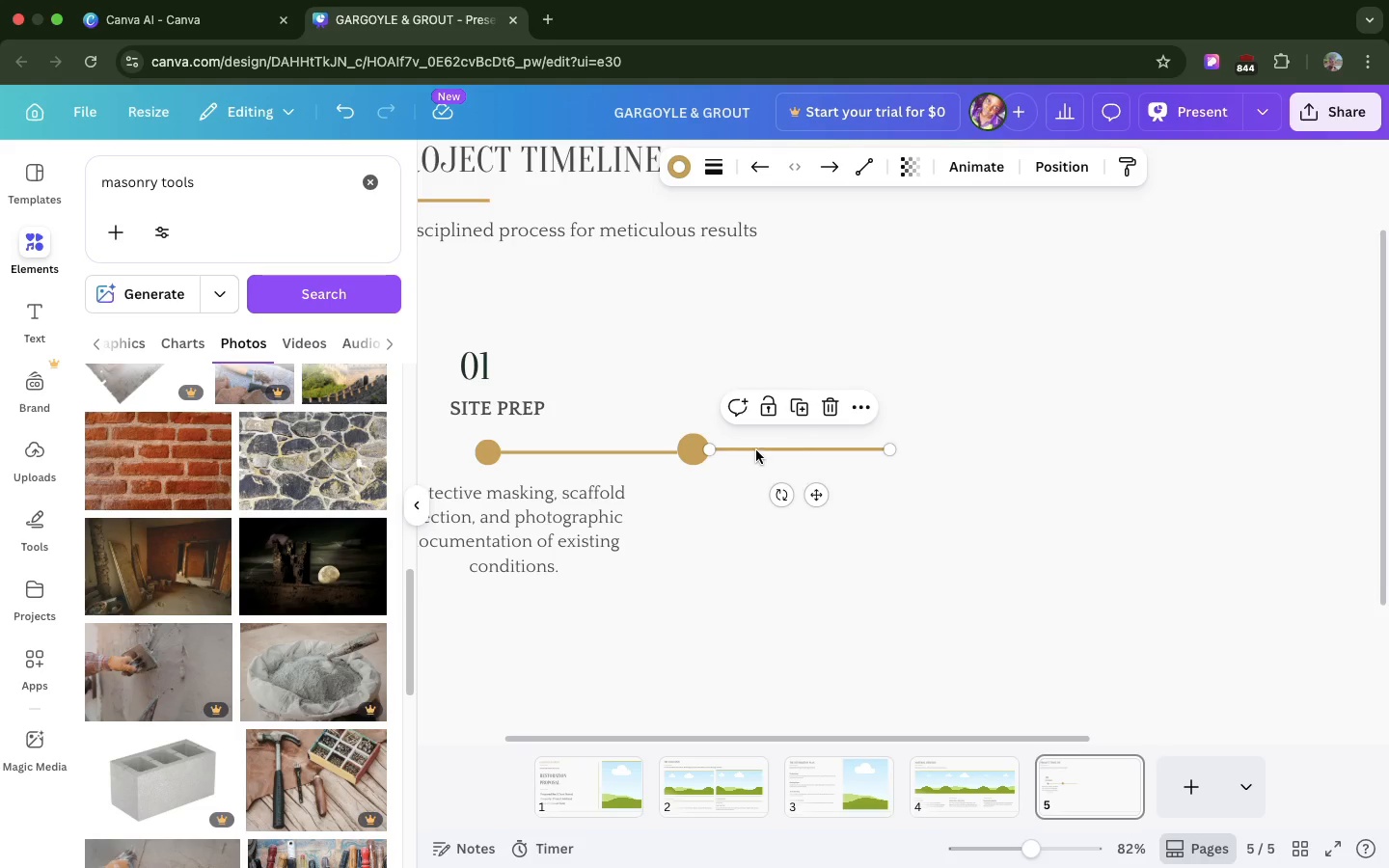 
left_click([931, 454])
 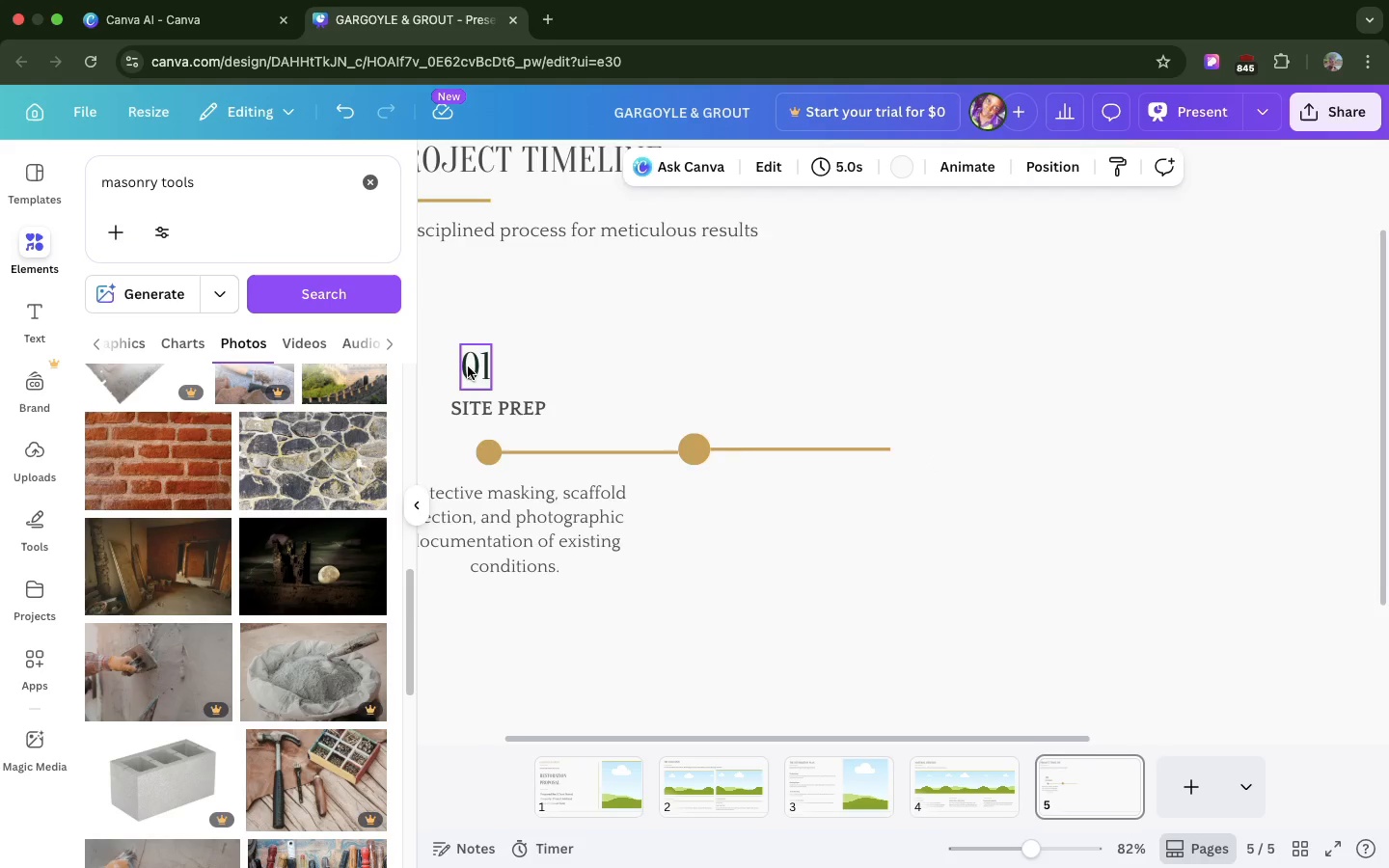 
scroll: coordinate [468, 366], scroll_direction: up, amount: 7.0
 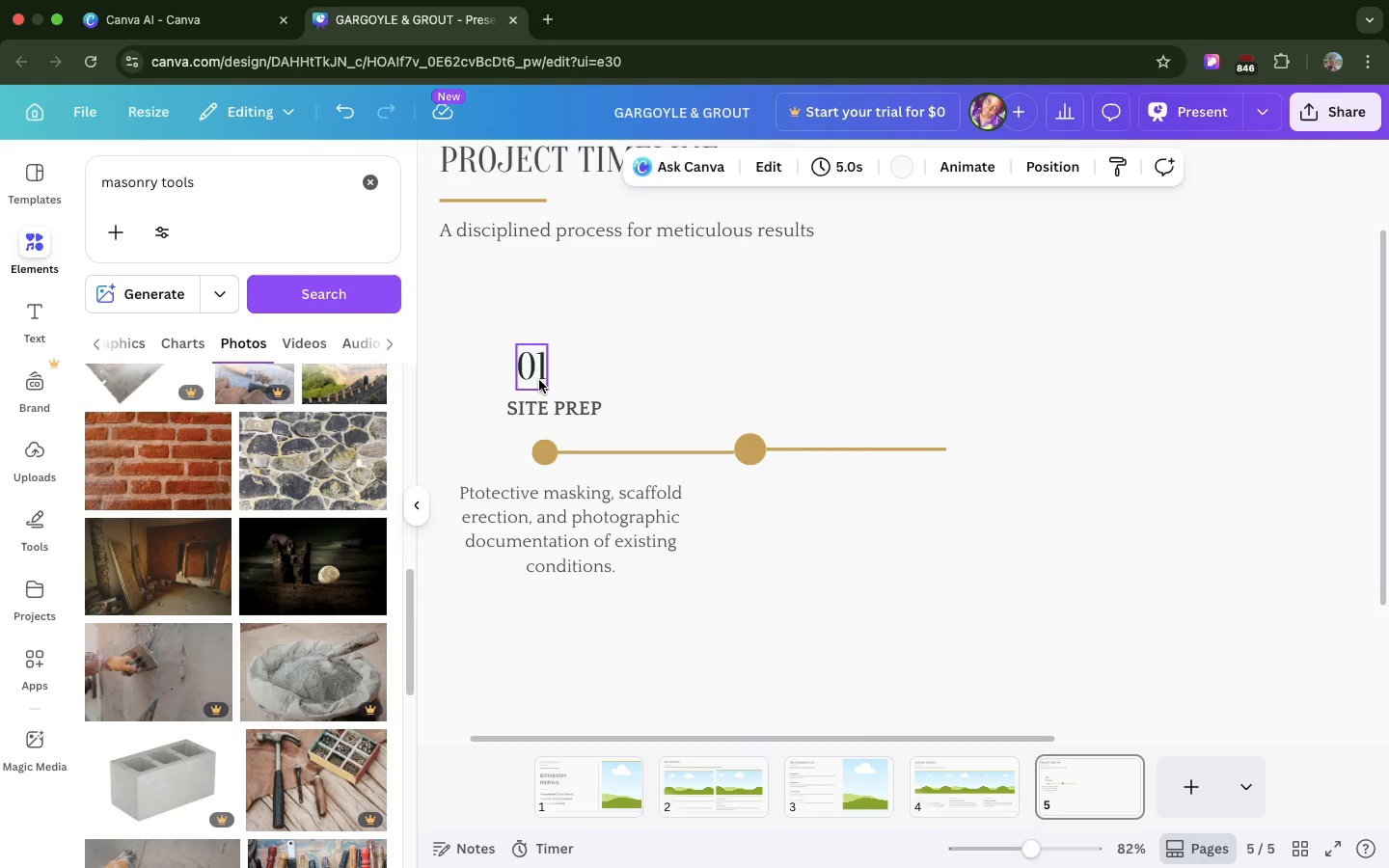 
left_click([539, 380])
 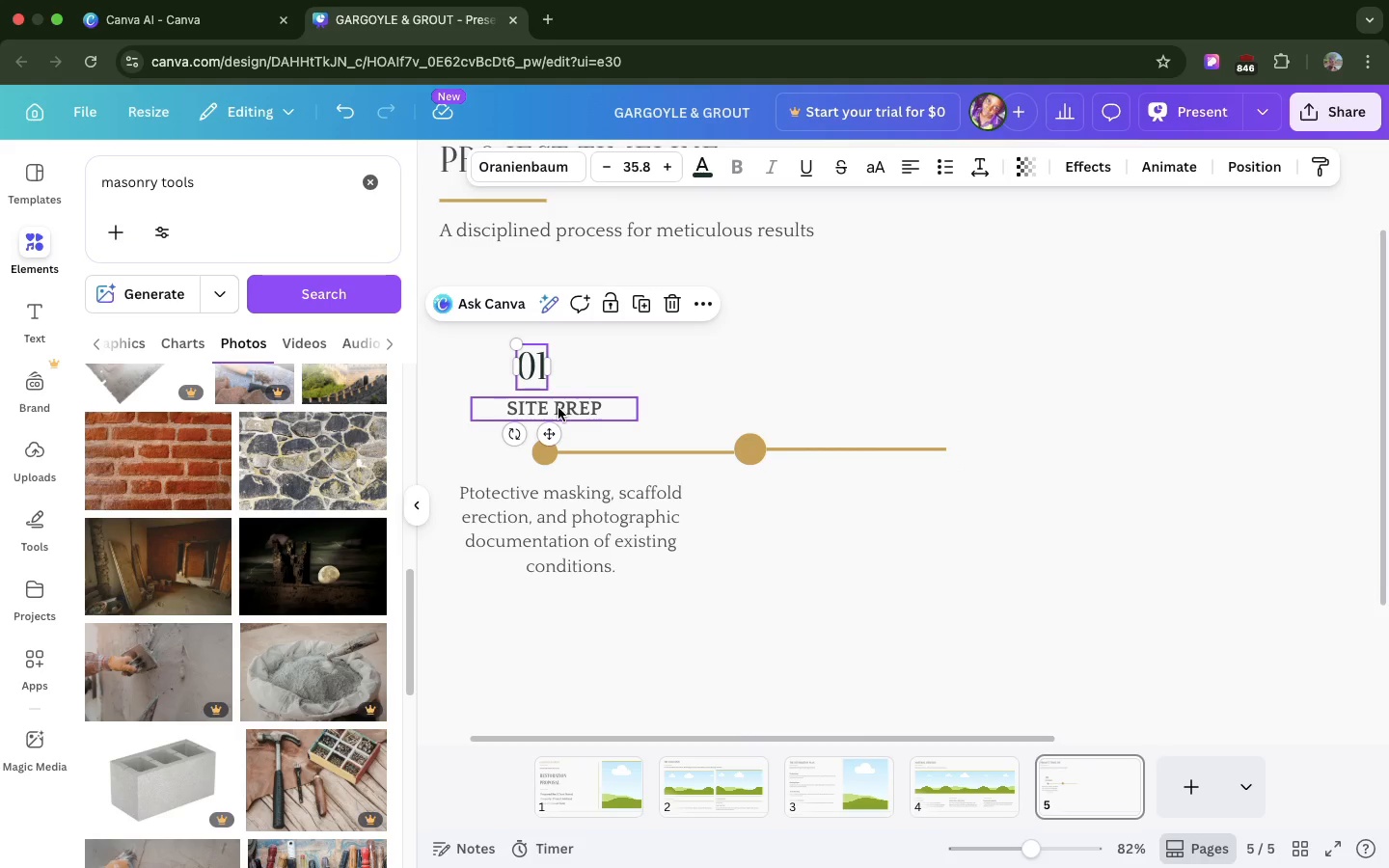 
hold_key(key=CapsLock, duration=2.27)
 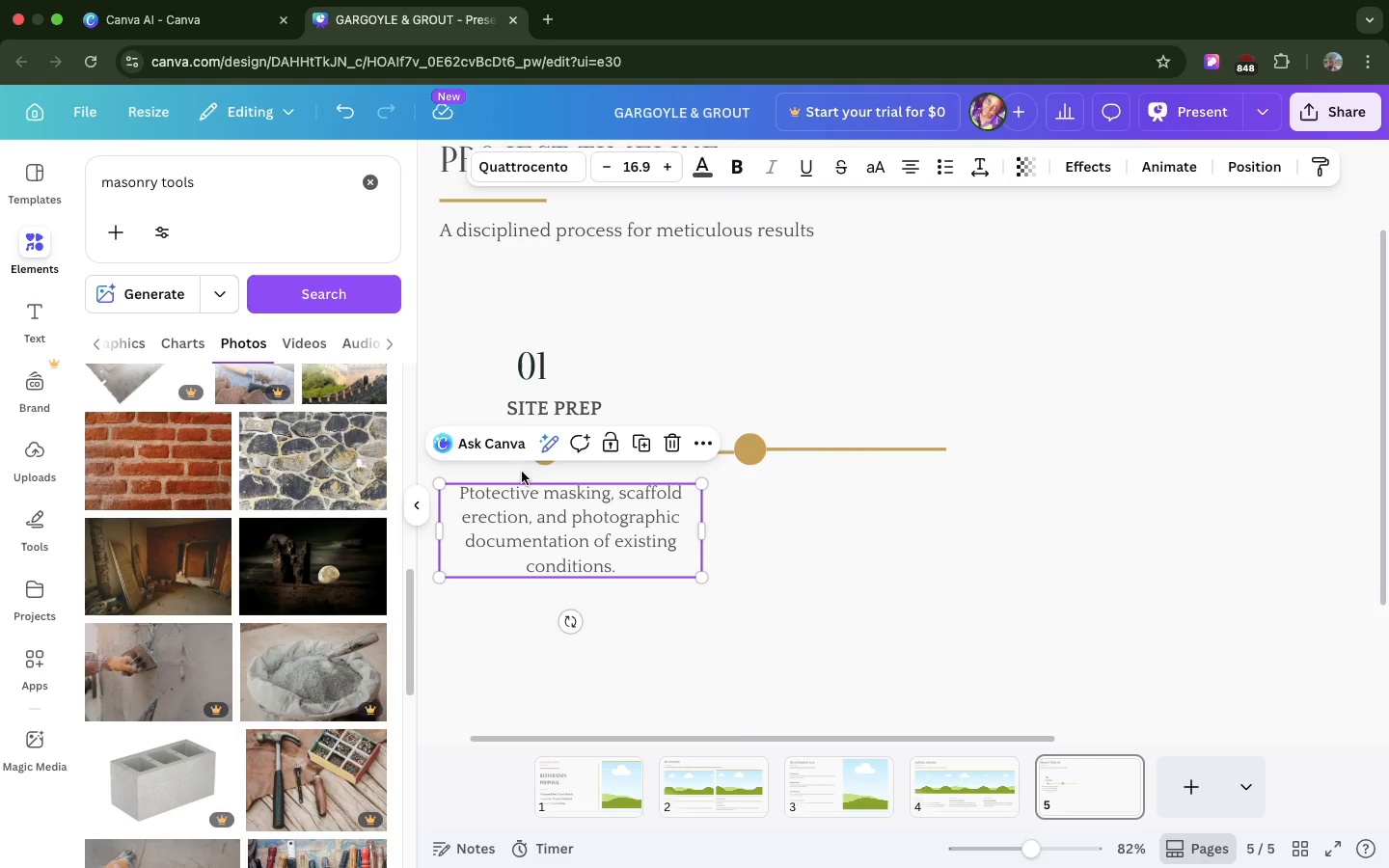 
left_click([558, 408])
 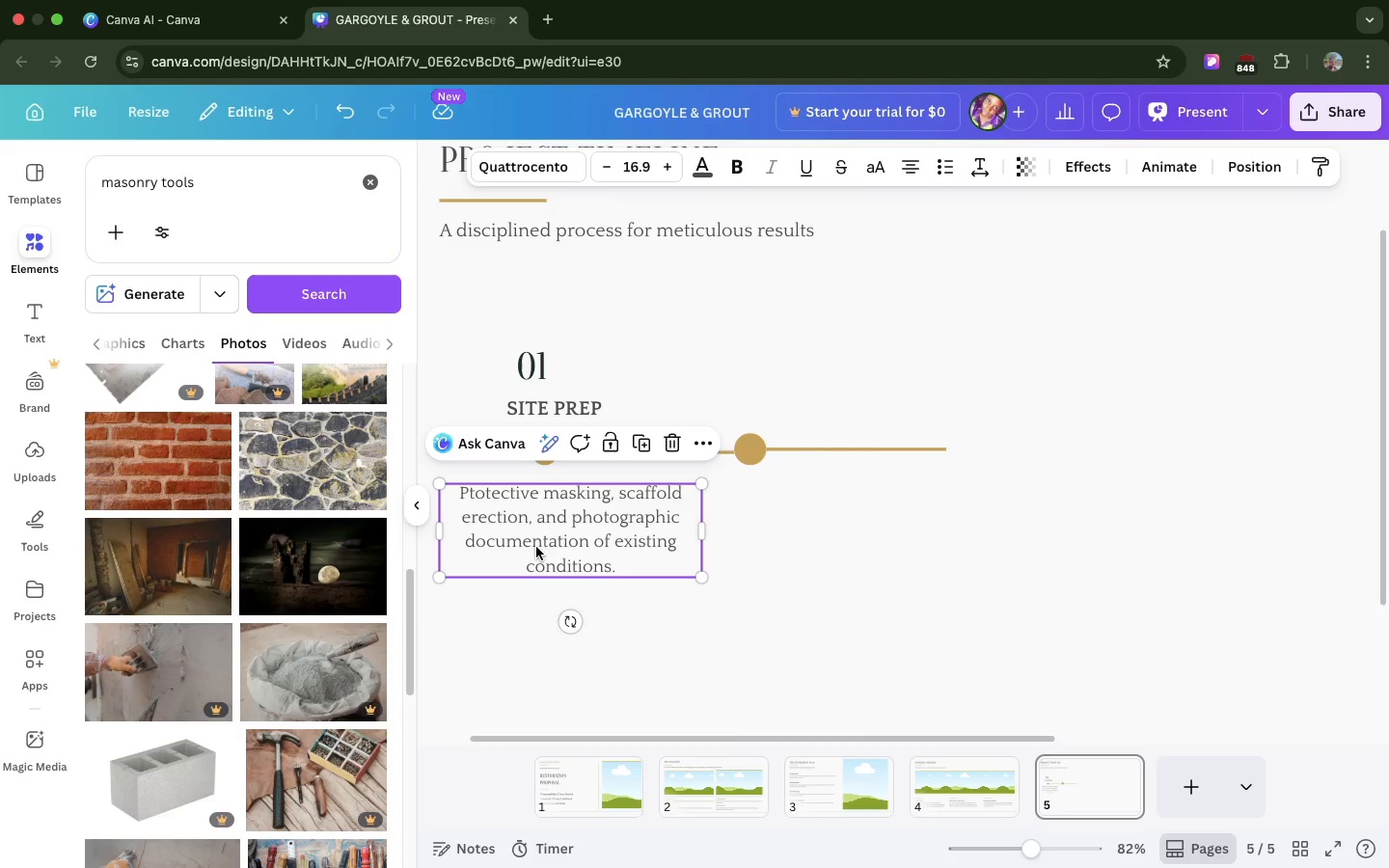 
left_click([536, 547])
 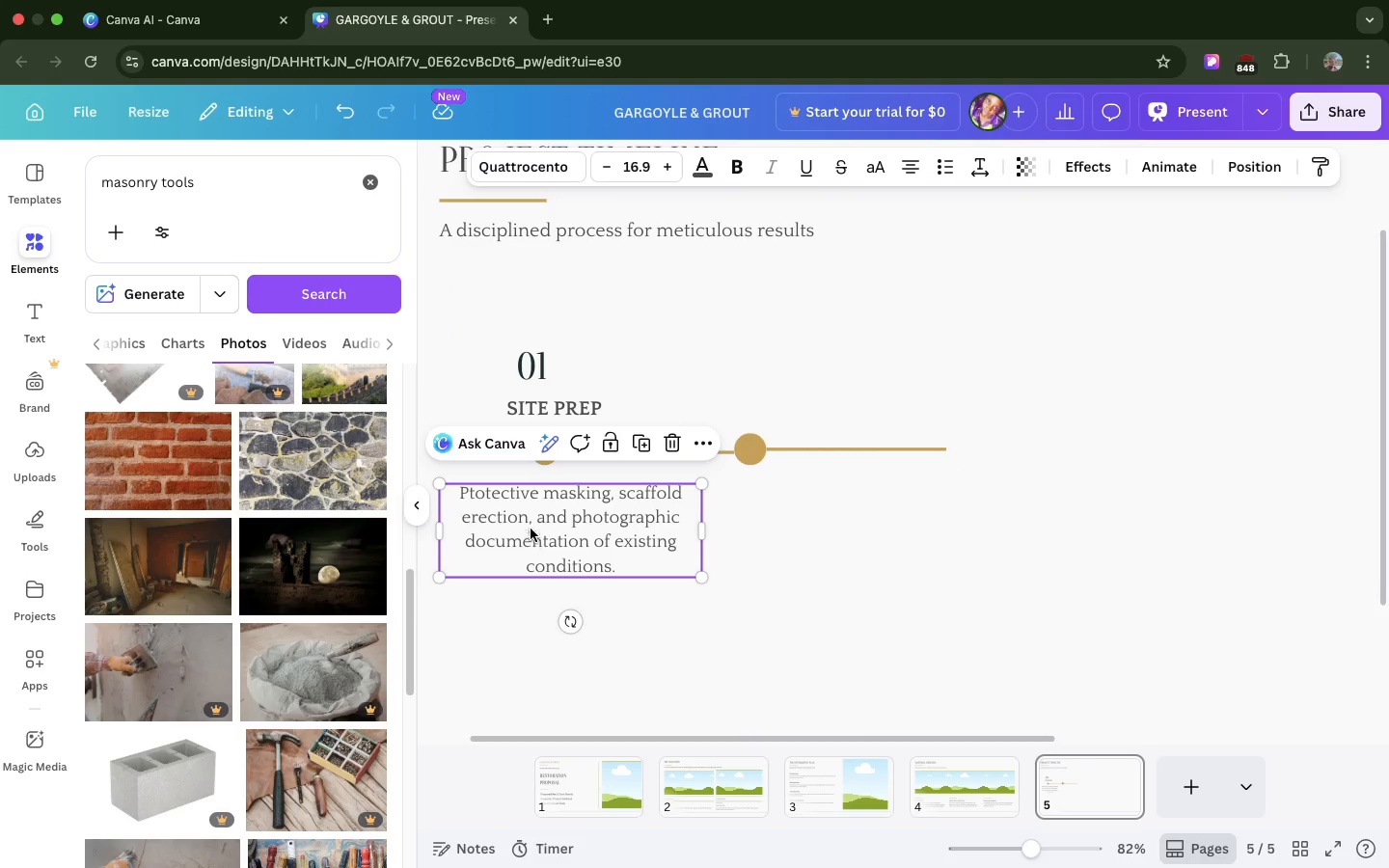 
hold_key(key=ShiftLeft, duration=5.67)
left_click([511, 402])
 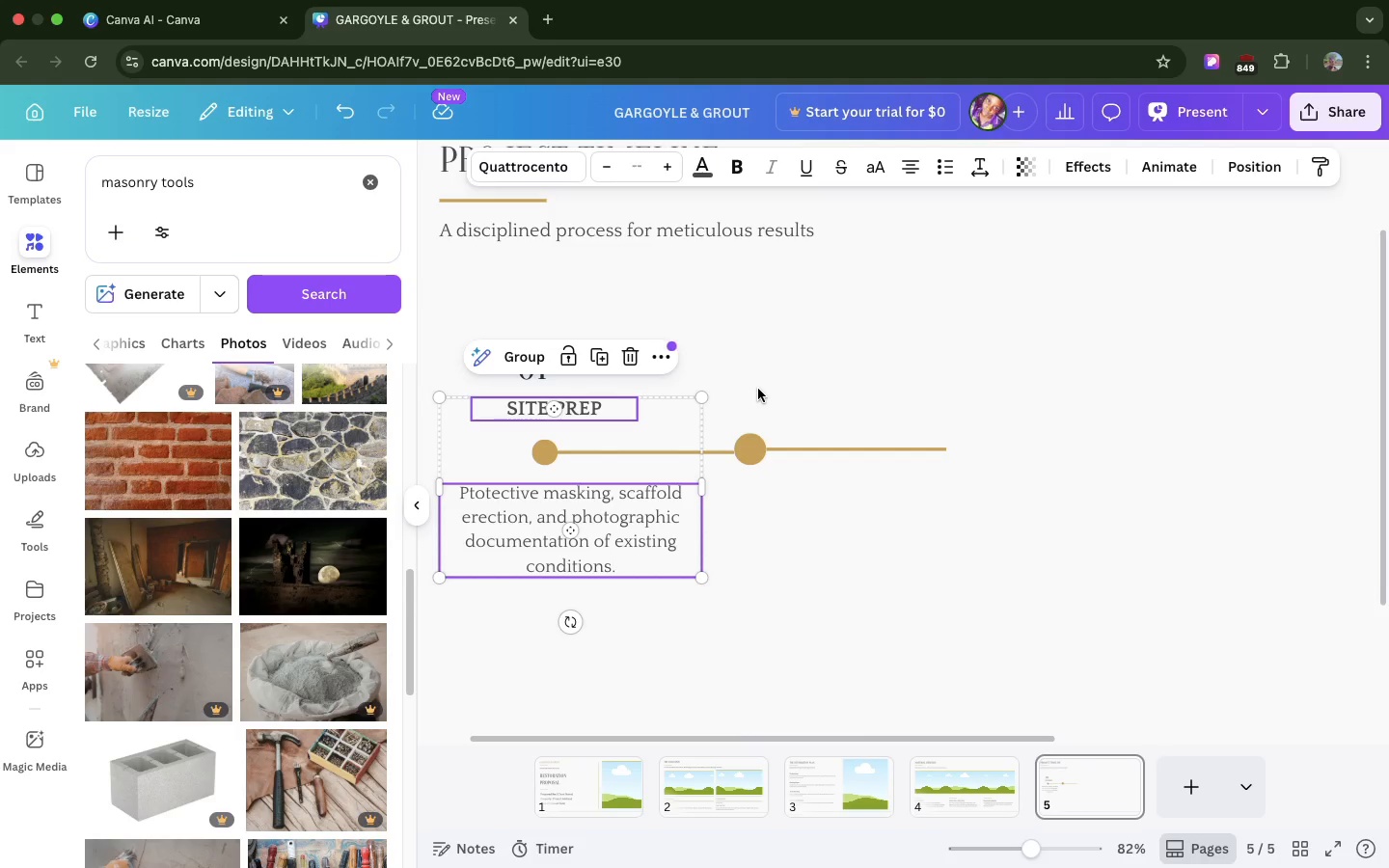 
left_click([758, 389])
 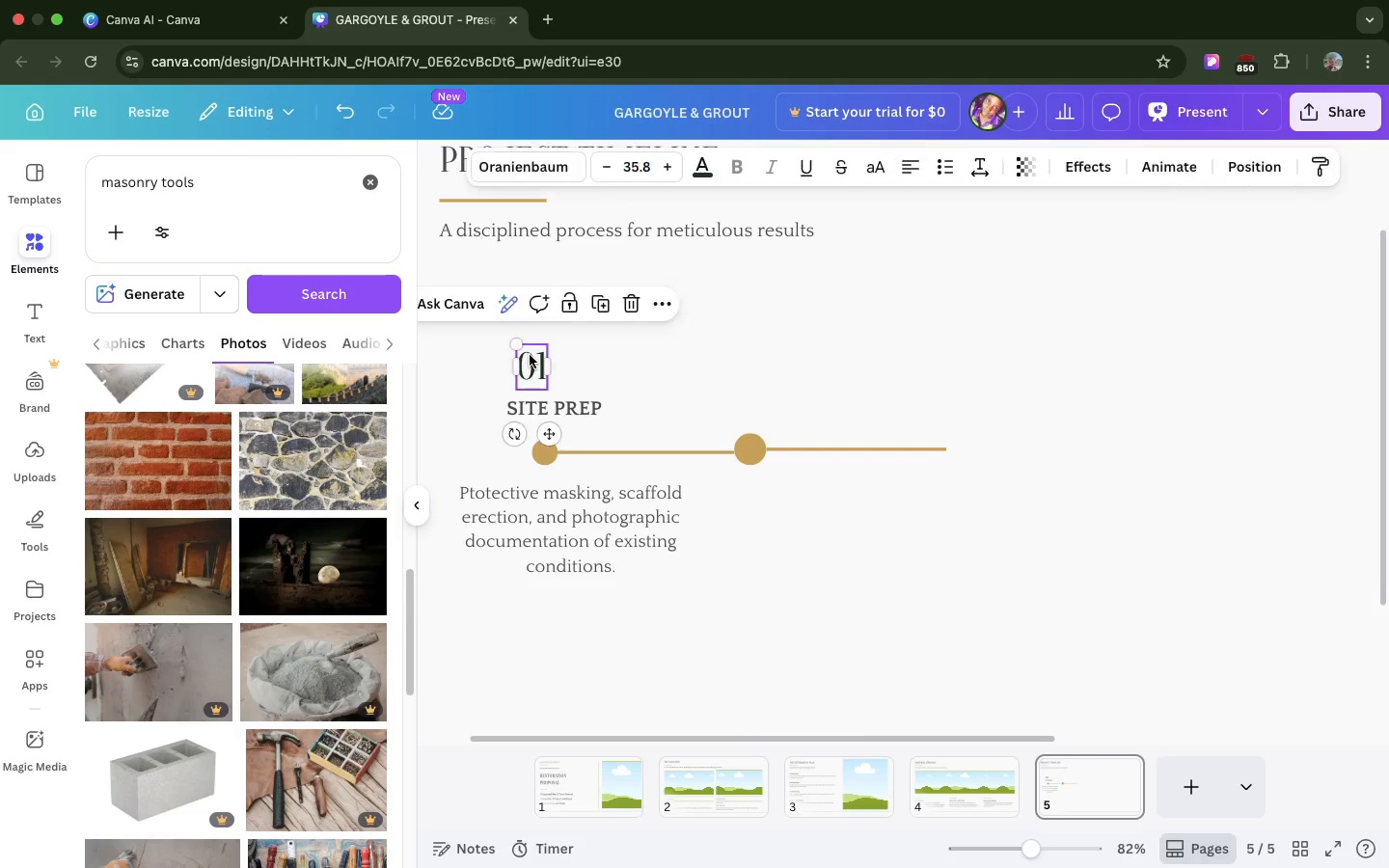 
left_click([530, 355])
 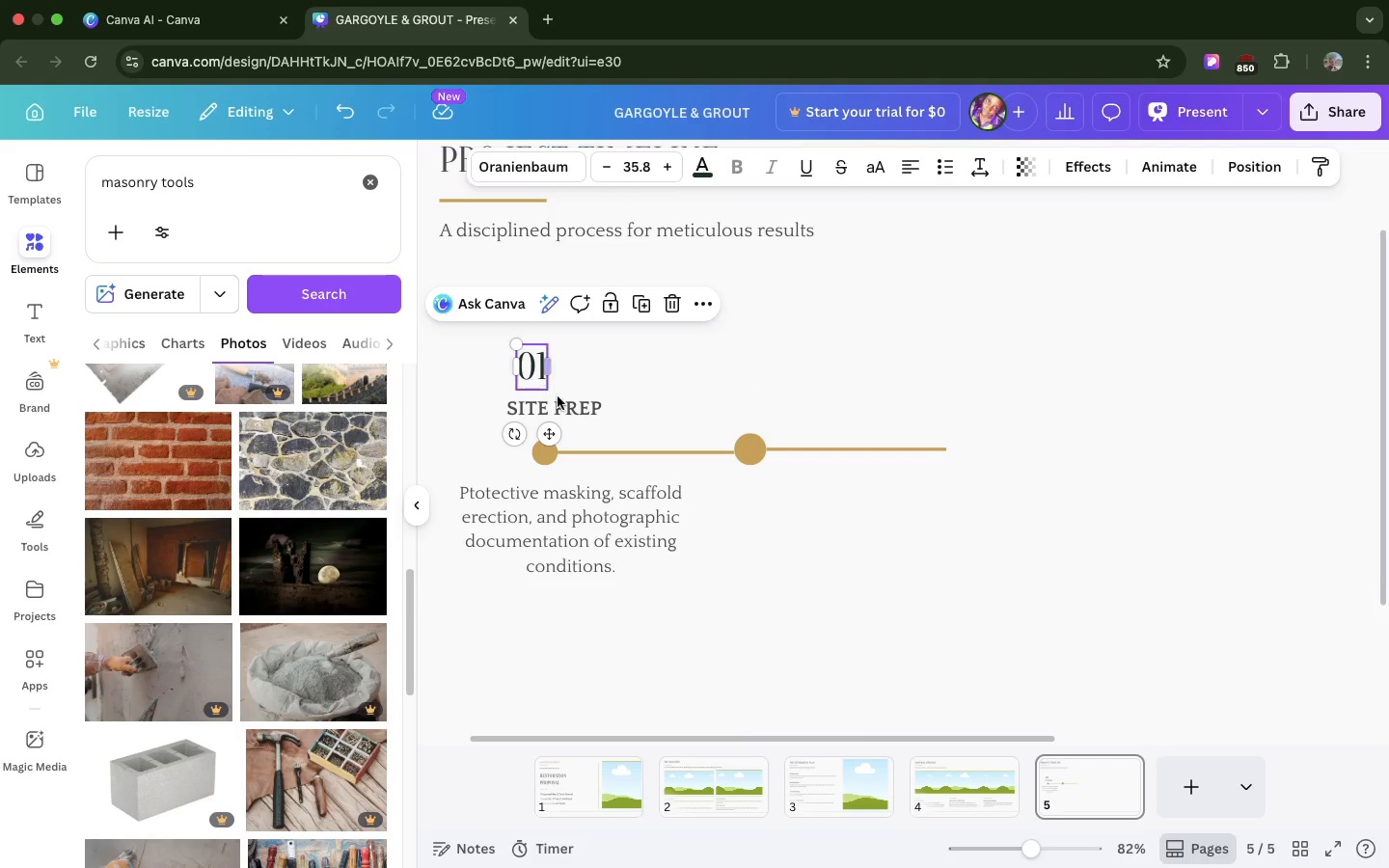 
hold_key(key=ShiftLeft, duration=2.65)
left_click([561, 400])
 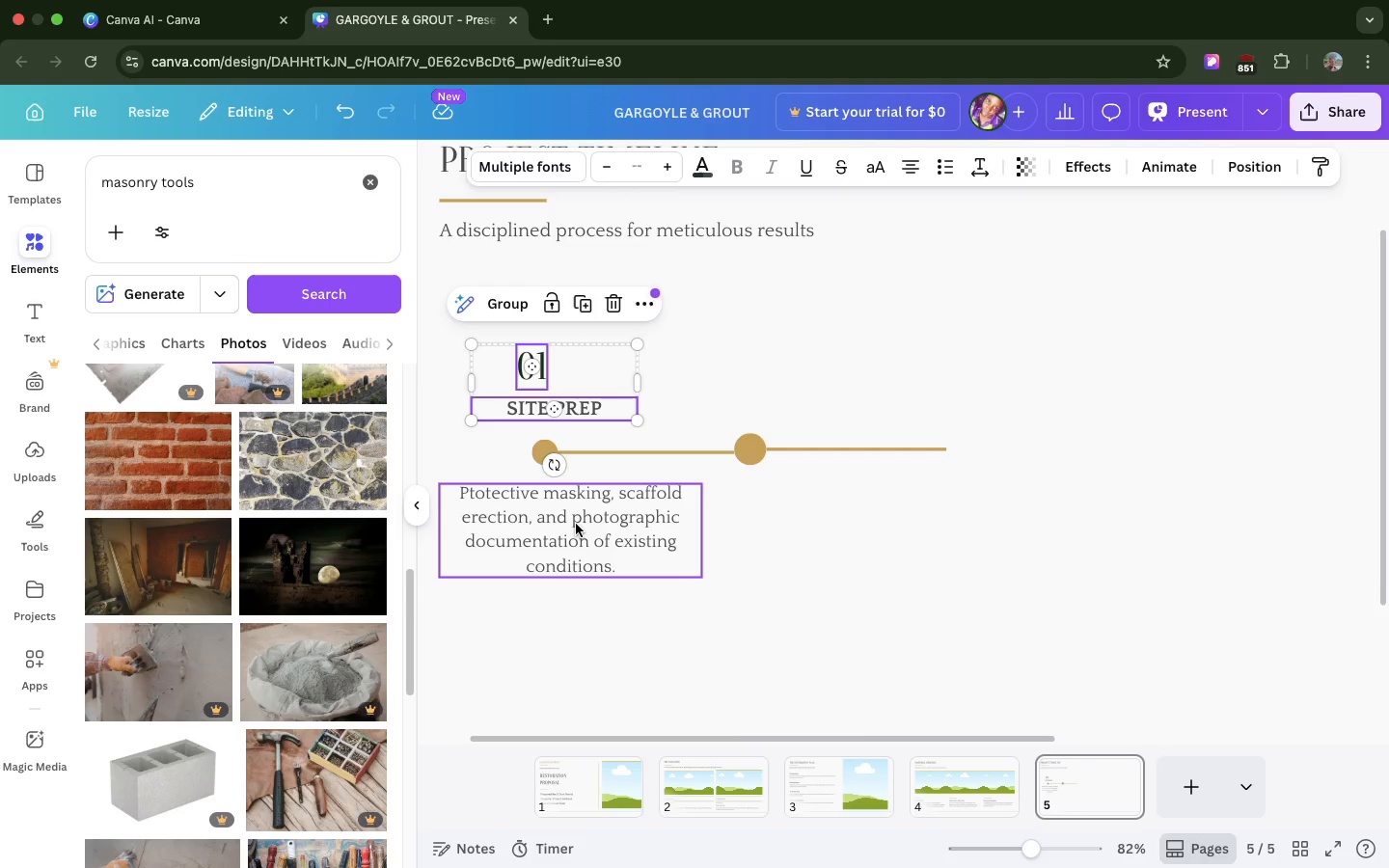 
left_click([576, 524])
 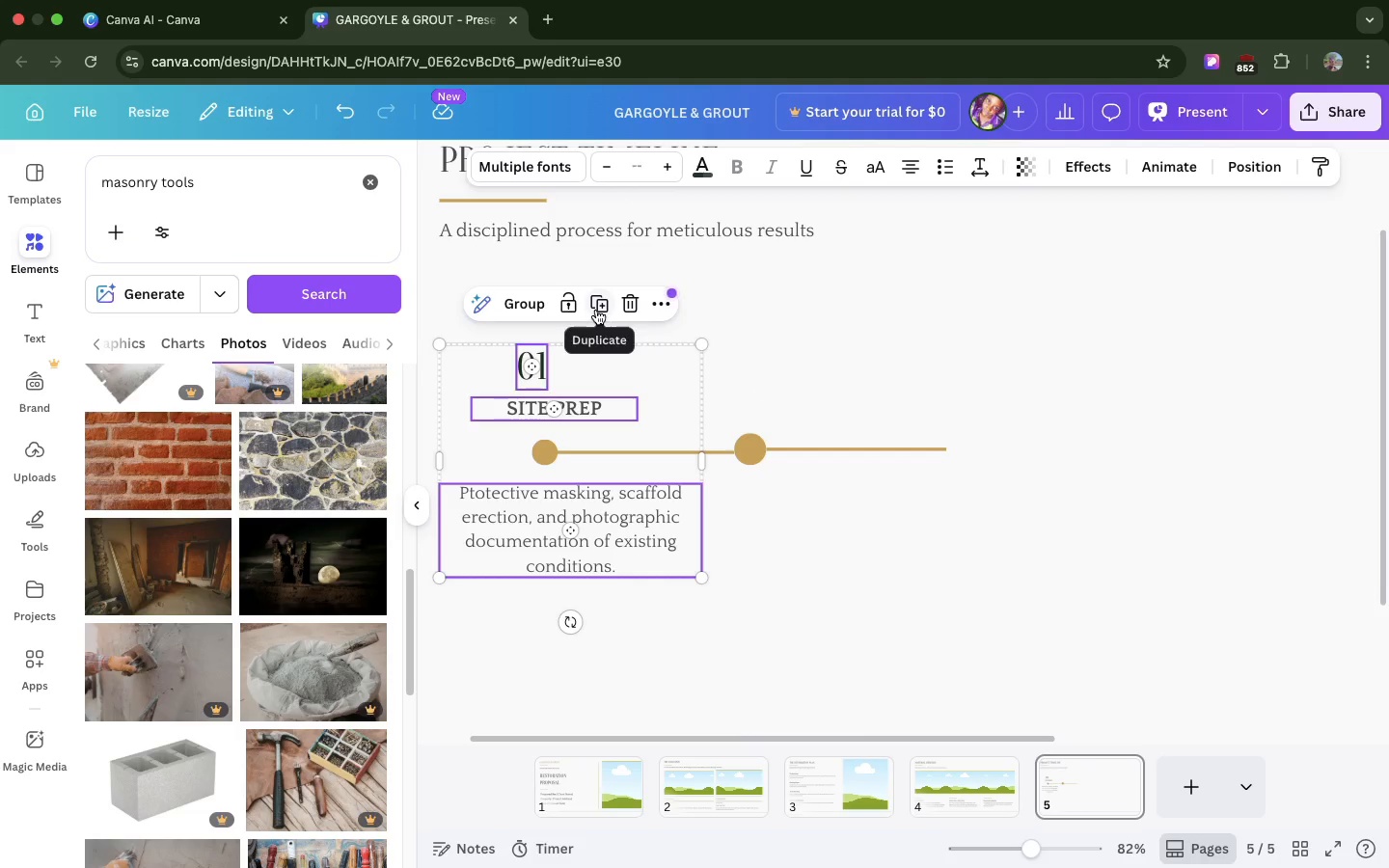 
left_click([596, 310])
 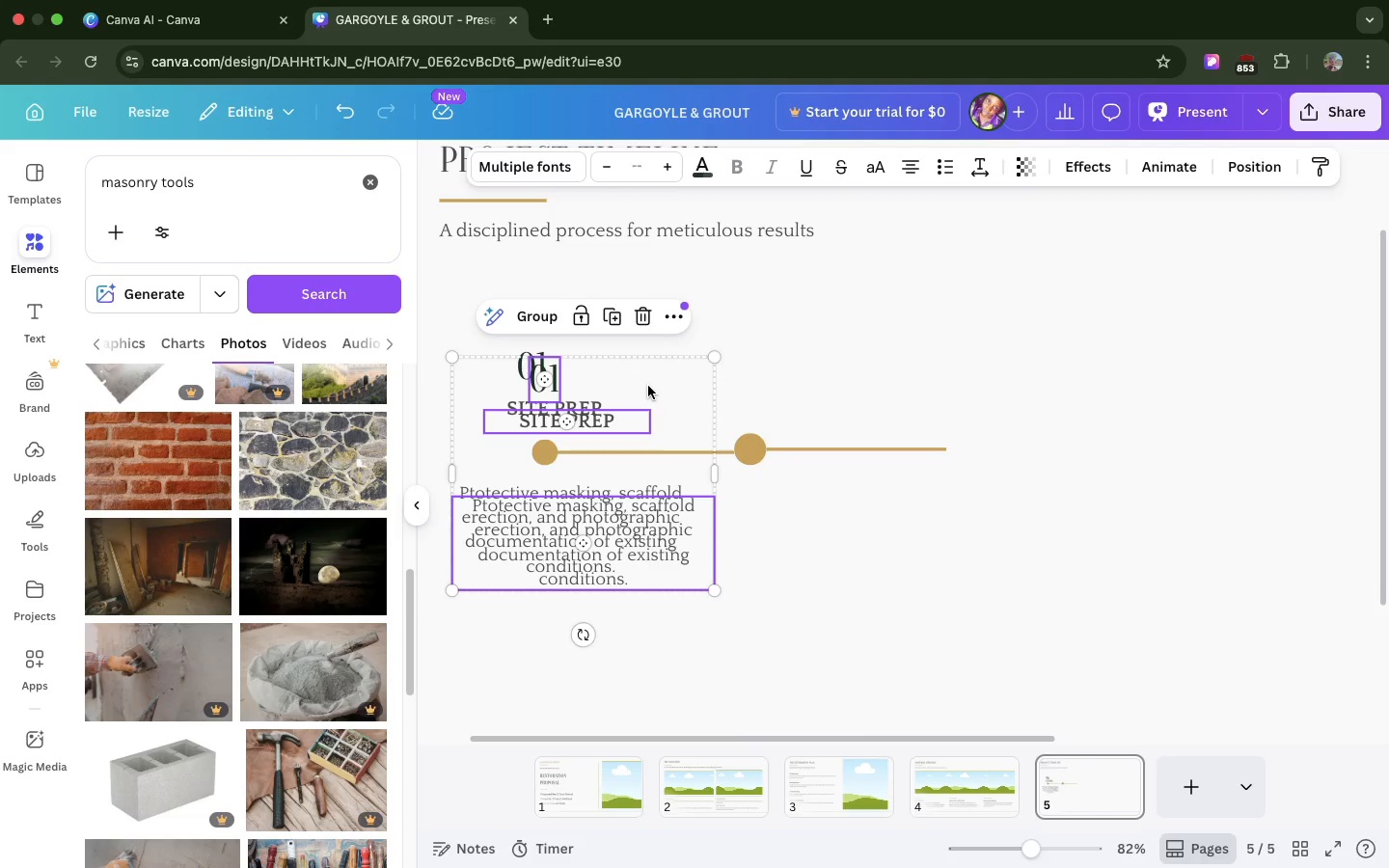 
left_click_drag(start_coordinate=[648, 386], to_coordinate=[921, 361])
 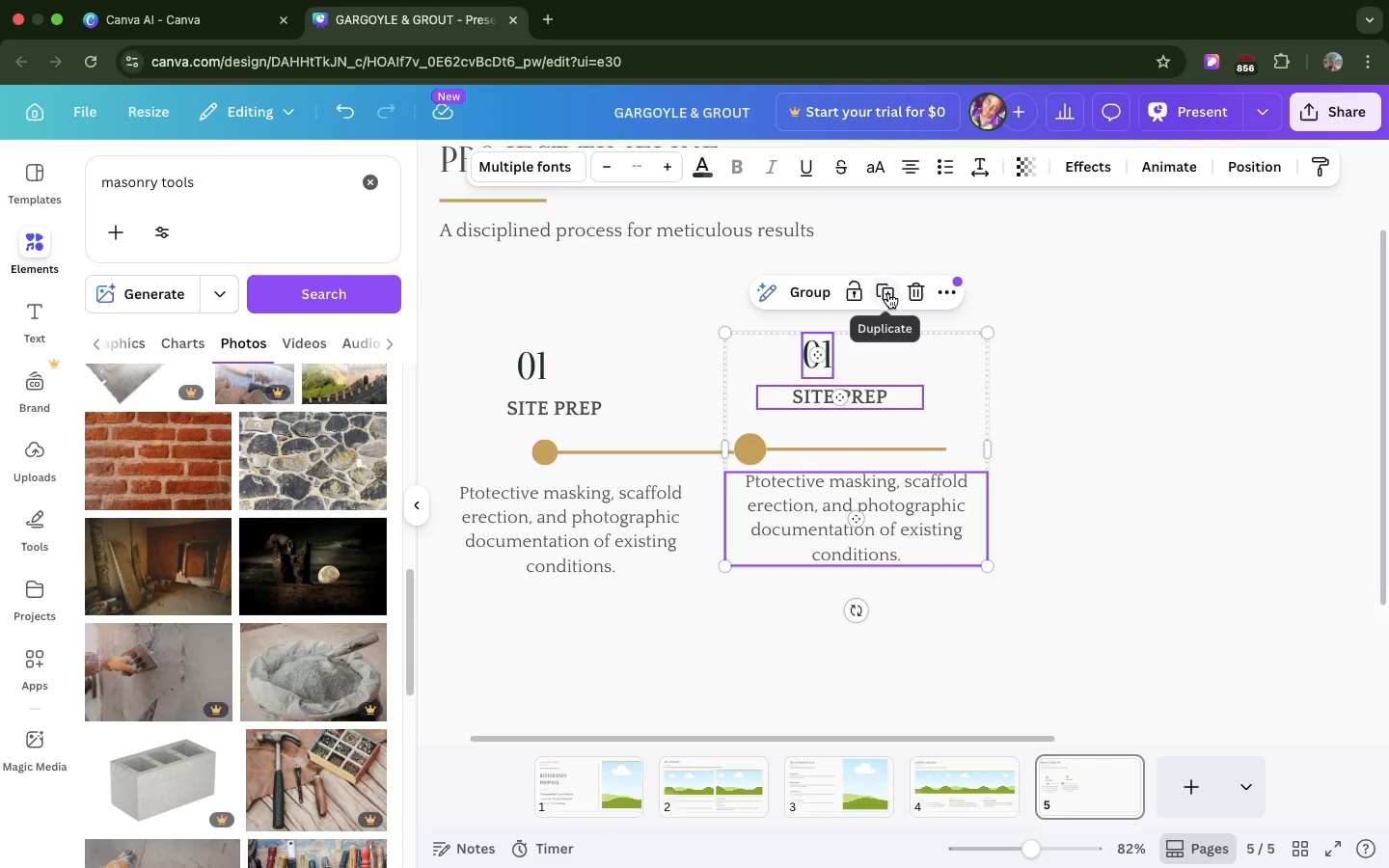 
left_click([888, 293])
 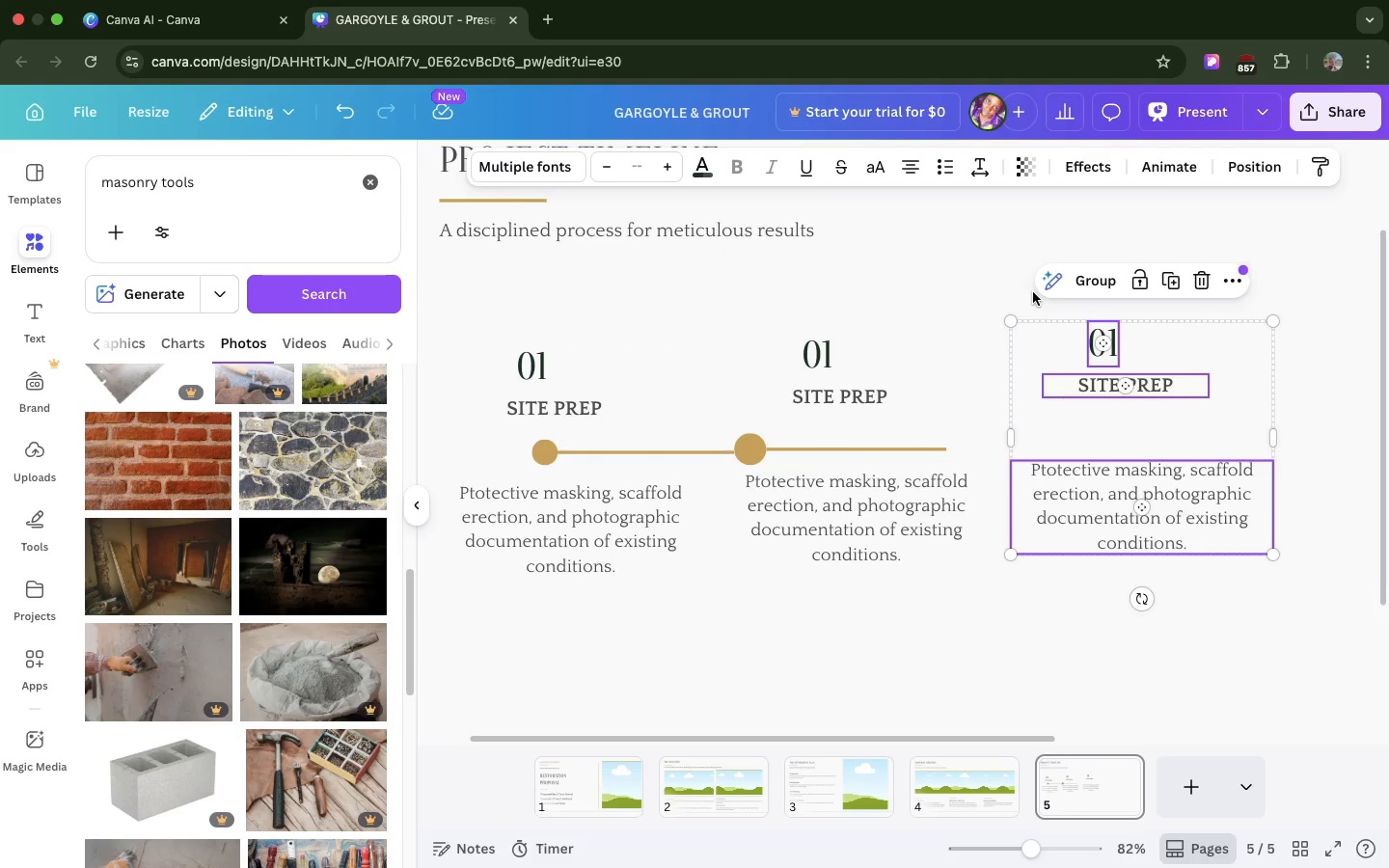 
scroll: coordinate [1033, 292], scroll_direction: down, amount: 29.0
 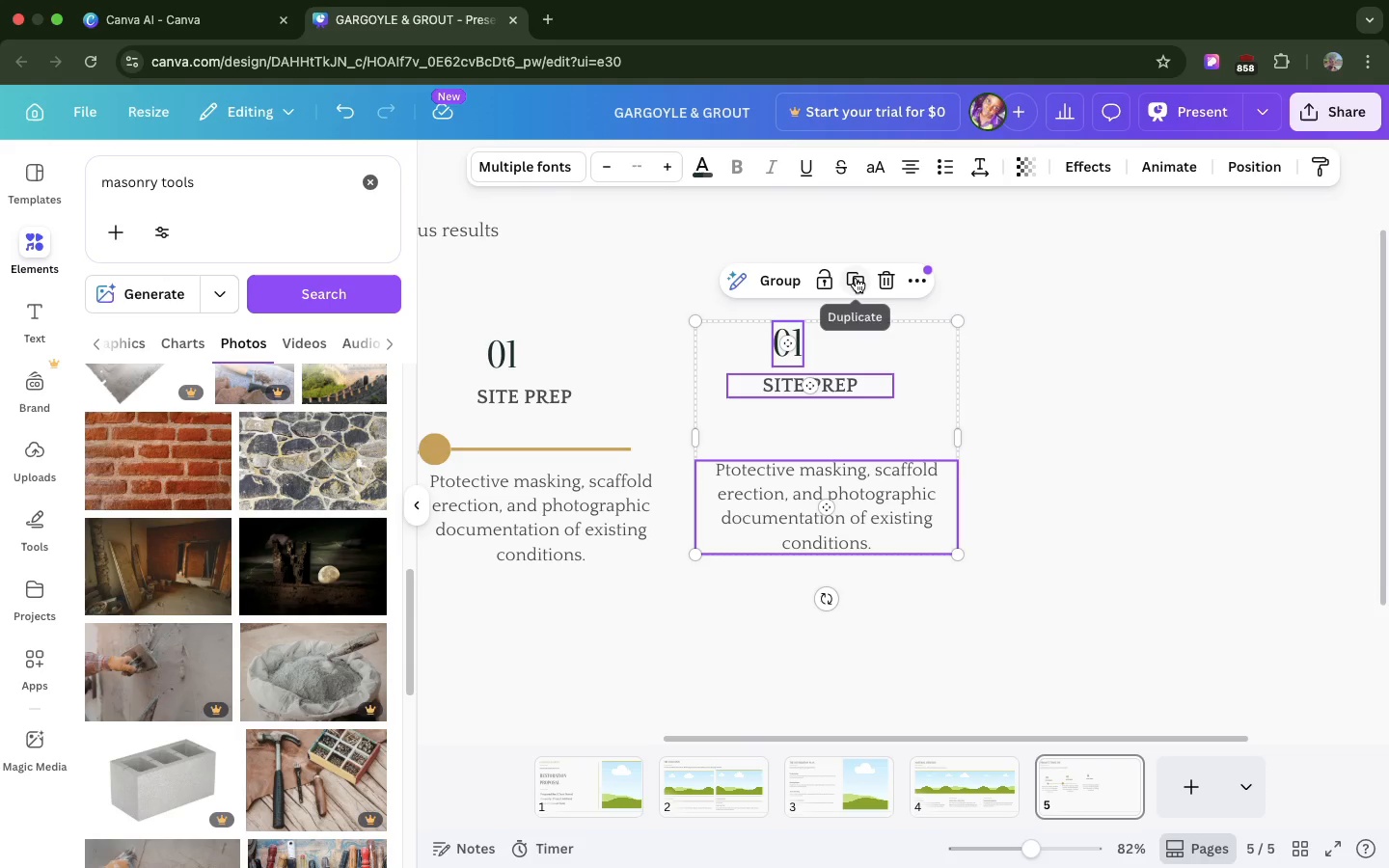 
left_click([856, 278])
 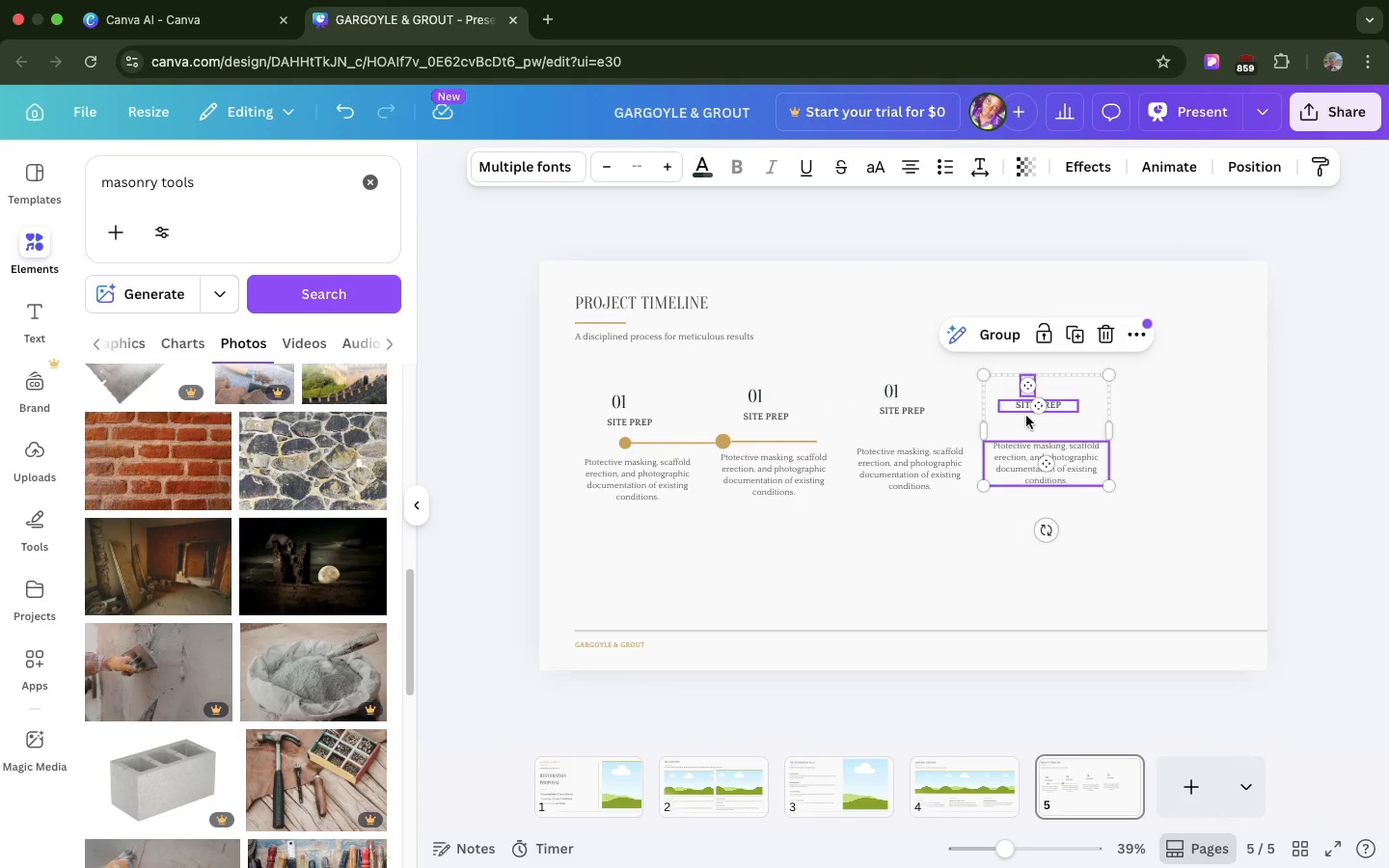 
left_click_drag(start_coordinate=[1031, 422], to_coordinate=[1123, 418])
 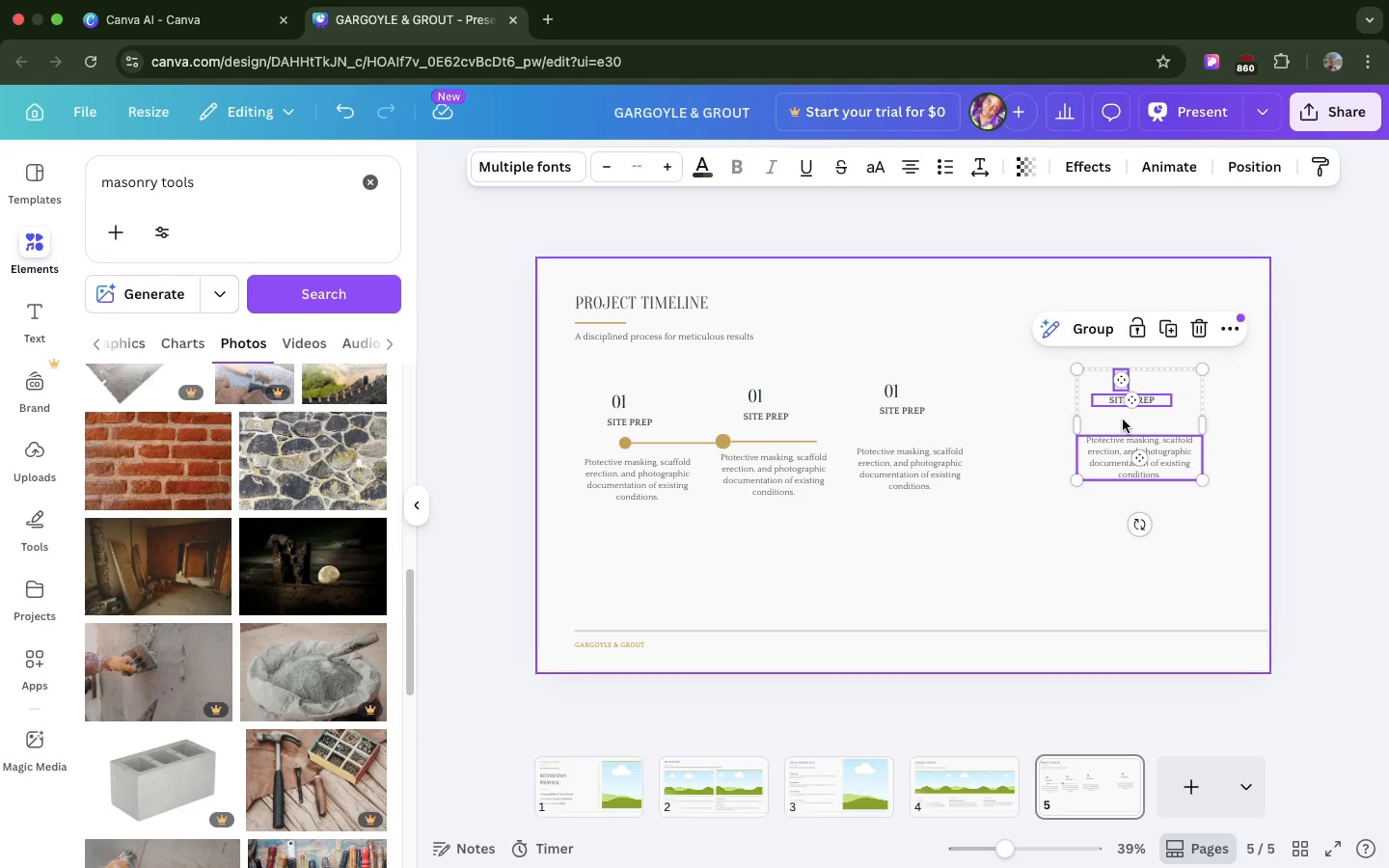 
left_click_drag(start_coordinate=[1123, 420], to_coordinate=[1123, 424])
 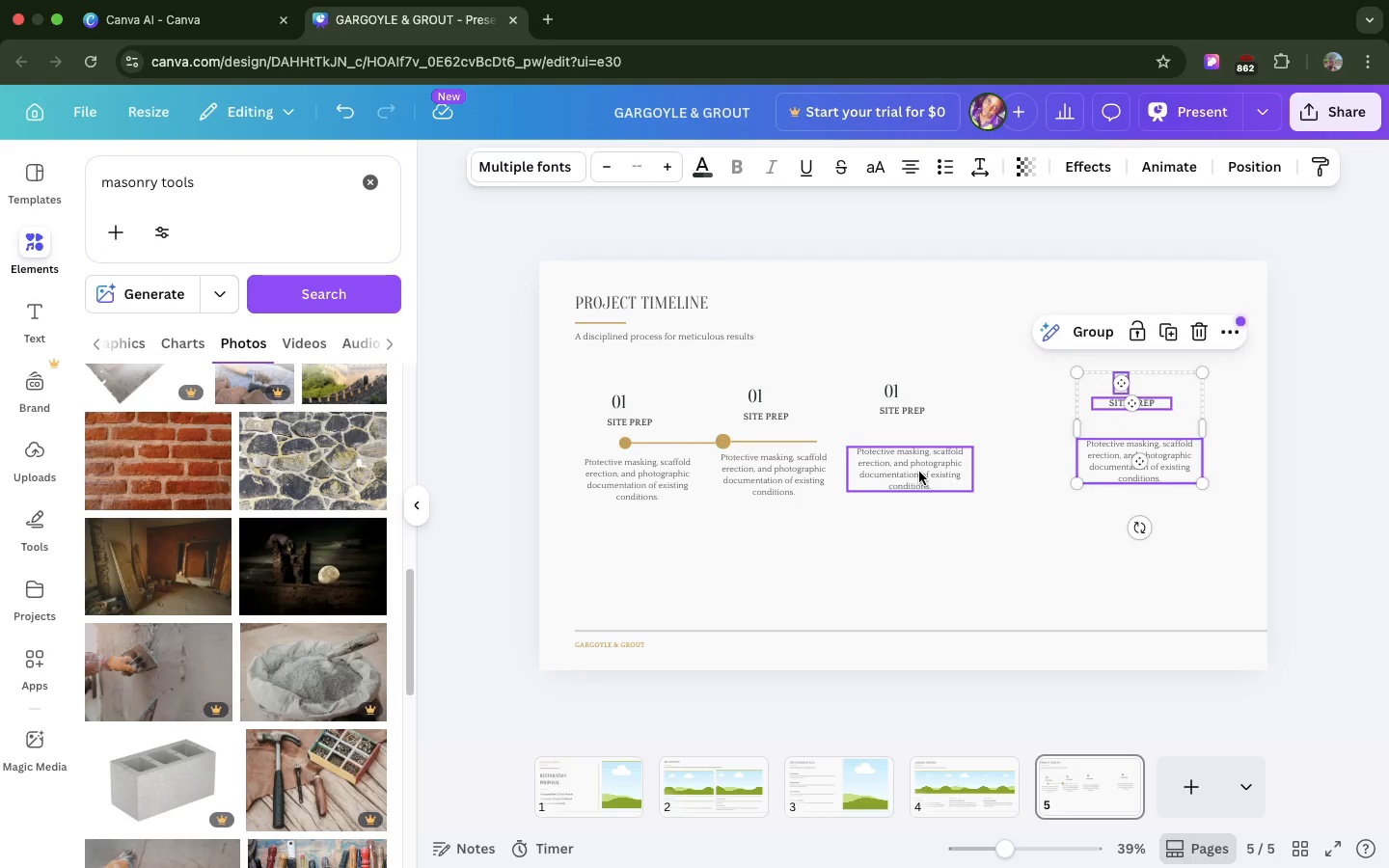 
left_click([919, 472])
 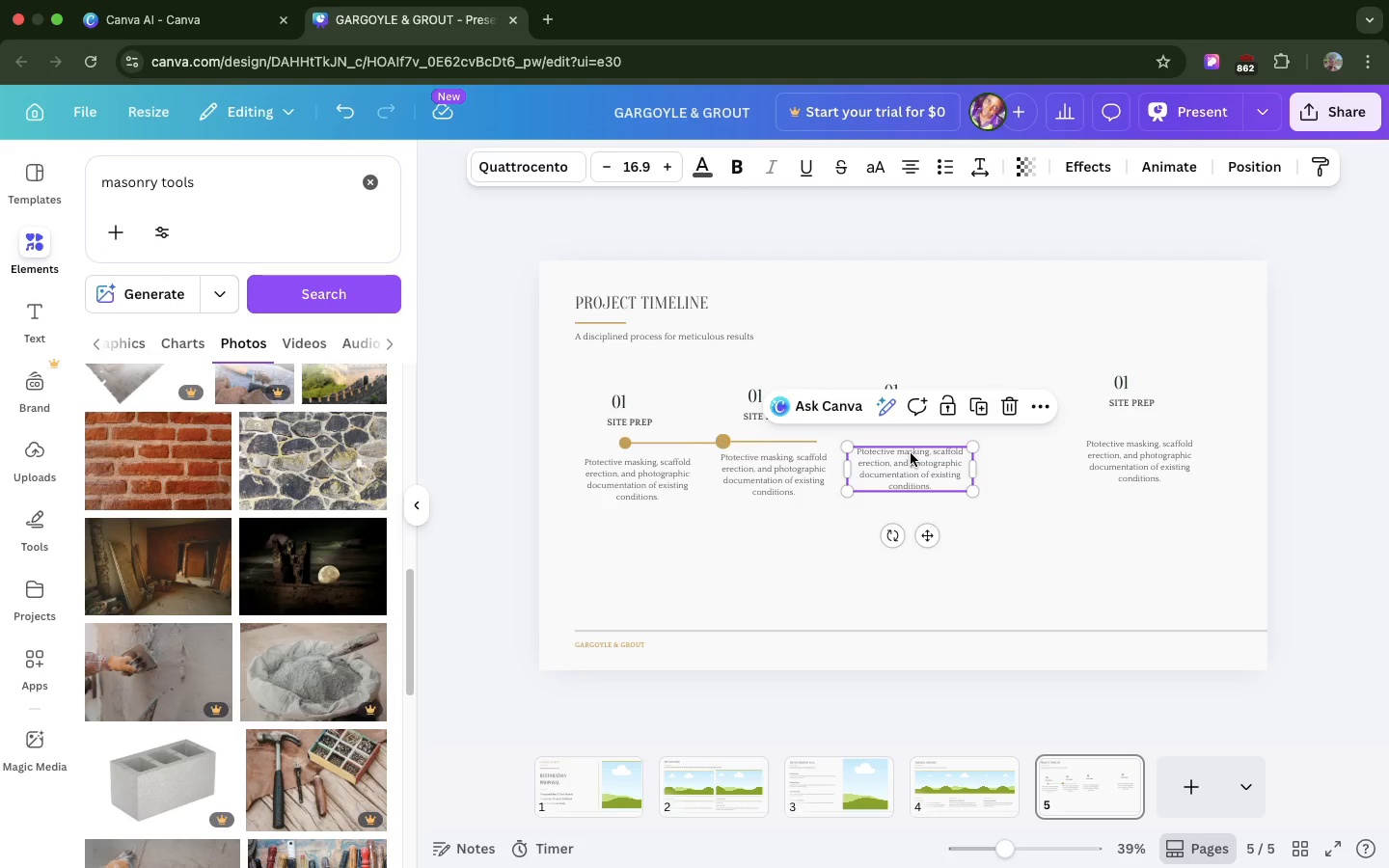 
hold_key(key=ShiftLeft, duration=3.25)
left_click([1051, 450])
 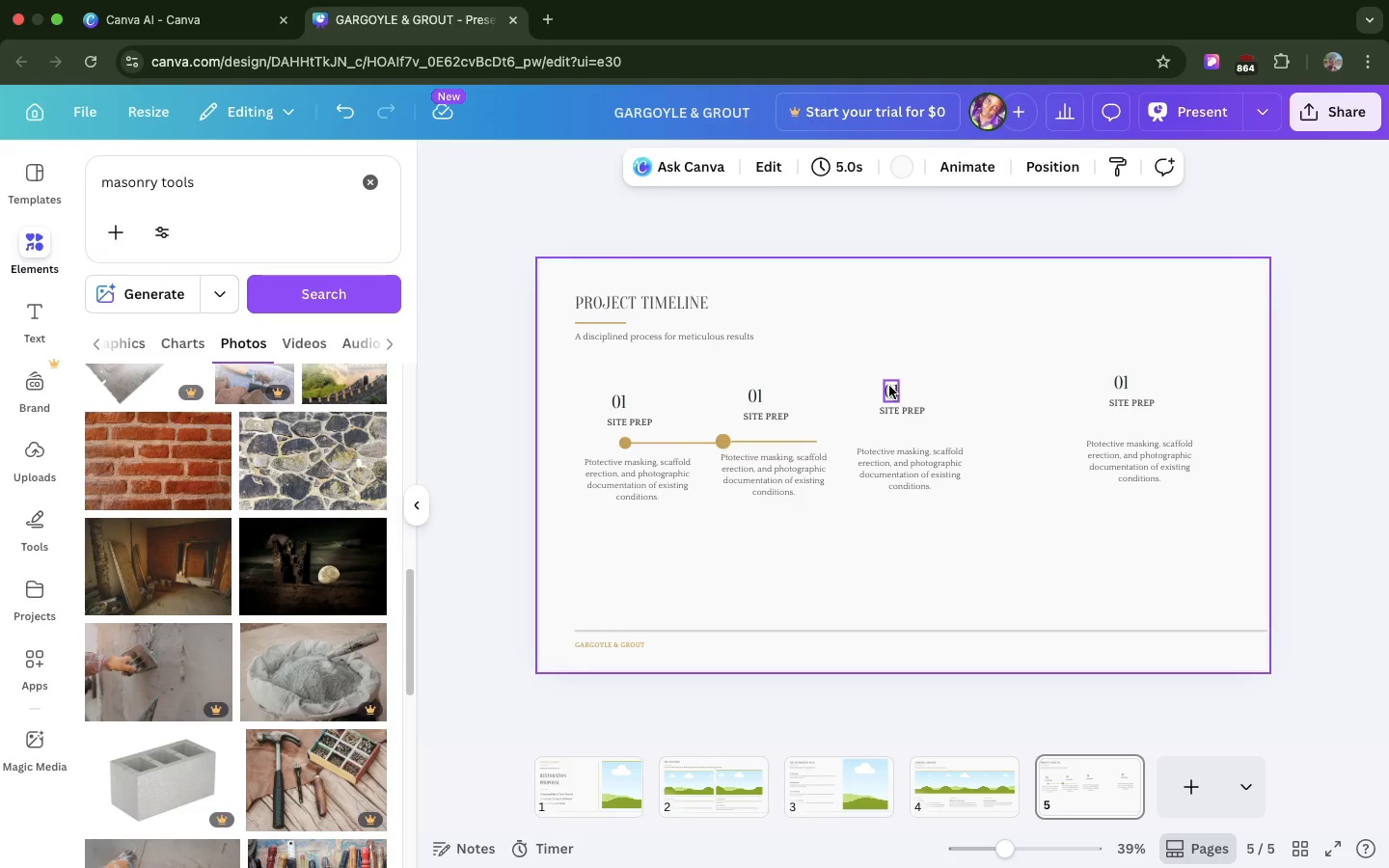 
left_click([889, 386])
 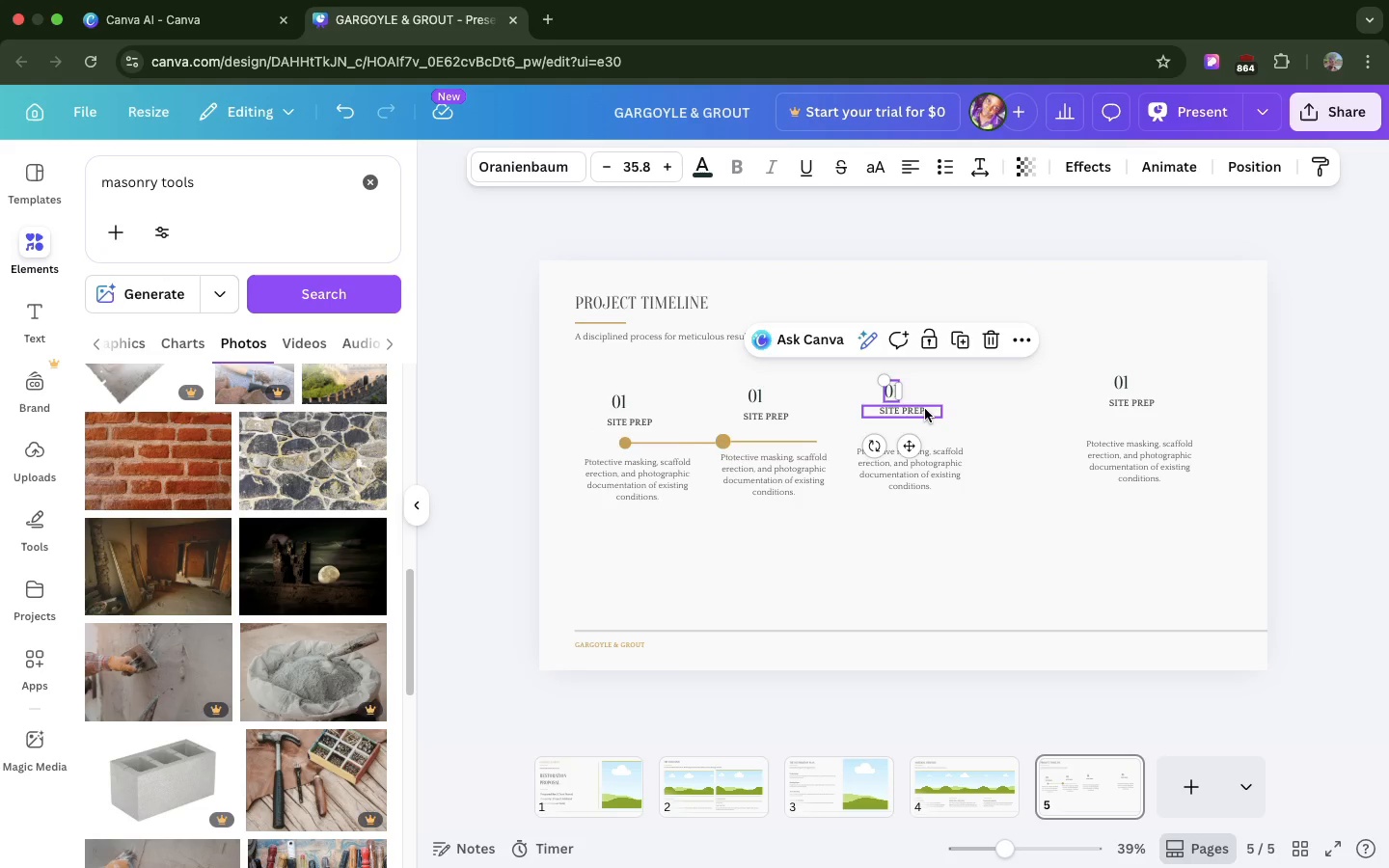 
hold_key(key=ShiftLeft, duration=2.11)
left_click([925, 409])
 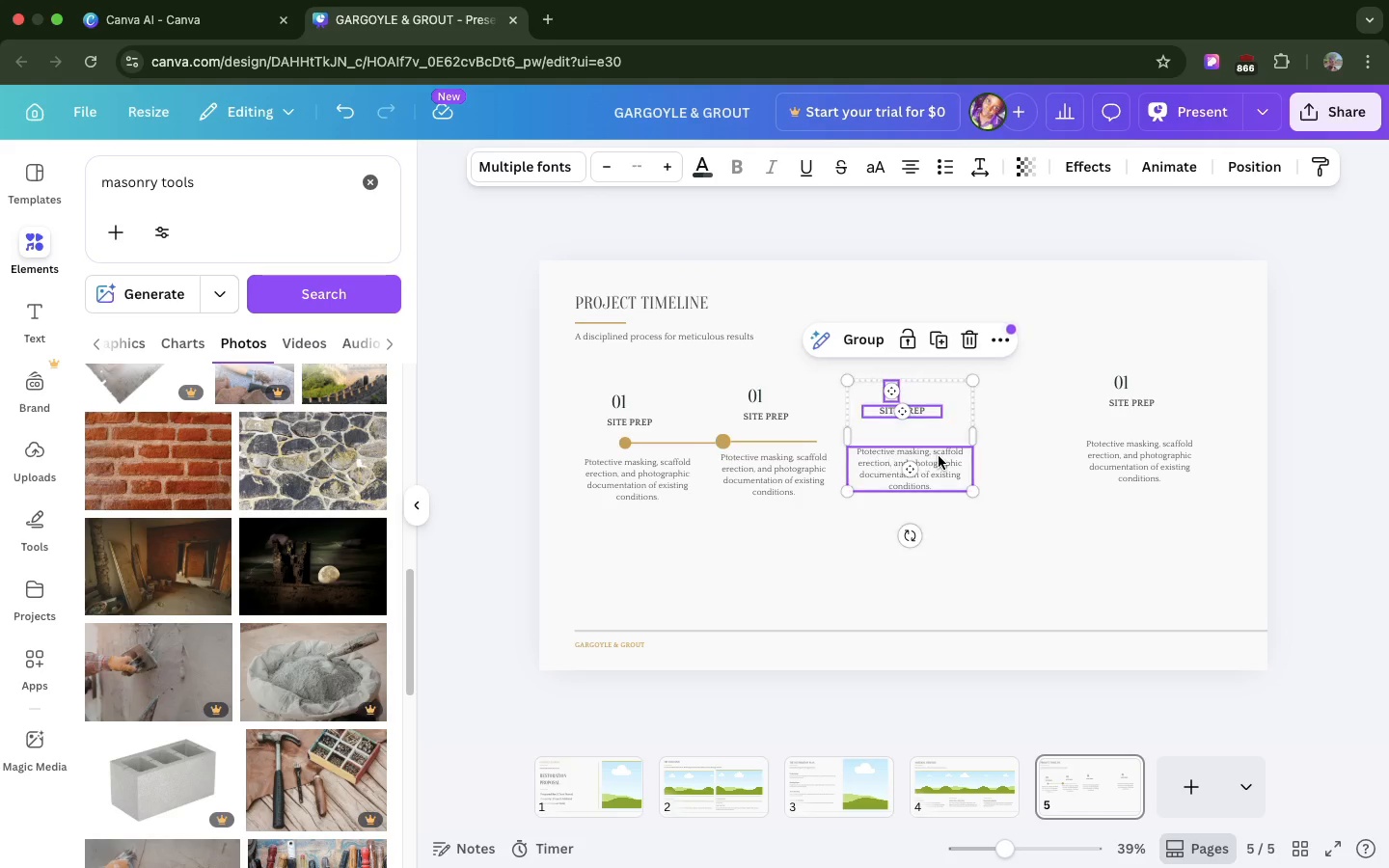 
left_click([939, 456])
 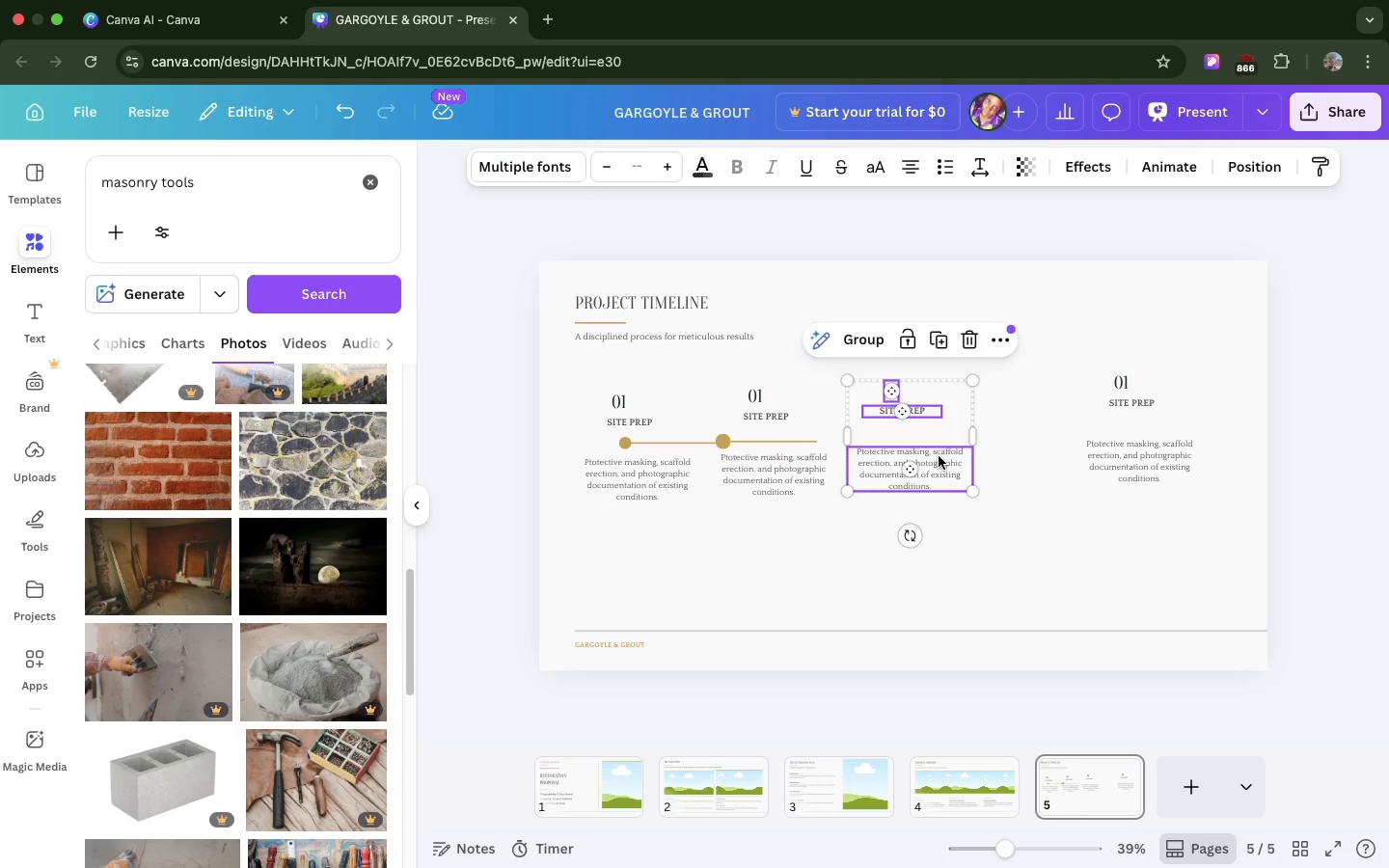 
left_click_drag(start_coordinate=[939, 456], to_coordinate=[997, 449])
 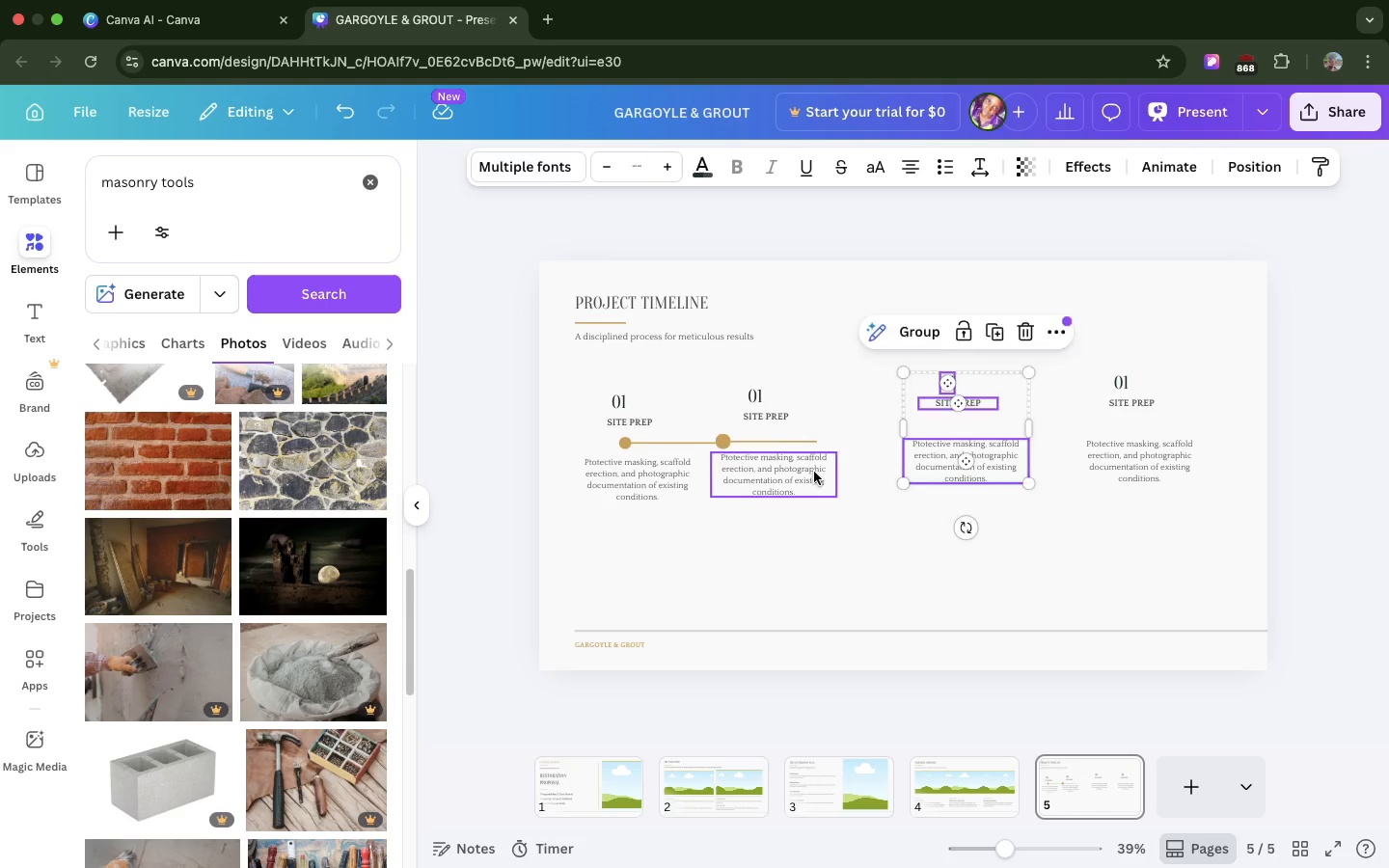 
left_click([814, 472])
 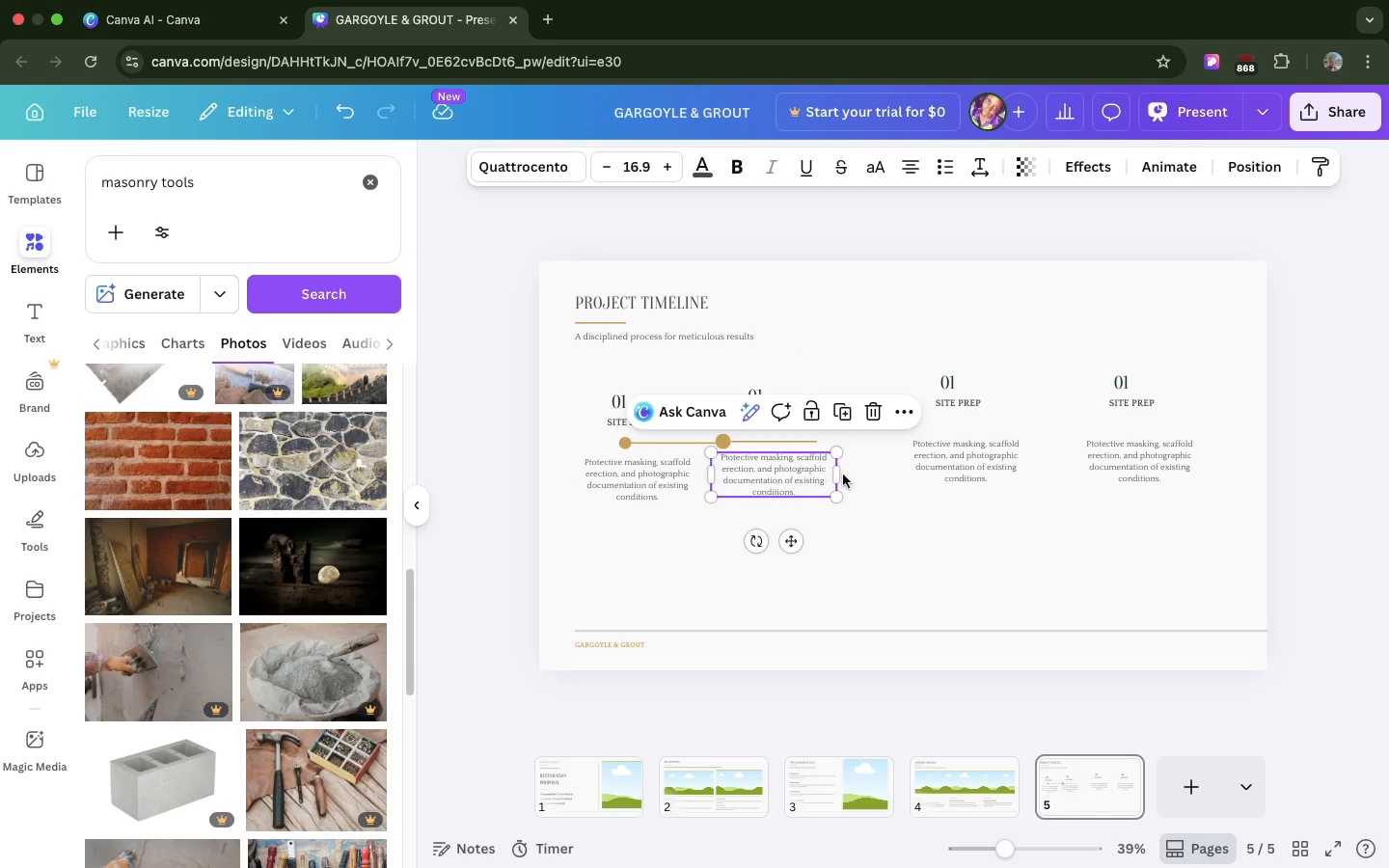 
hold_key(key=ShiftLeft, duration=1.14)
left_click([876, 482])
 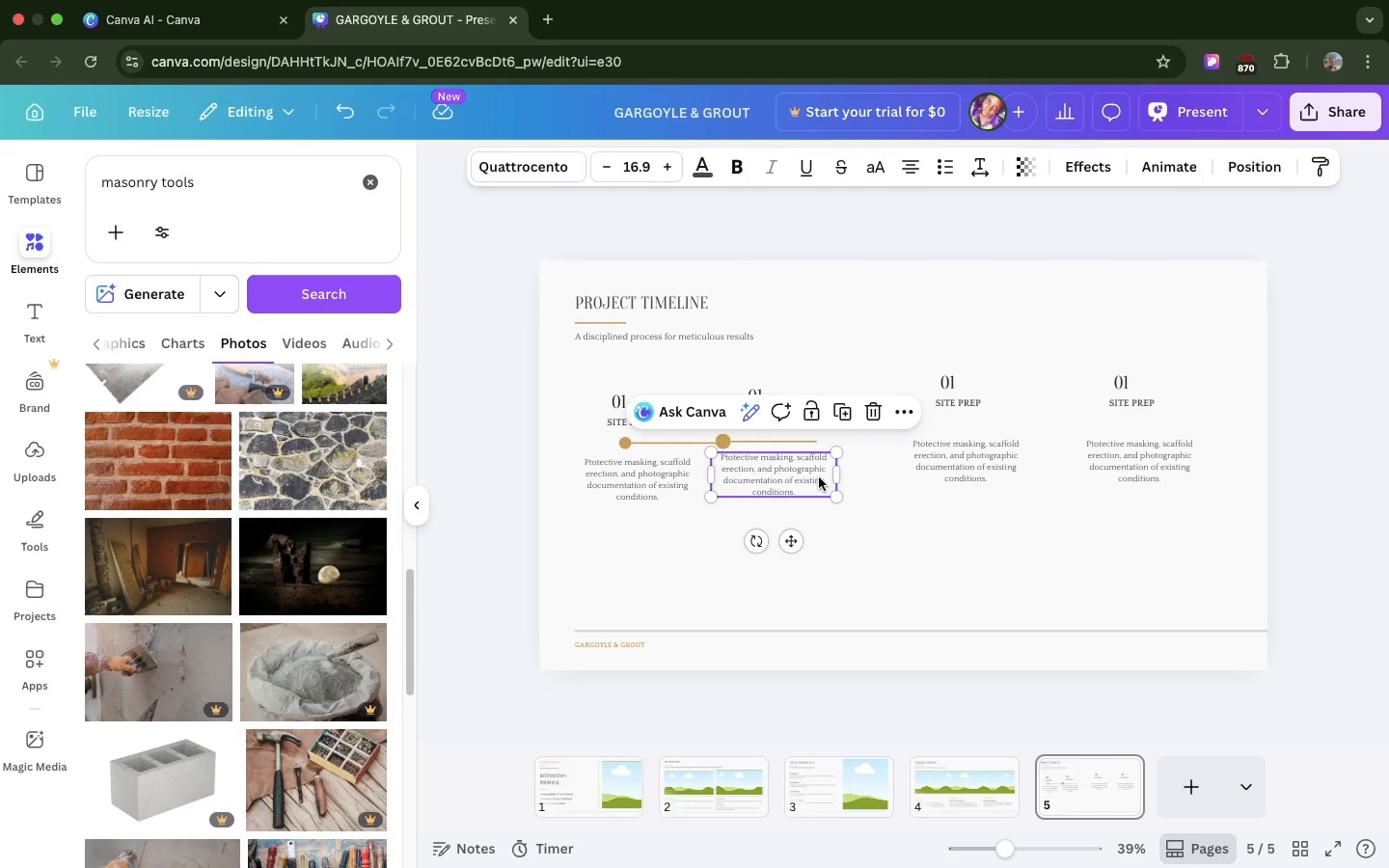 
left_click([819, 477])
 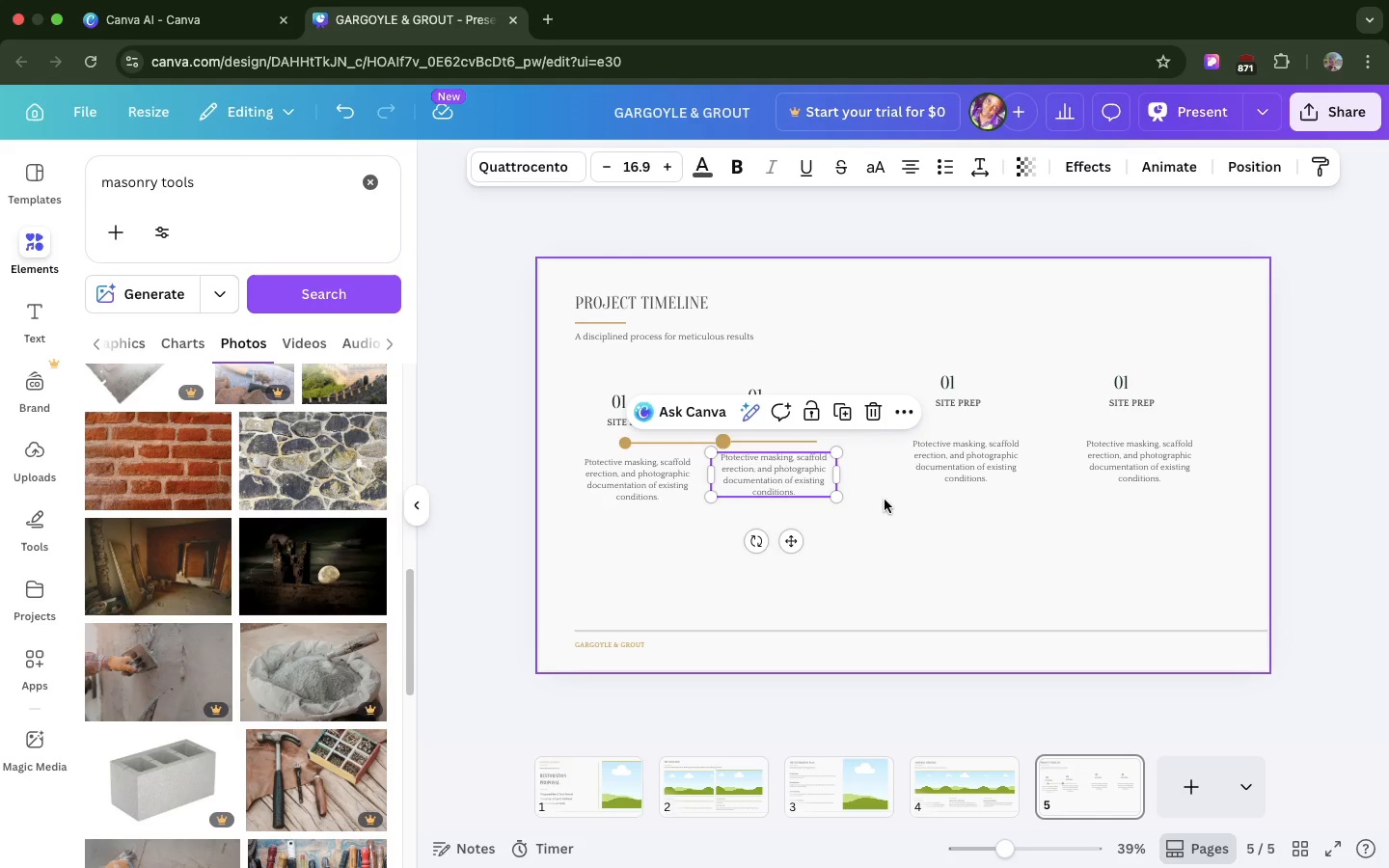 
hold_key(key=ShiftLeft, duration=1.21)
 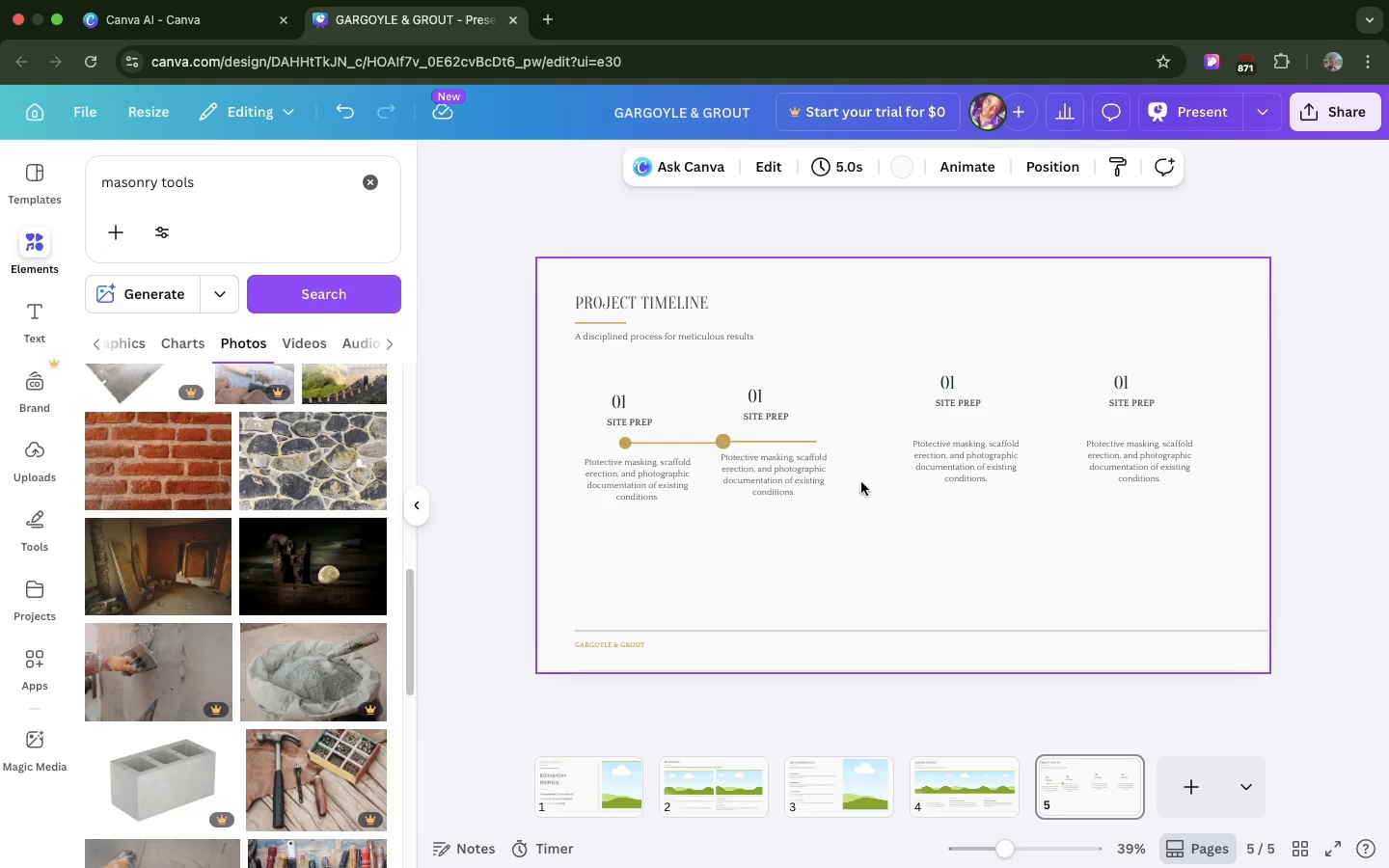 
left_click([886, 503])
 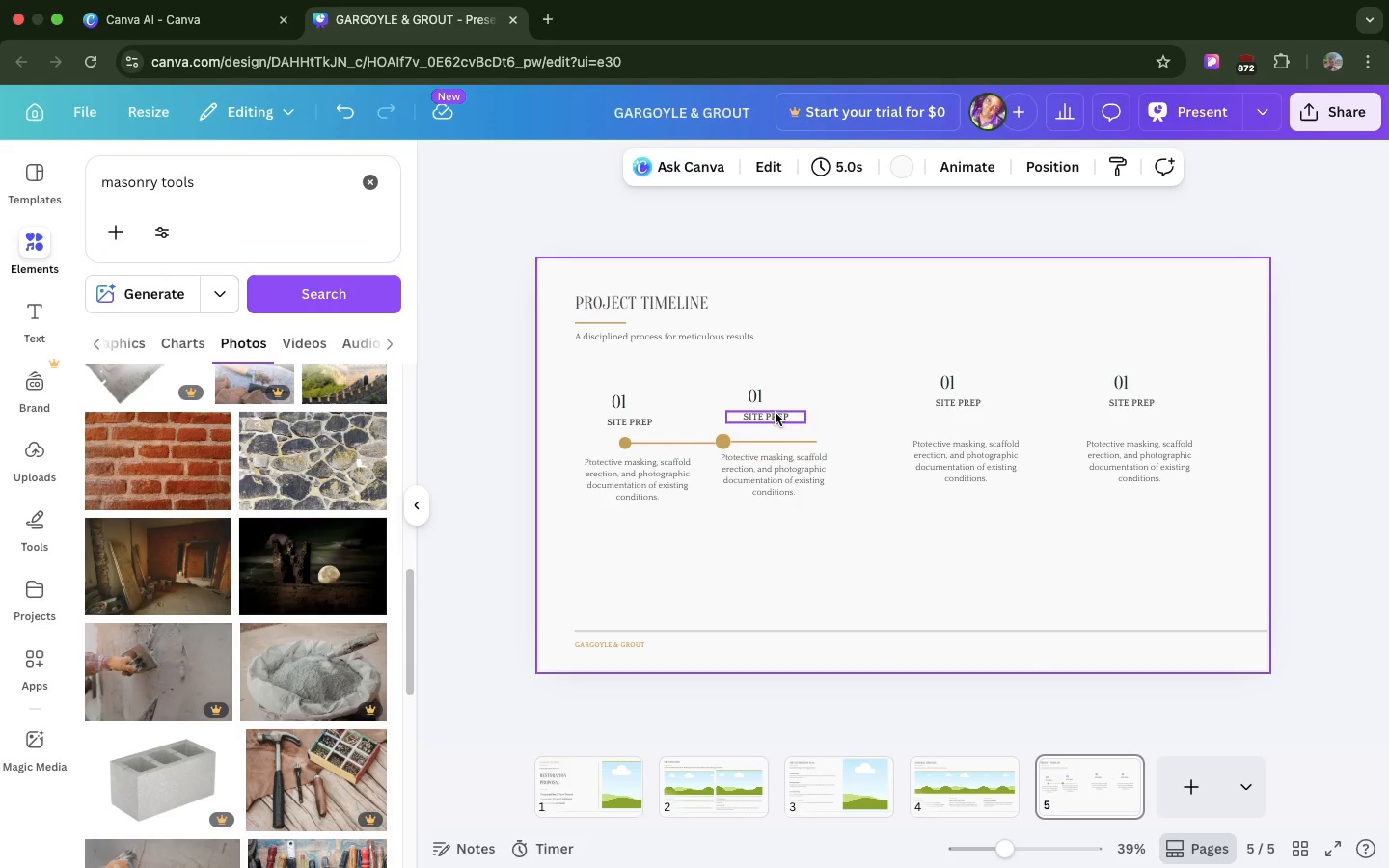 
hold_key(key=ShiftLeft, duration=4.02)
left_click([776, 413])
 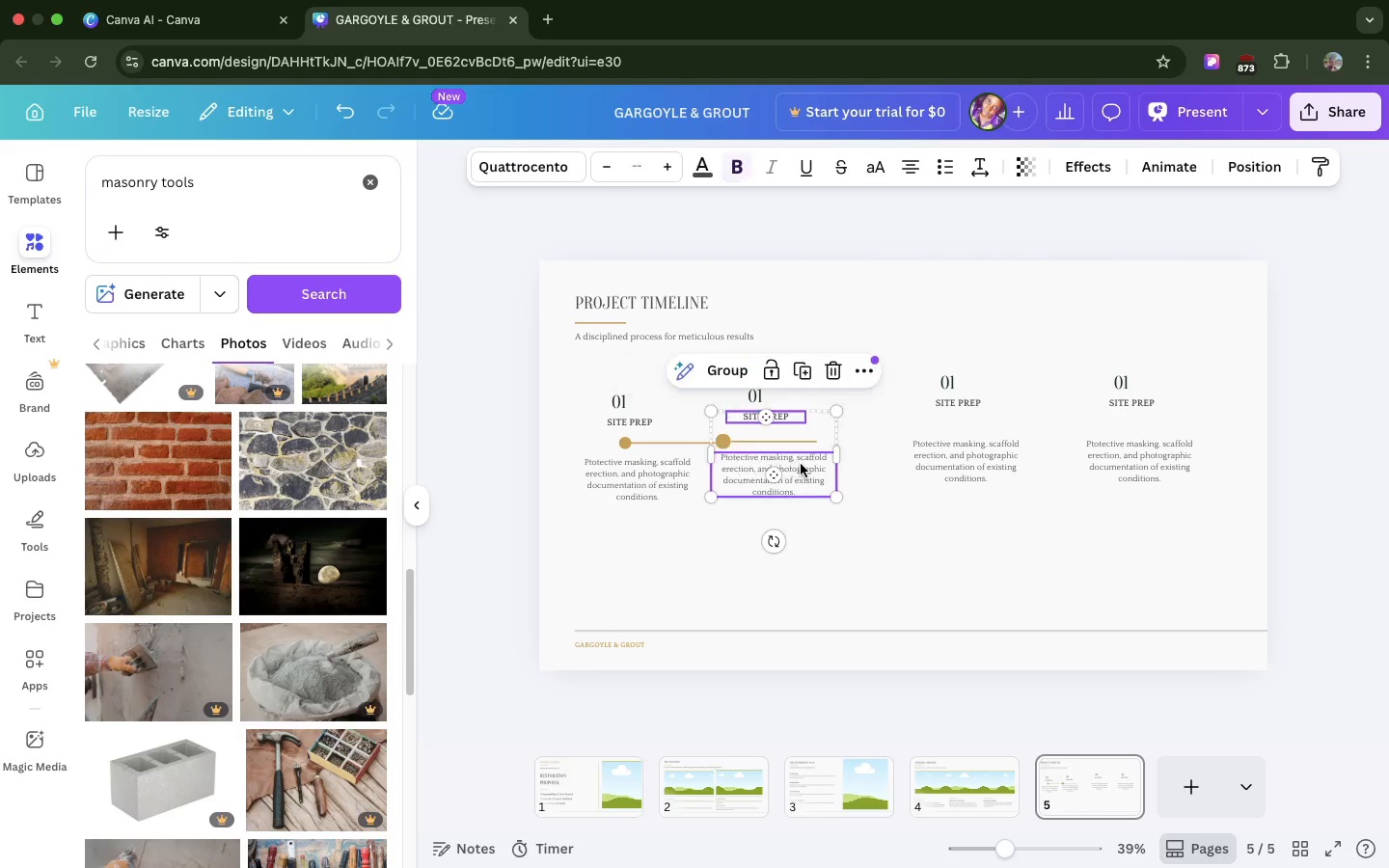 
left_click([801, 464])
 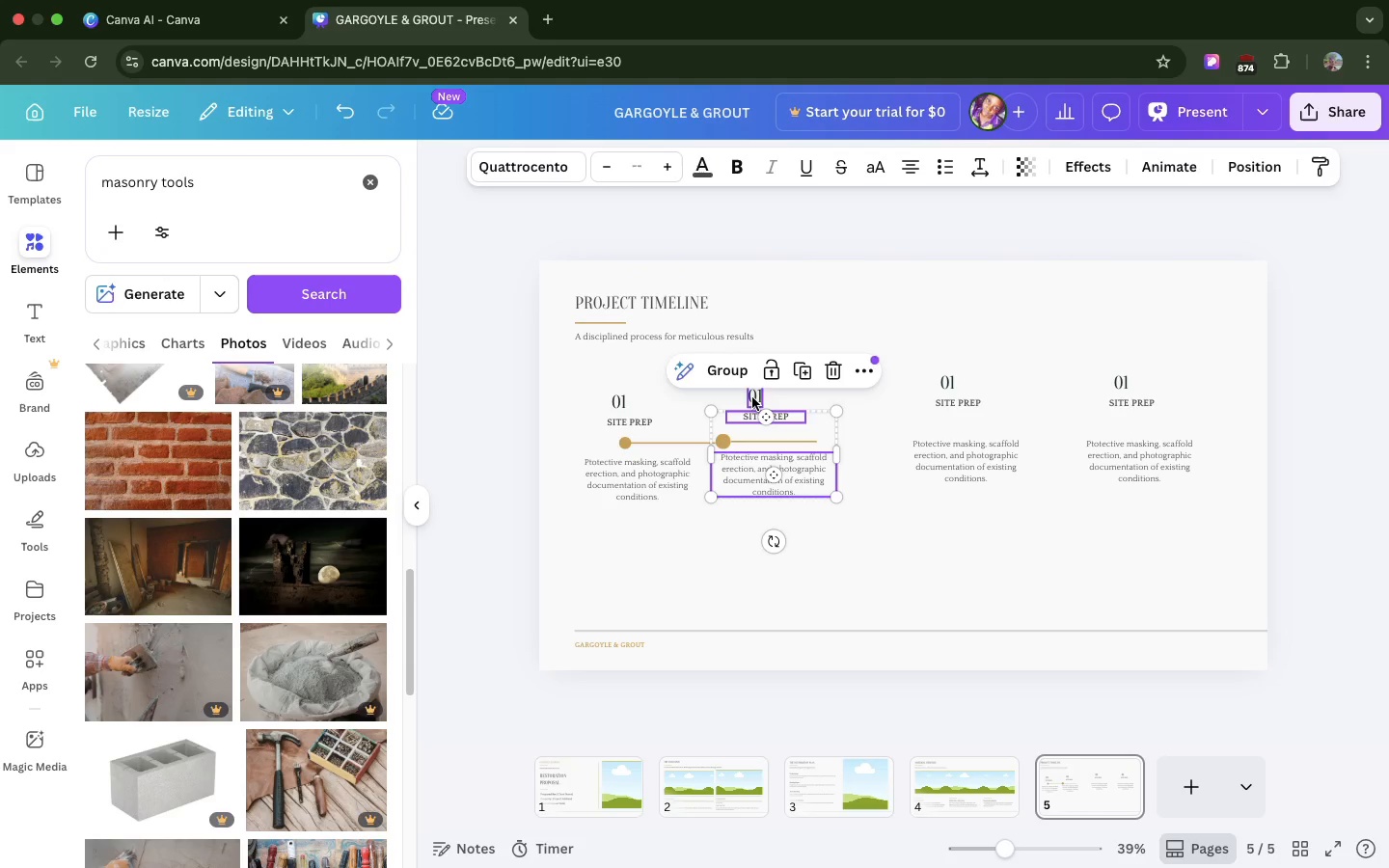 
left_click([752, 397])
 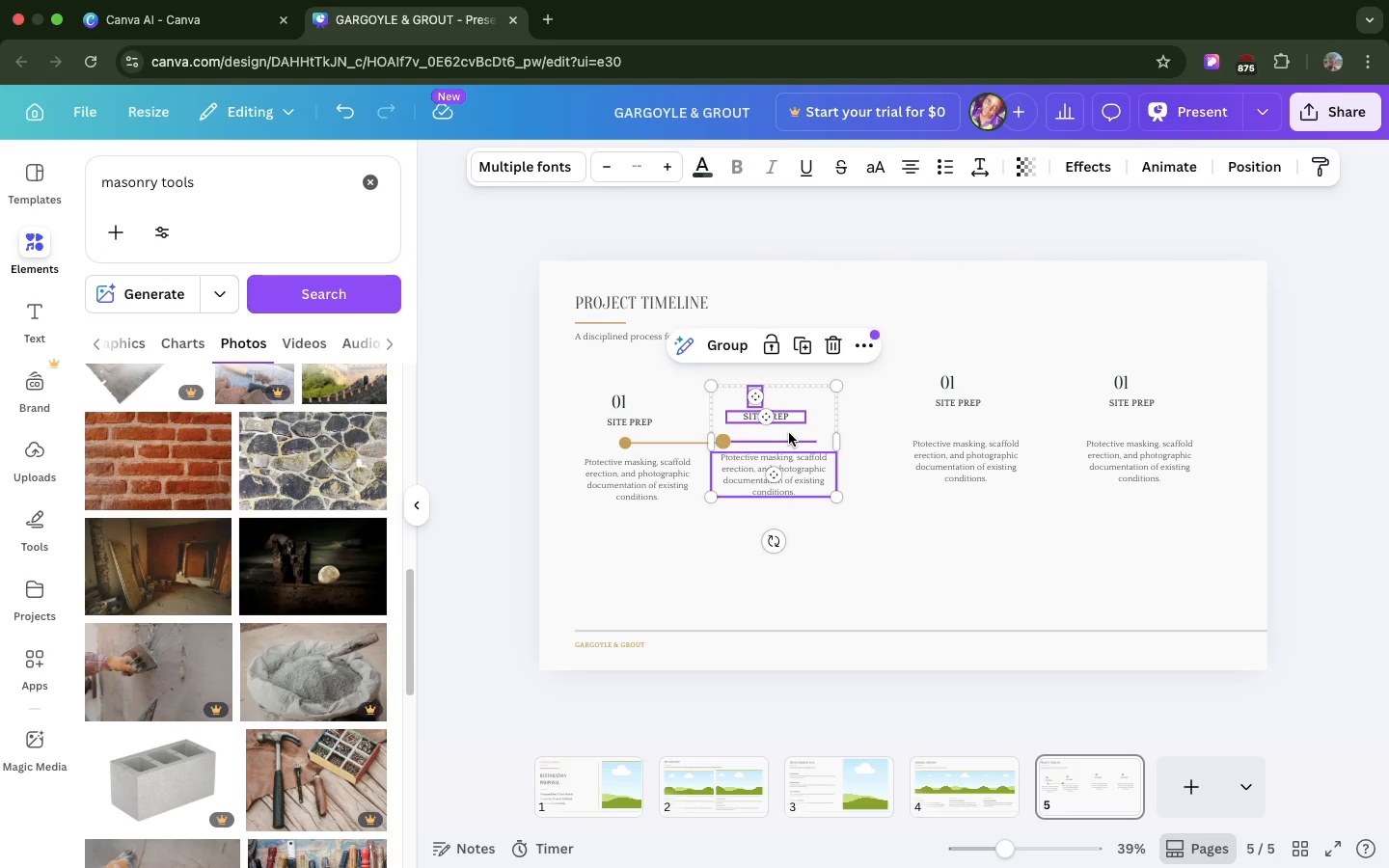 
left_click_drag(start_coordinate=[789, 433], to_coordinate=[830, 427])
 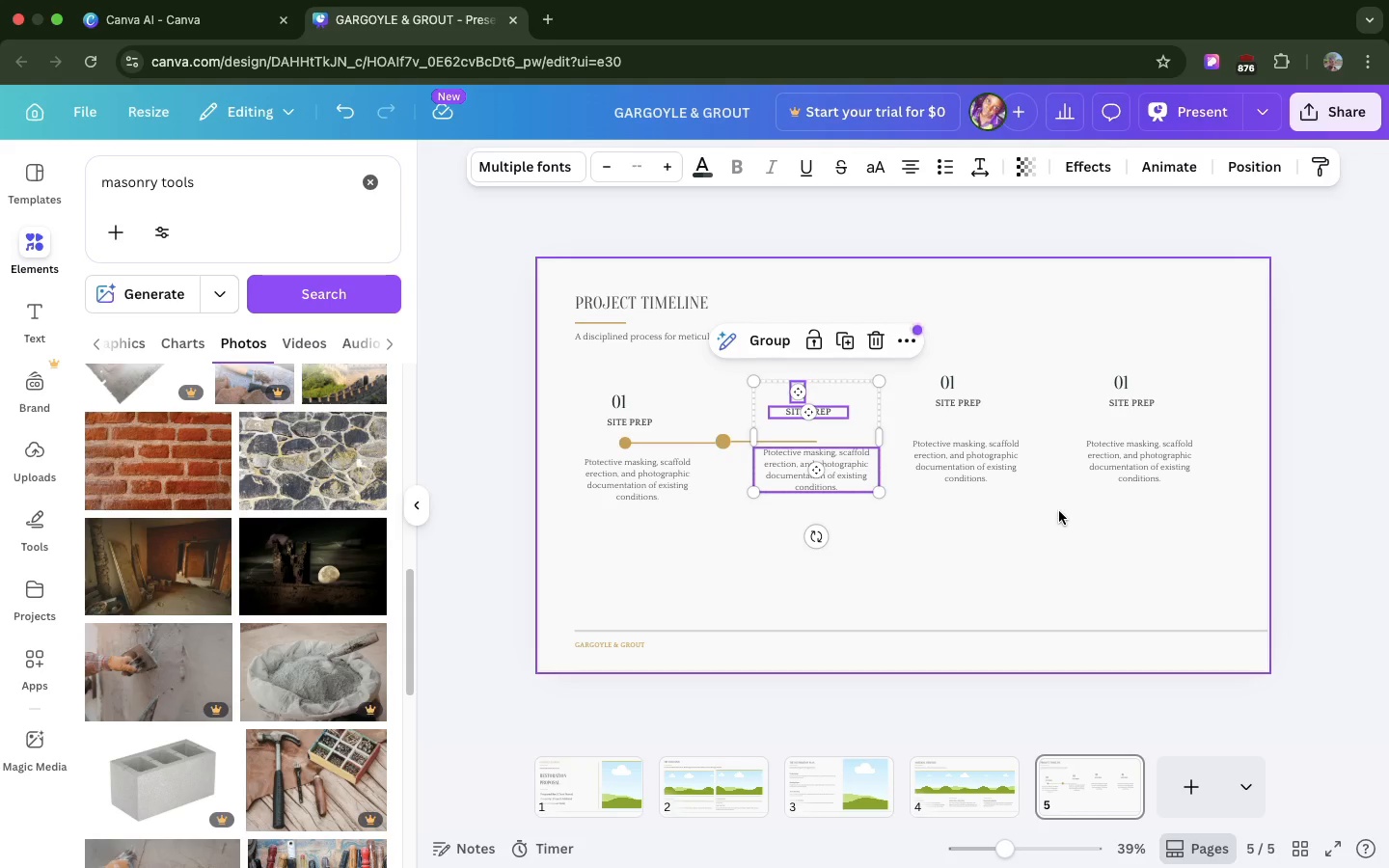 
left_click([1059, 511])
 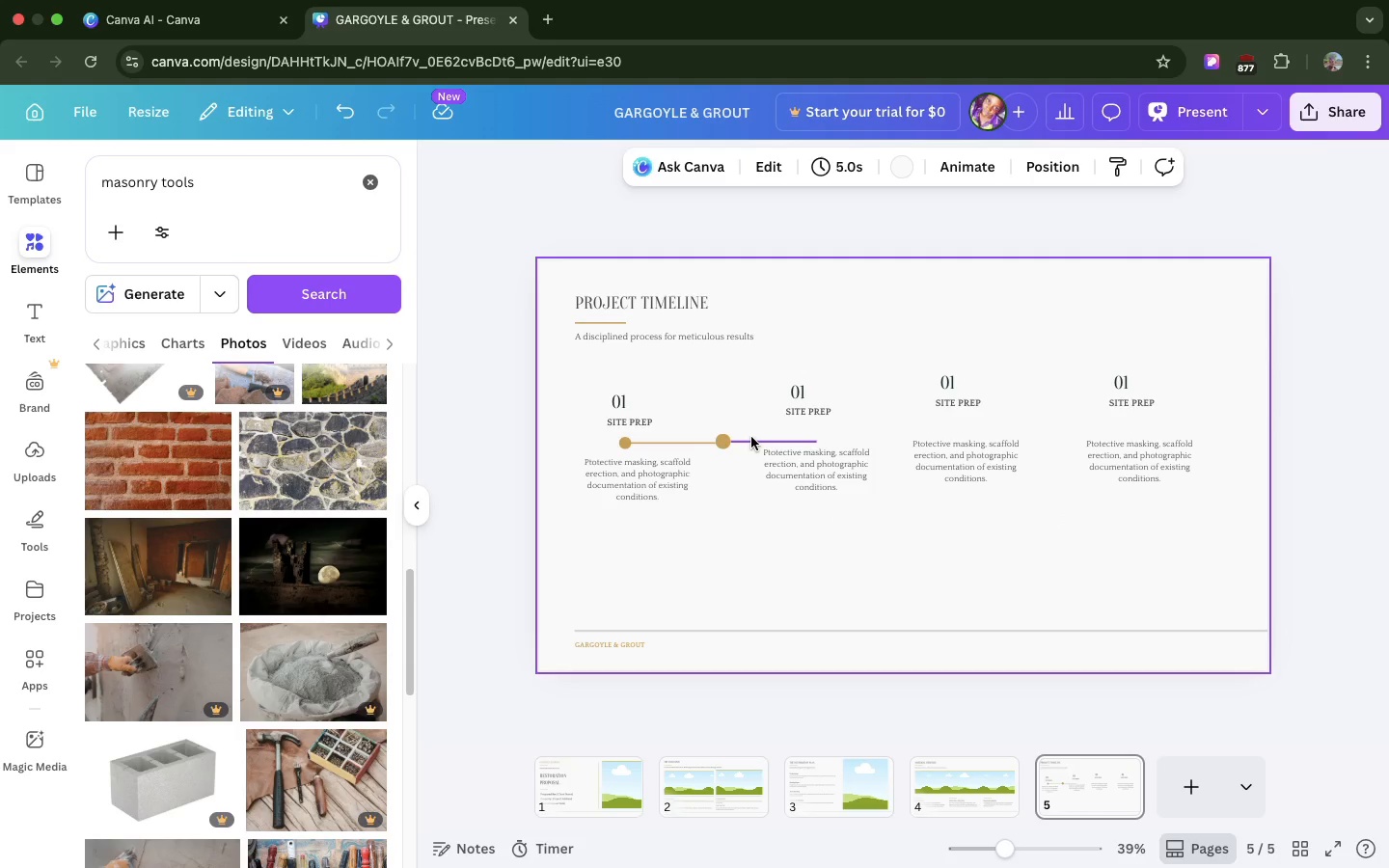 
left_click([751, 437])
 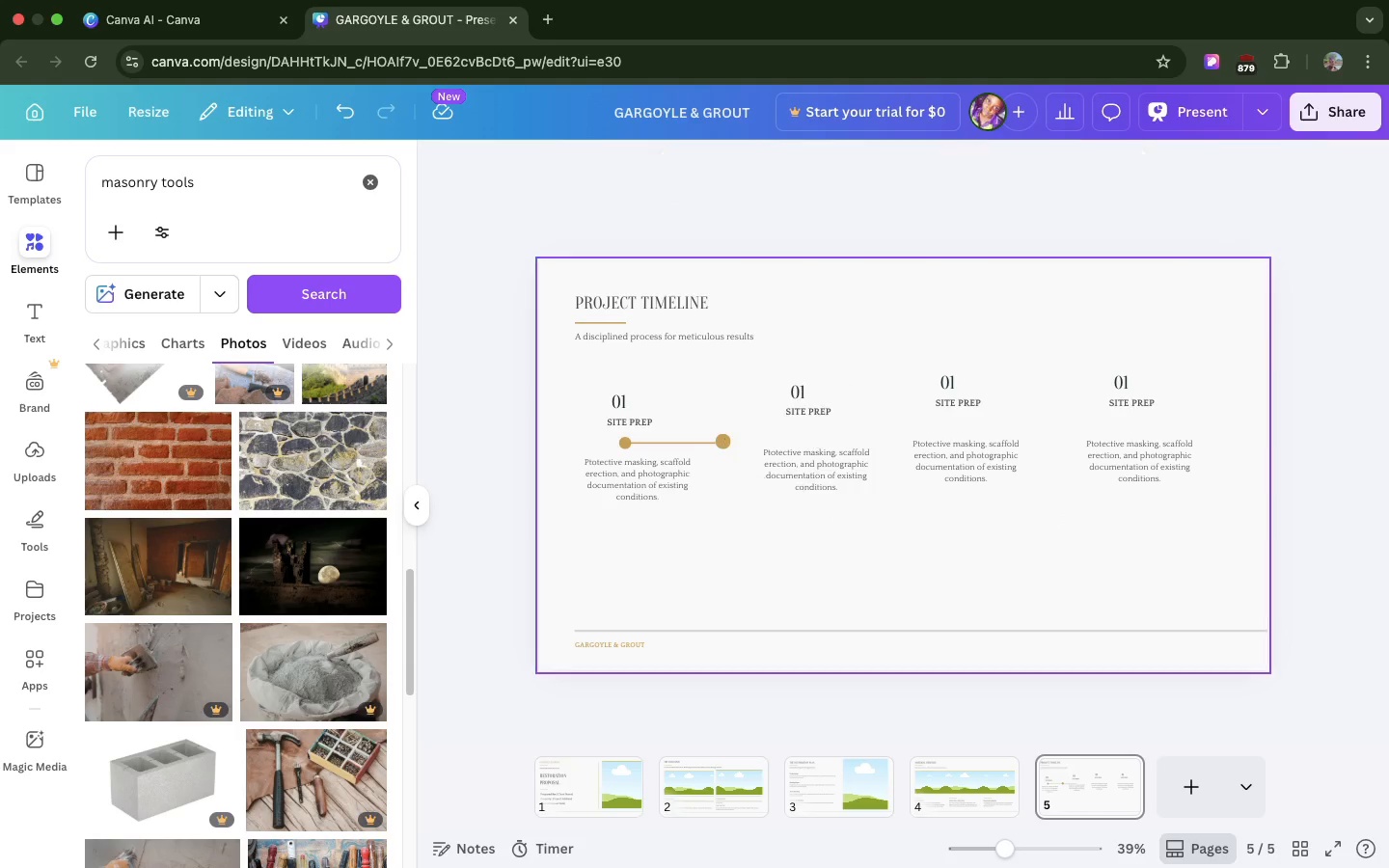 
key(Backspace)
 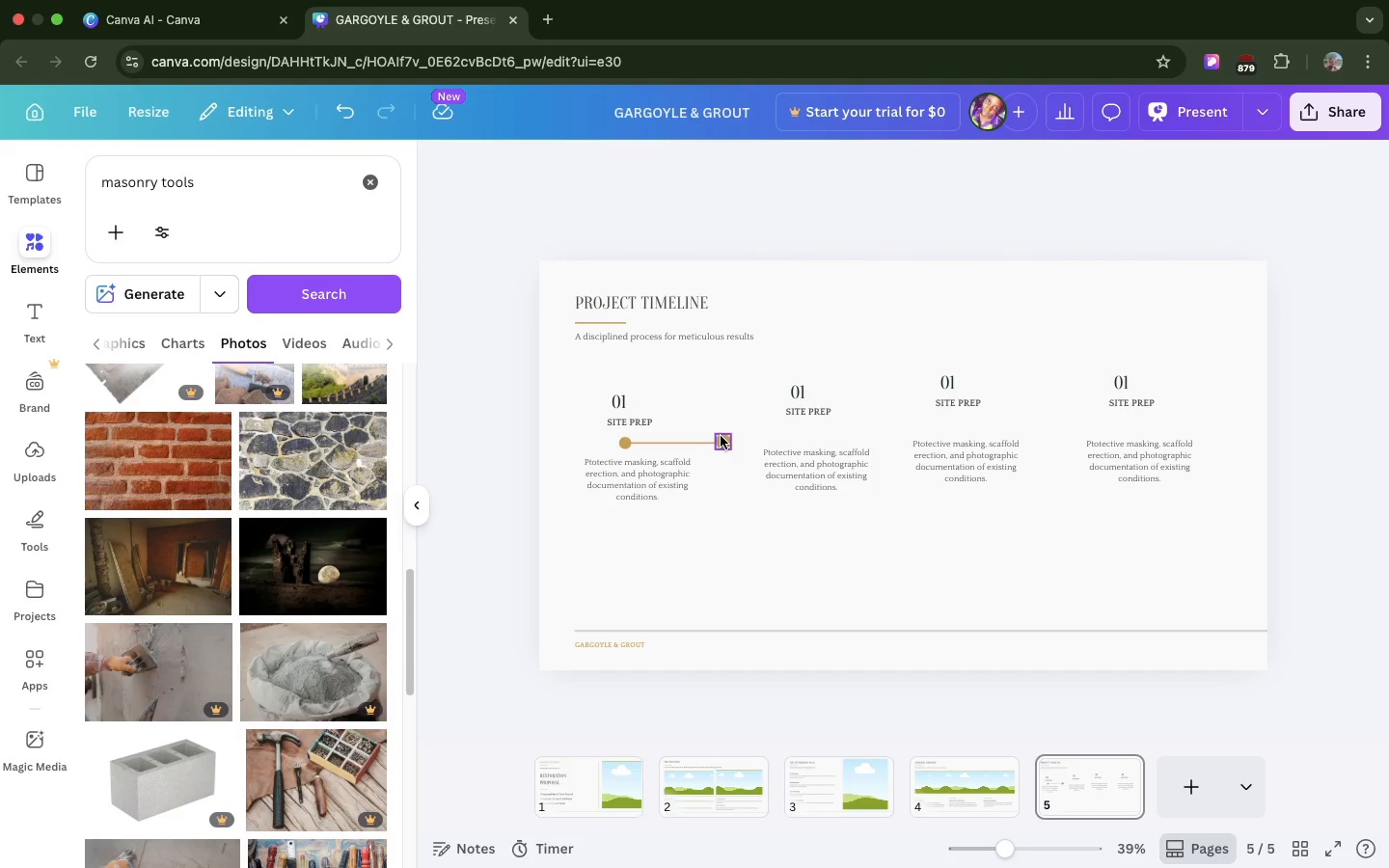 
left_click_drag(start_coordinate=[721, 436], to_coordinate=[711, 513])
 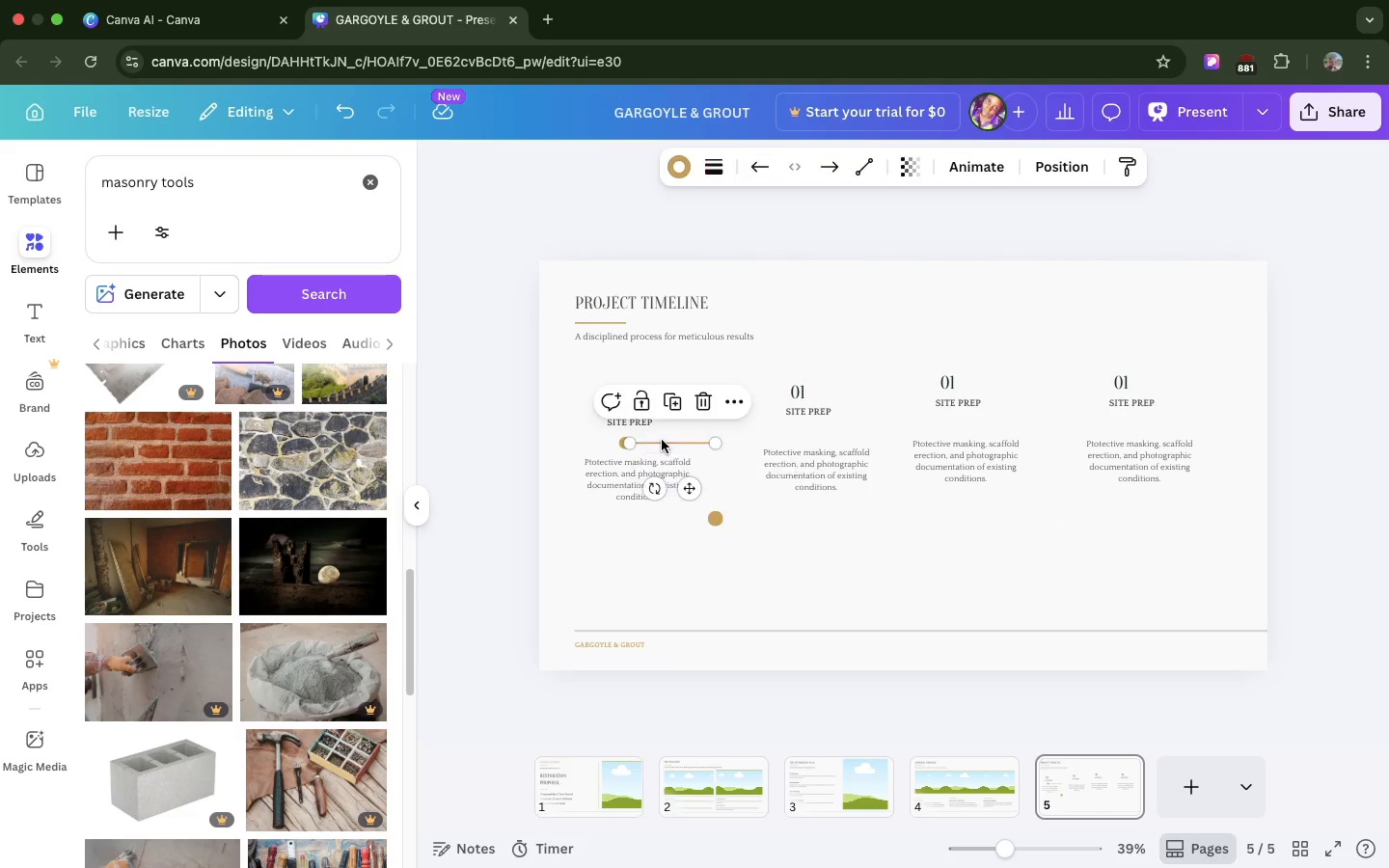 
left_click([662, 440])
 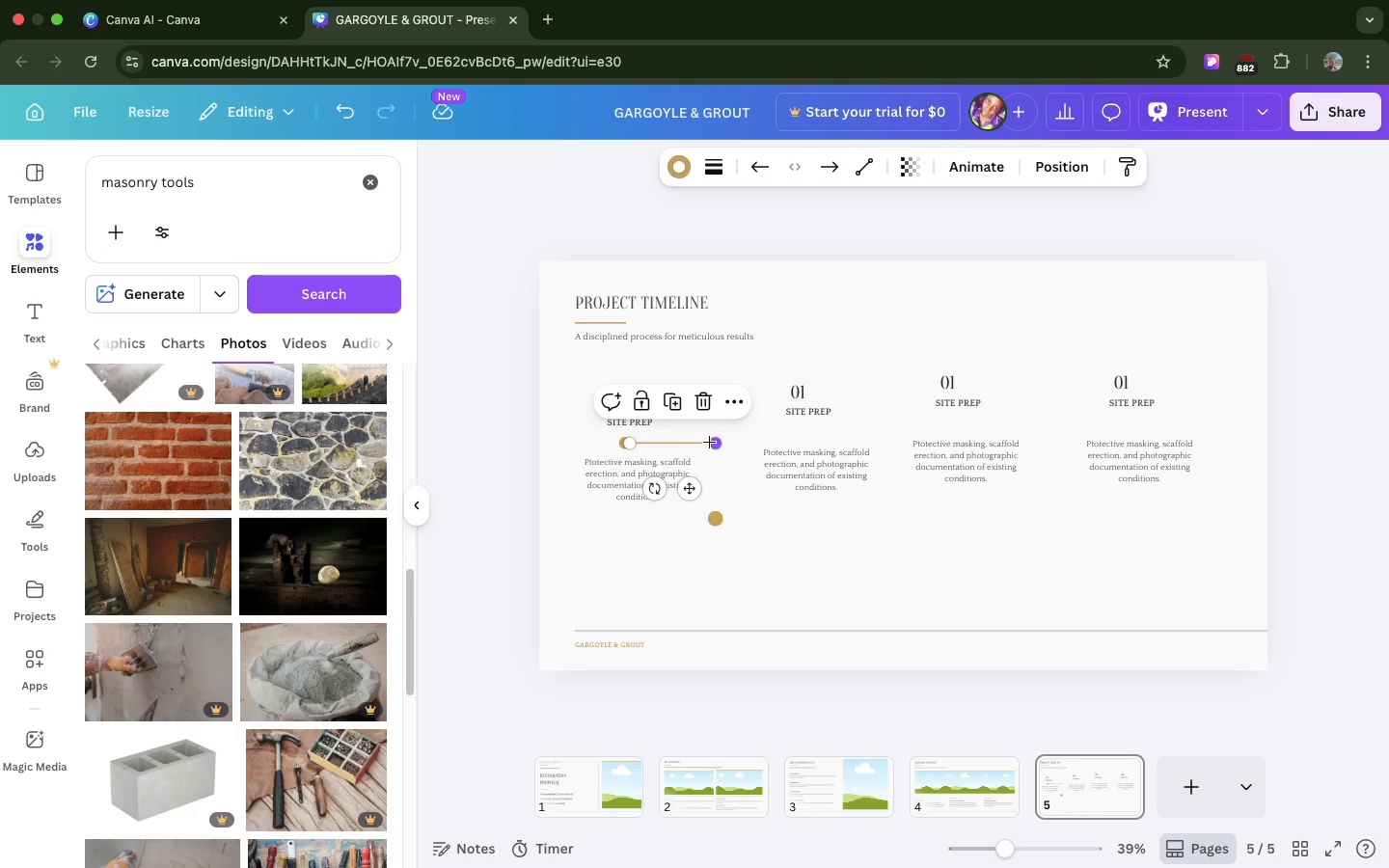 
left_click_drag(start_coordinate=[709, 442], to_coordinate=[827, 428])
 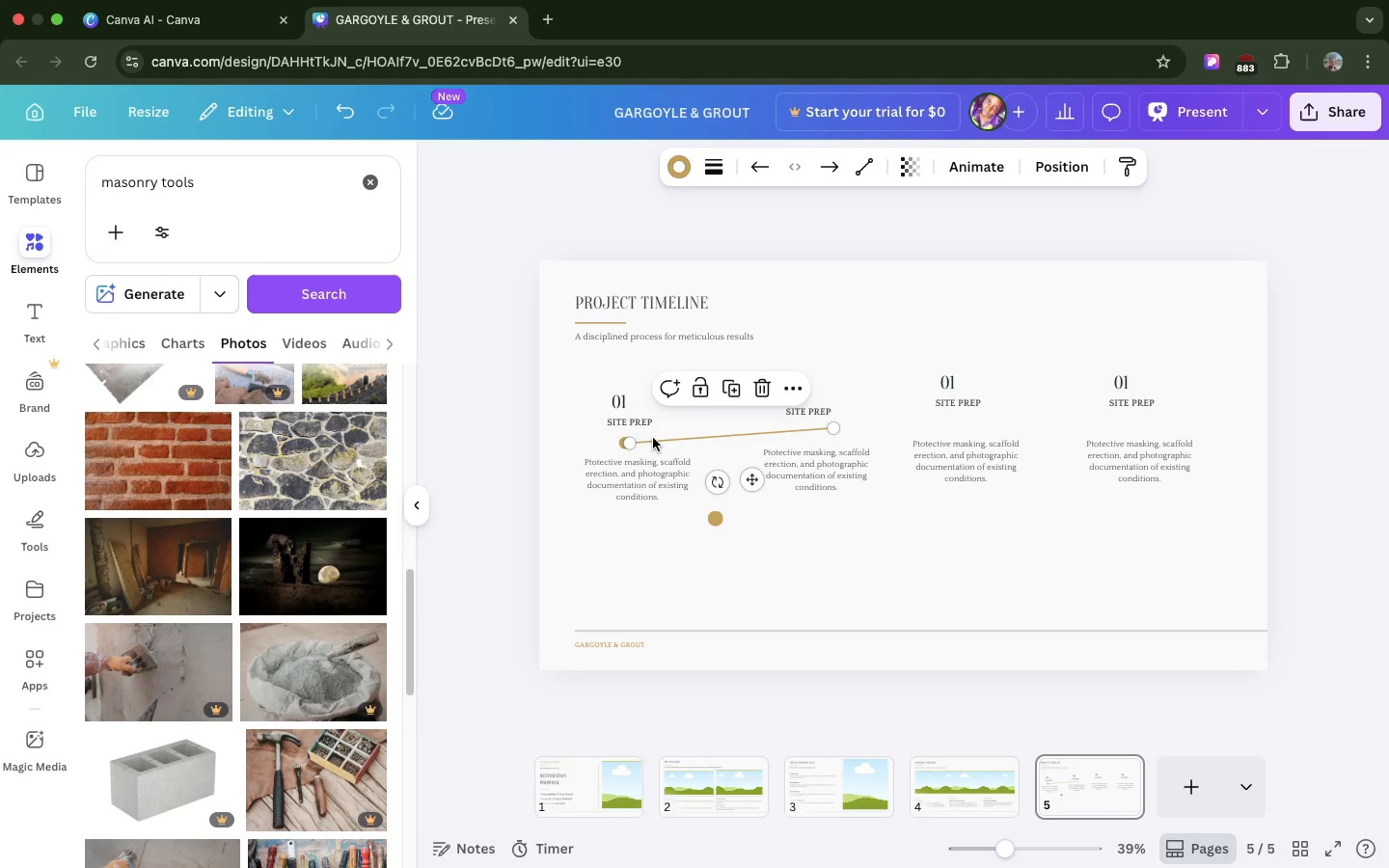 
key(Meta+Z)
 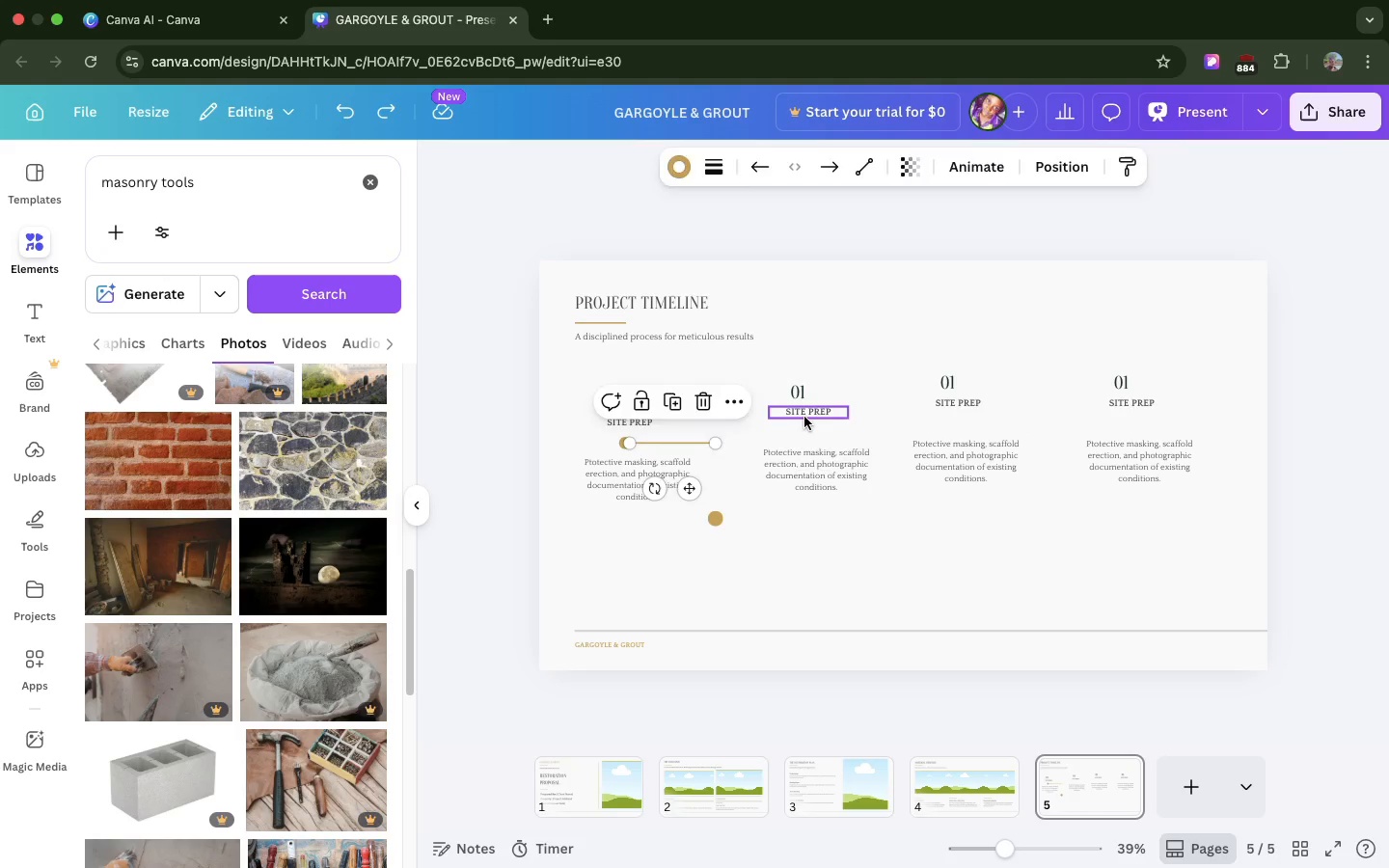 
left_click([804, 417])
 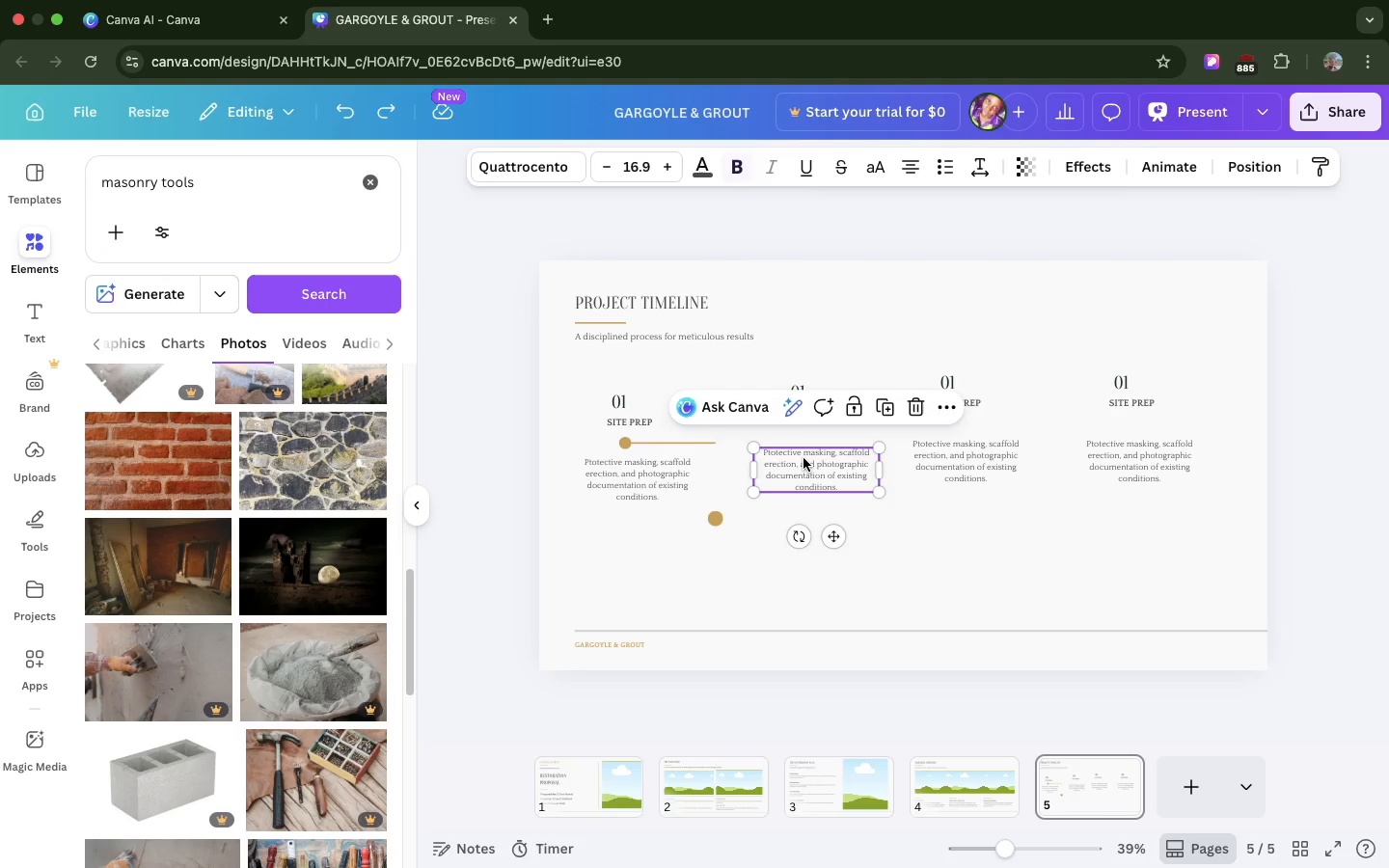 
left_click([803, 458])
 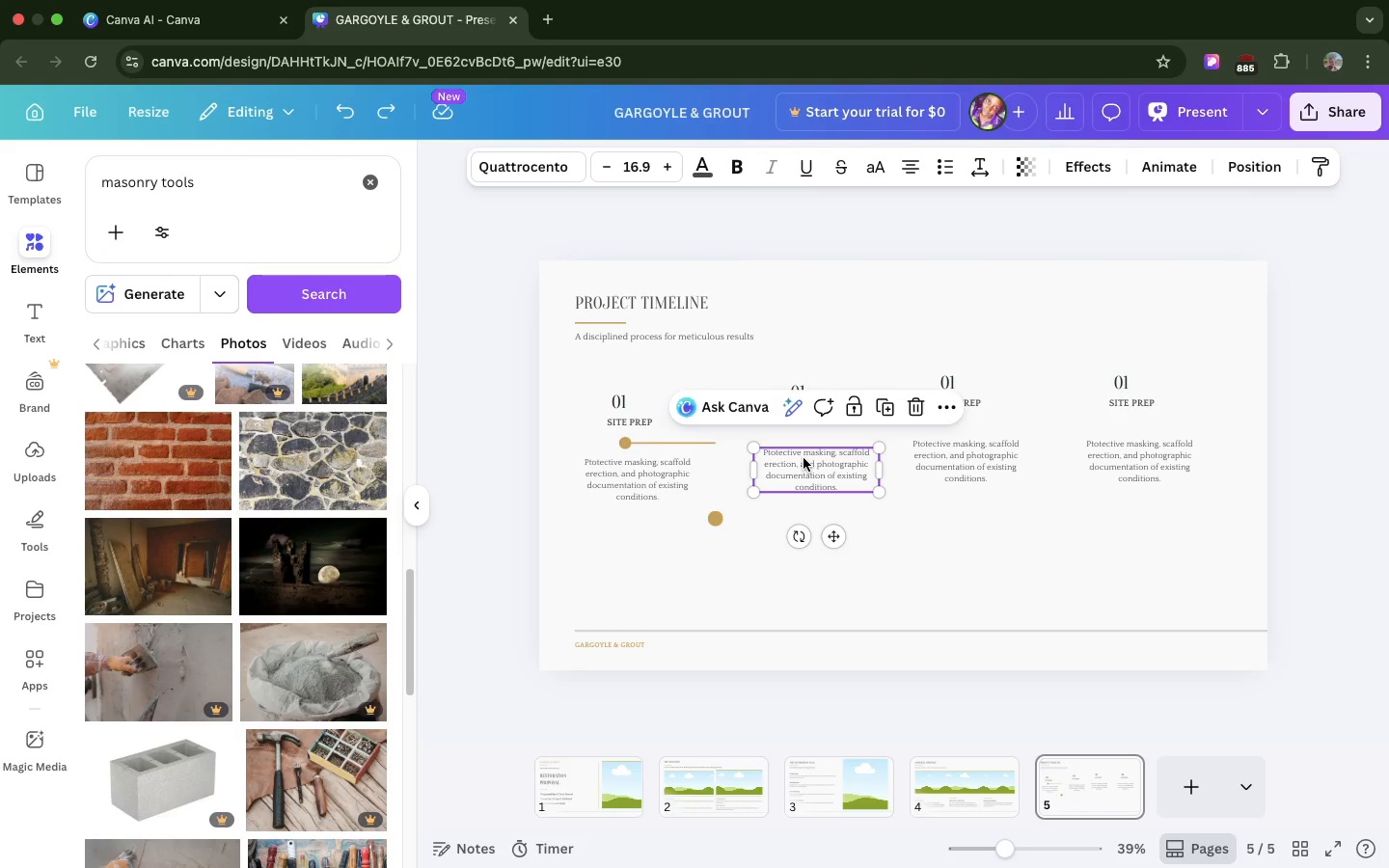 
left_click_drag(start_coordinate=[803, 458], to_coordinate=[803, 468])
 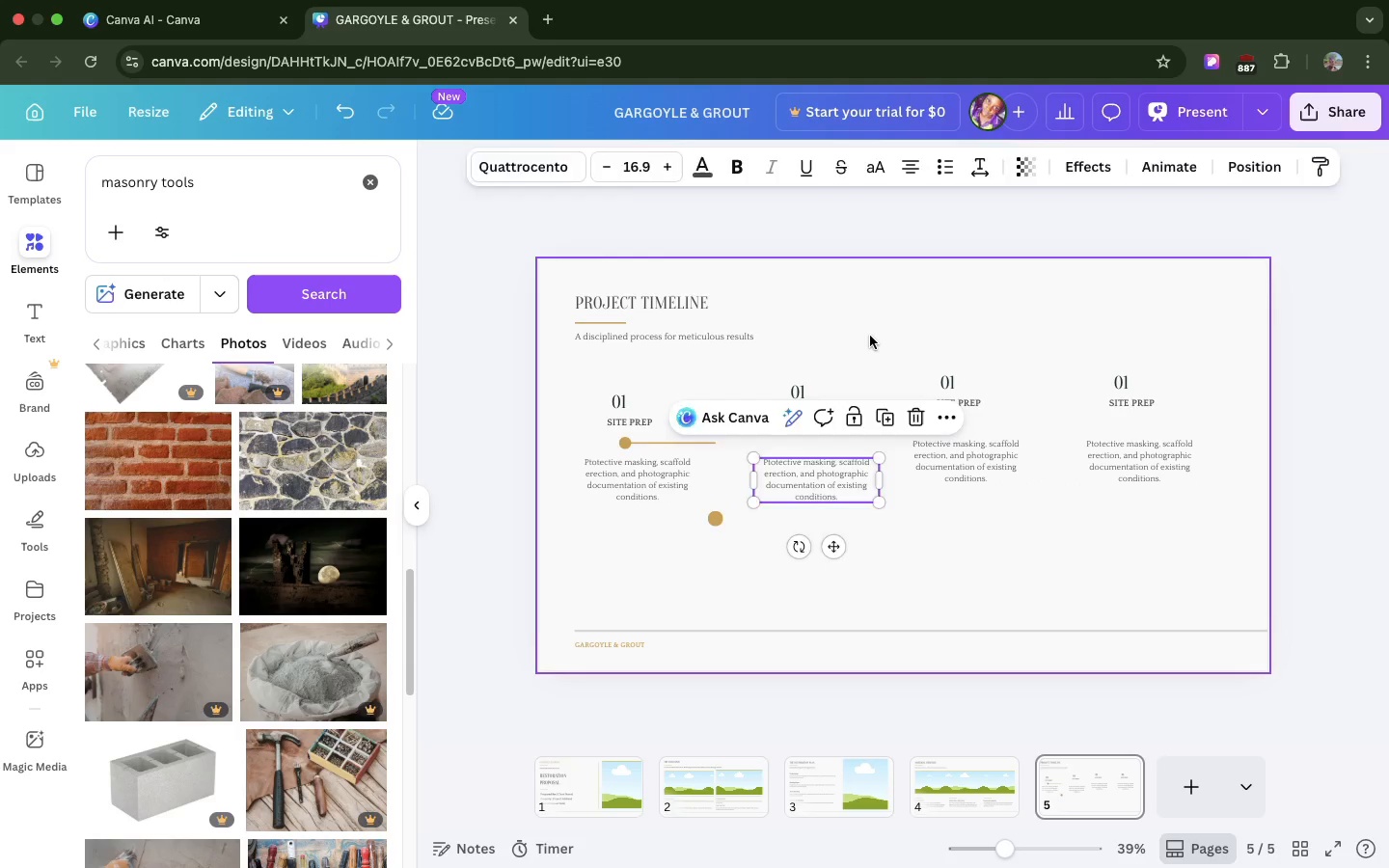 
left_click([870, 336])
 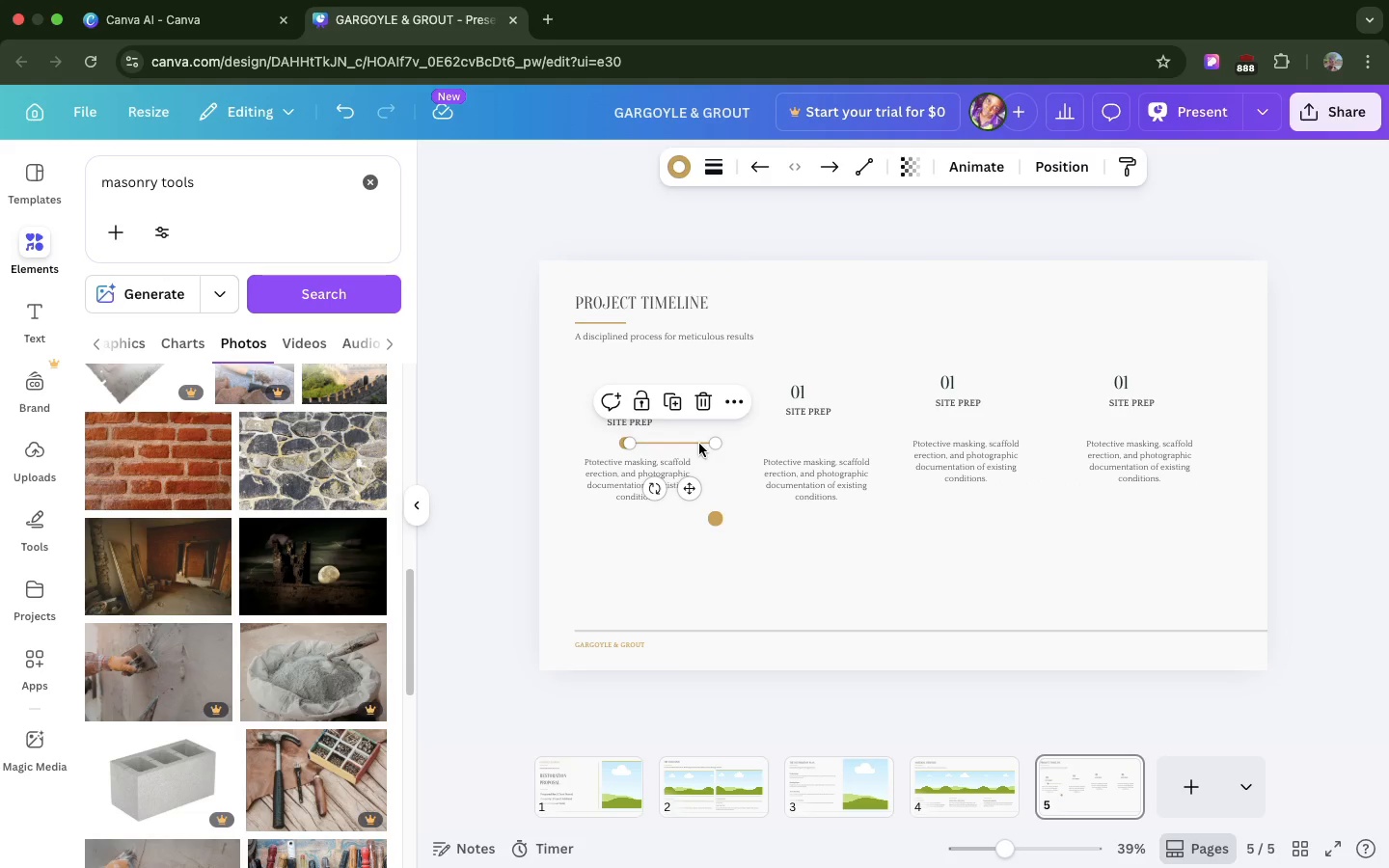 
left_click([699, 444])
 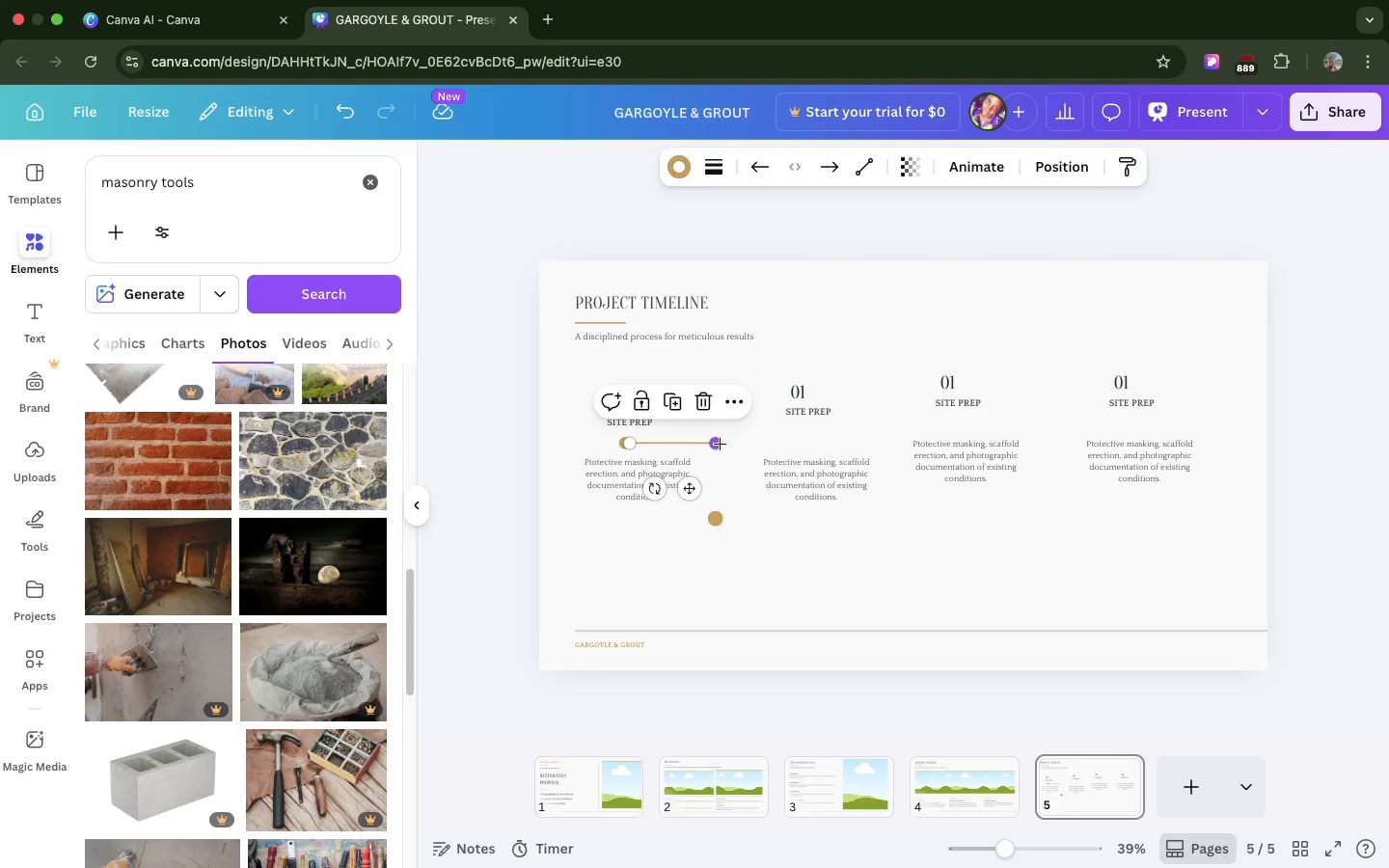 
left_click_drag(start_coordinate=[720, 444], to_coordinate=[806, 444])
 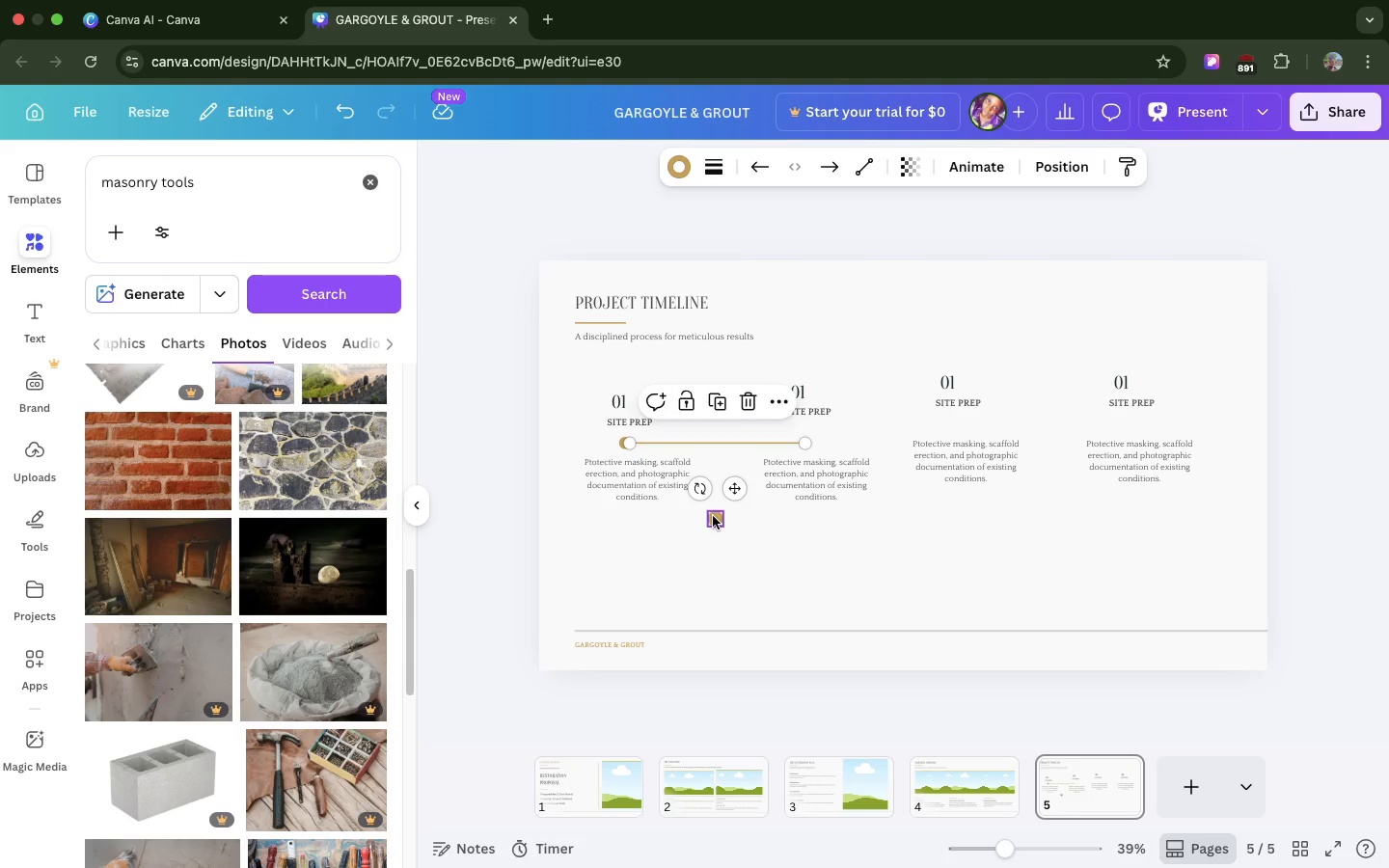 
left_click([713, 516])
 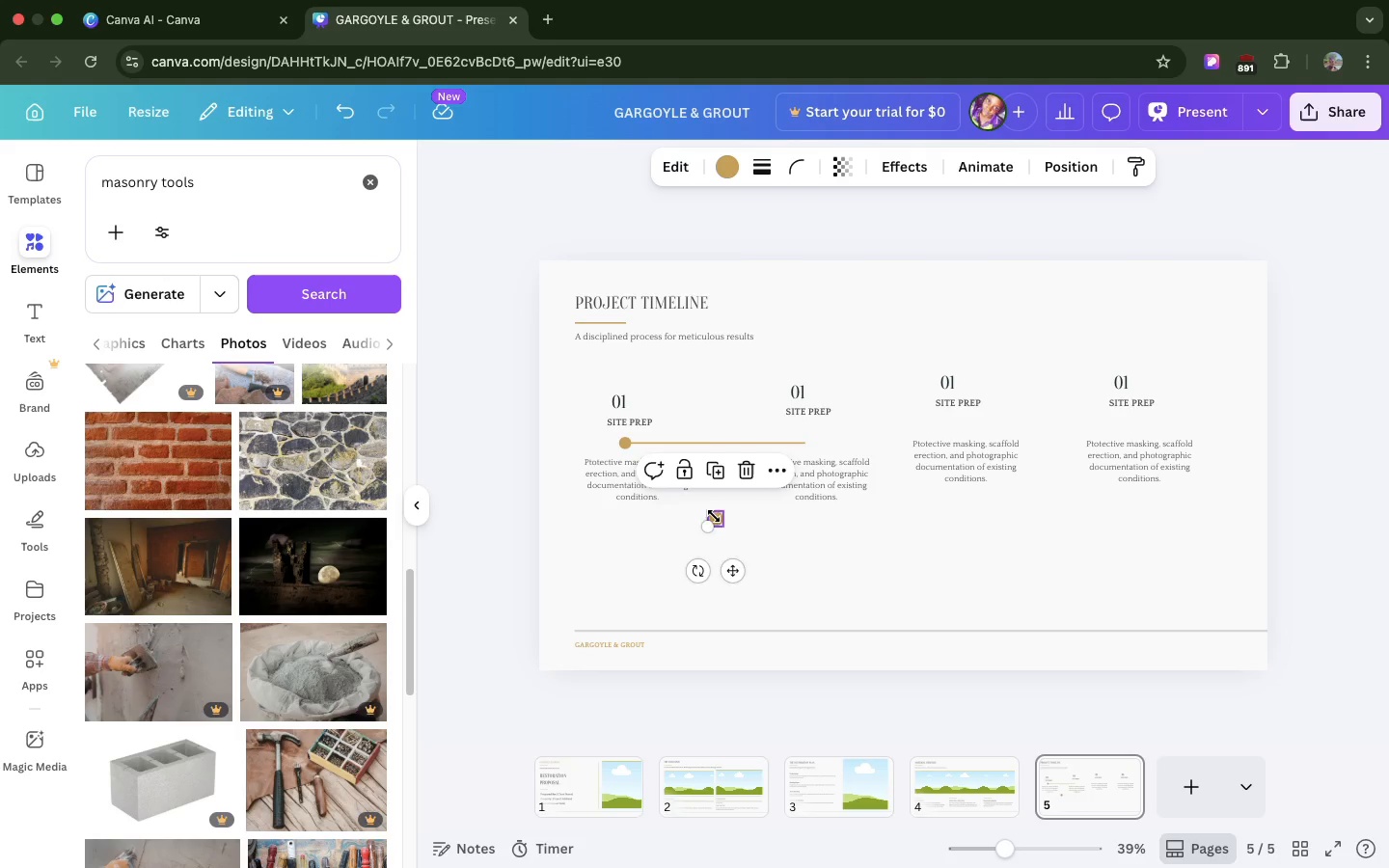 
left_click_drag(start_coordinate=[713, 516], to_coordinate=[777, 474])
 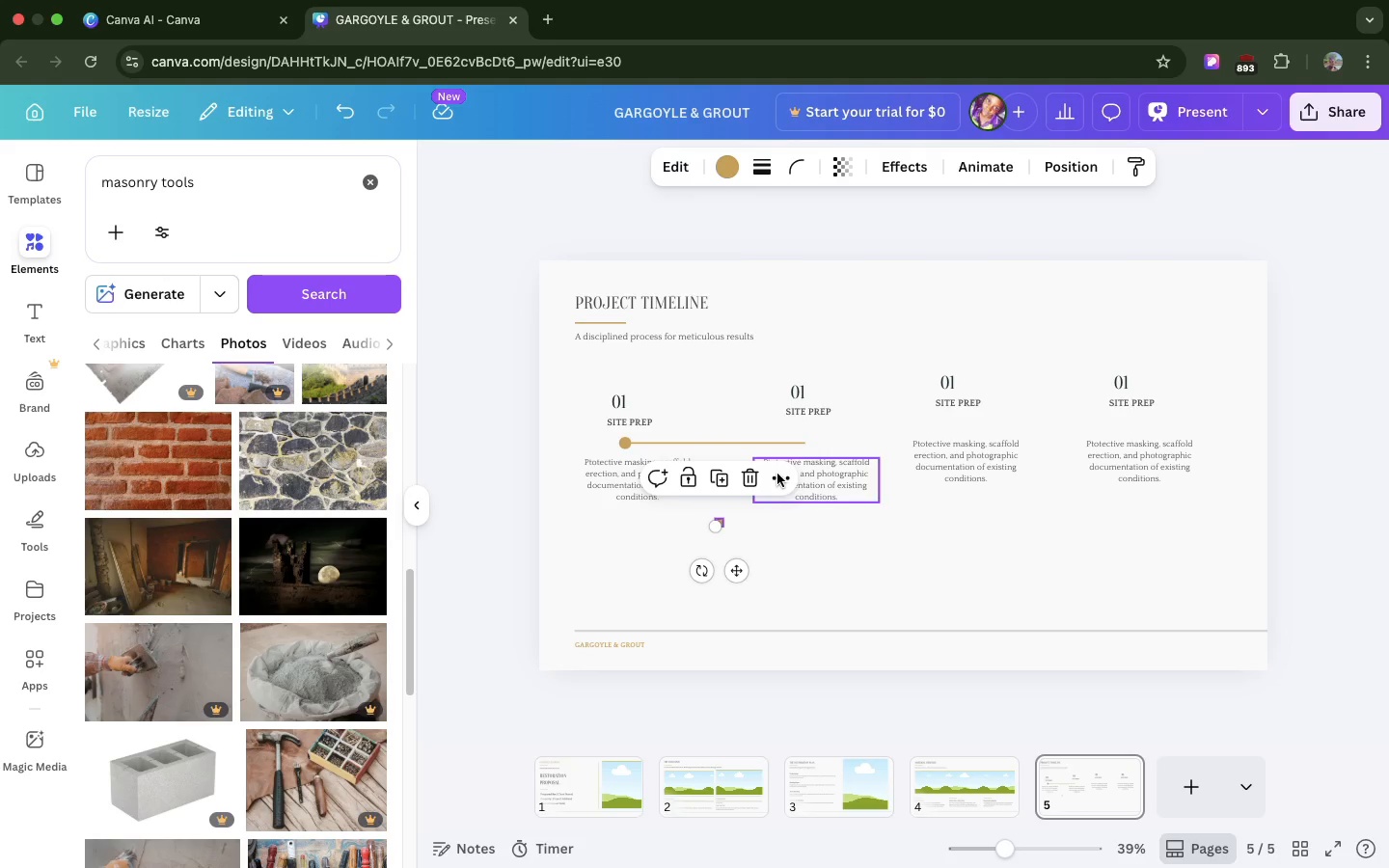 
key(Meta+Z)
 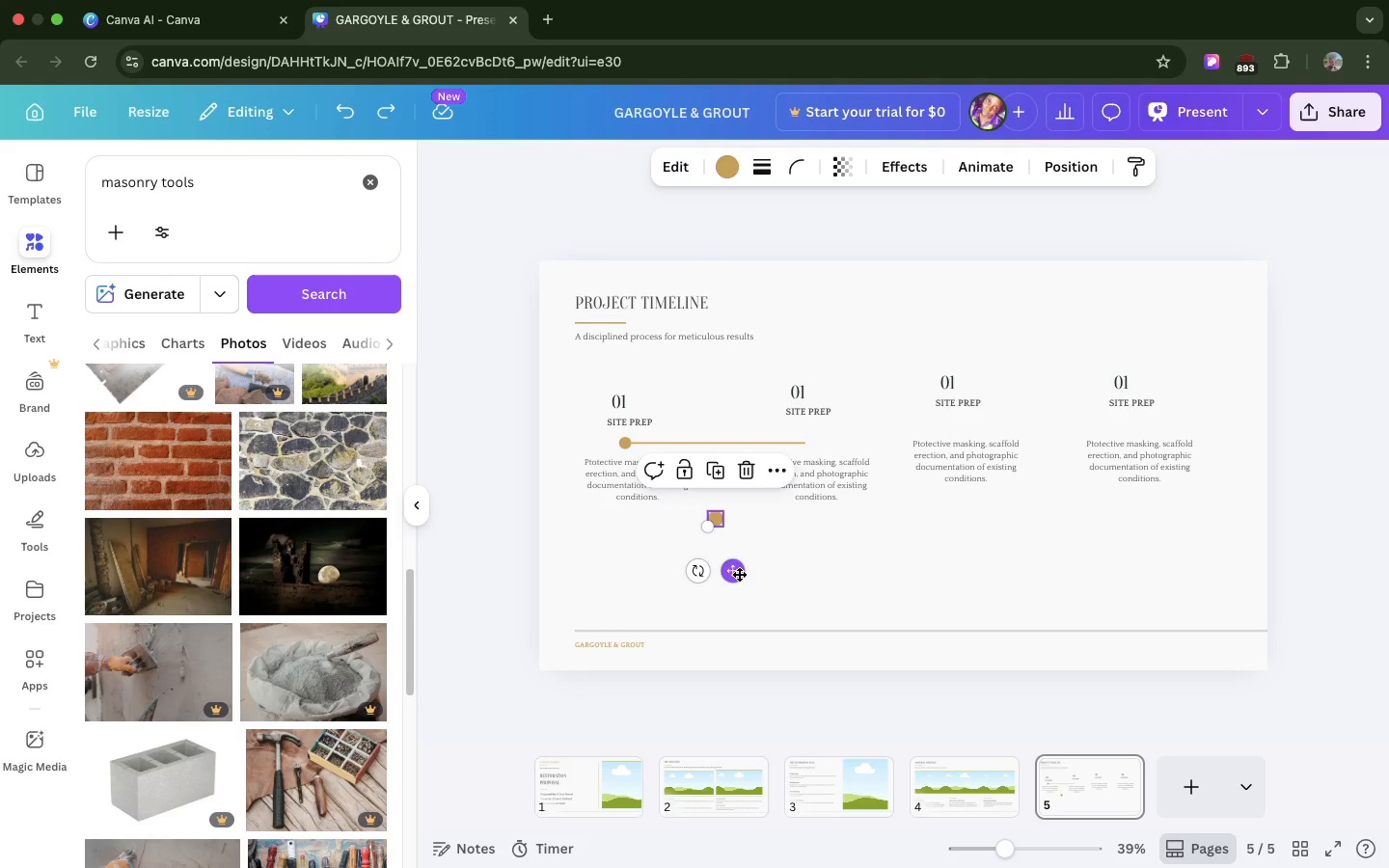 
left_click_drag(start_coordinate=[739, 574], to_coordinate=[831, 496])
 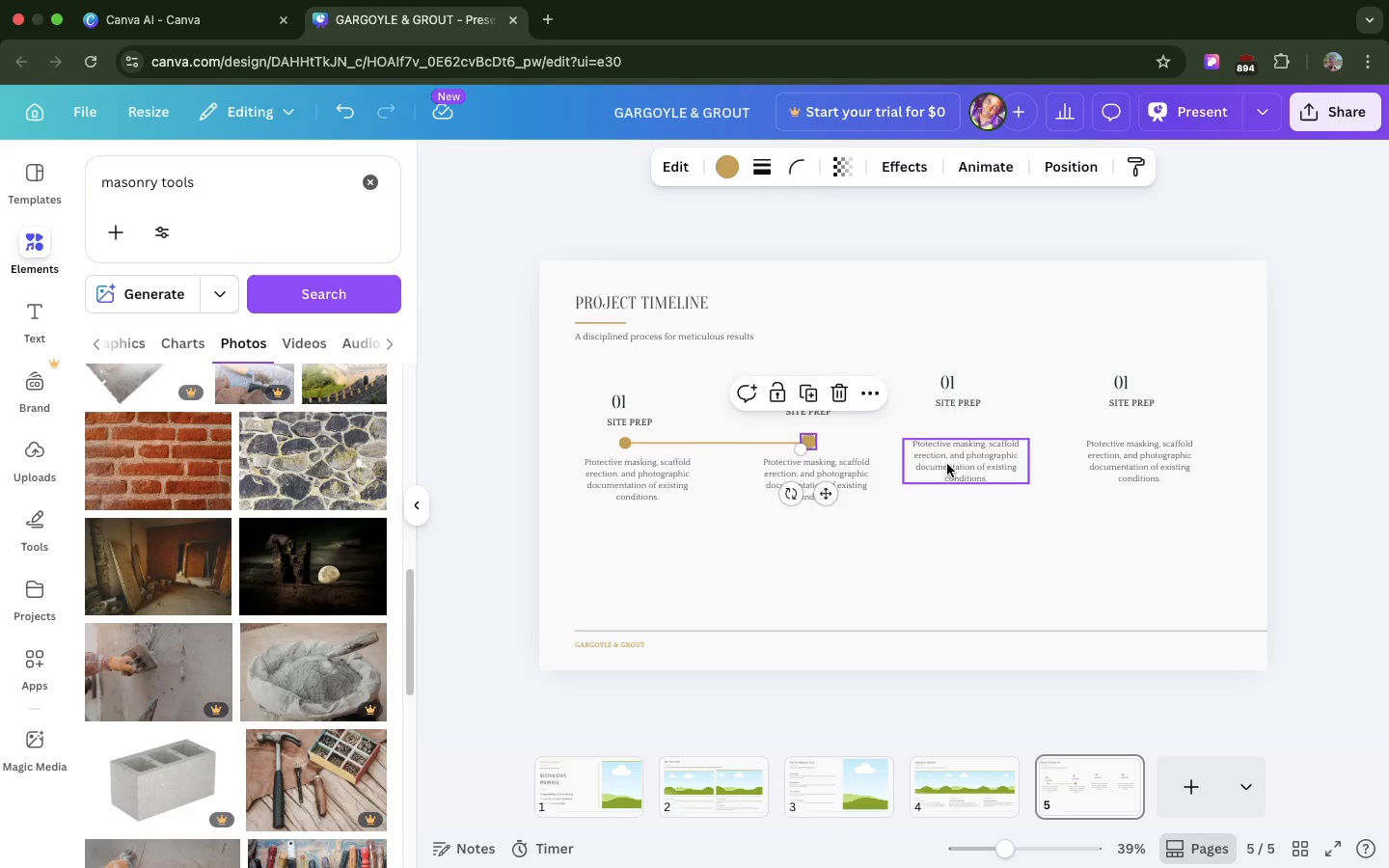 
left_click_drag(start_coordinate=[947, 464], to_coordinate=[954, 480])
 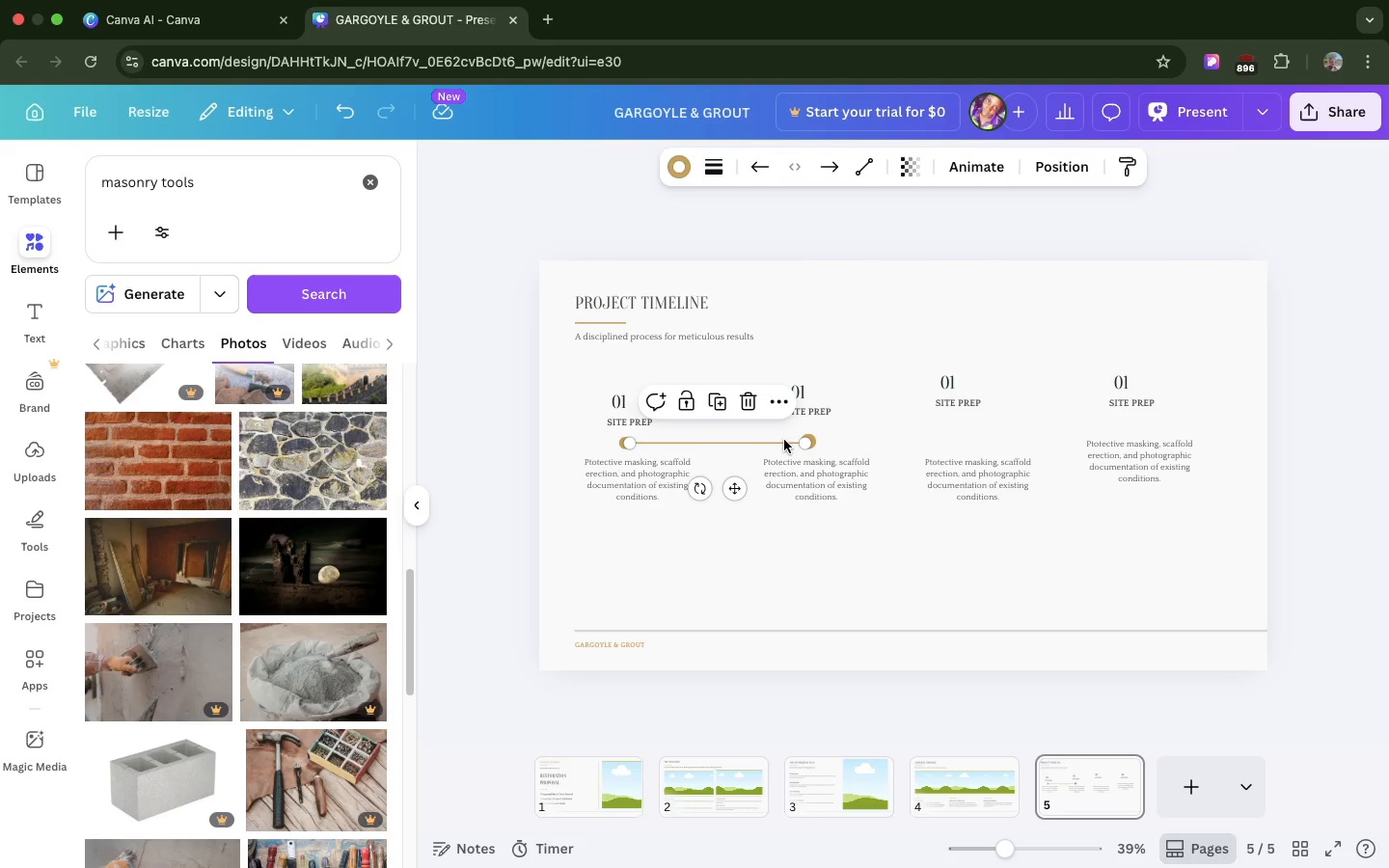 
double_click([784, 440])
 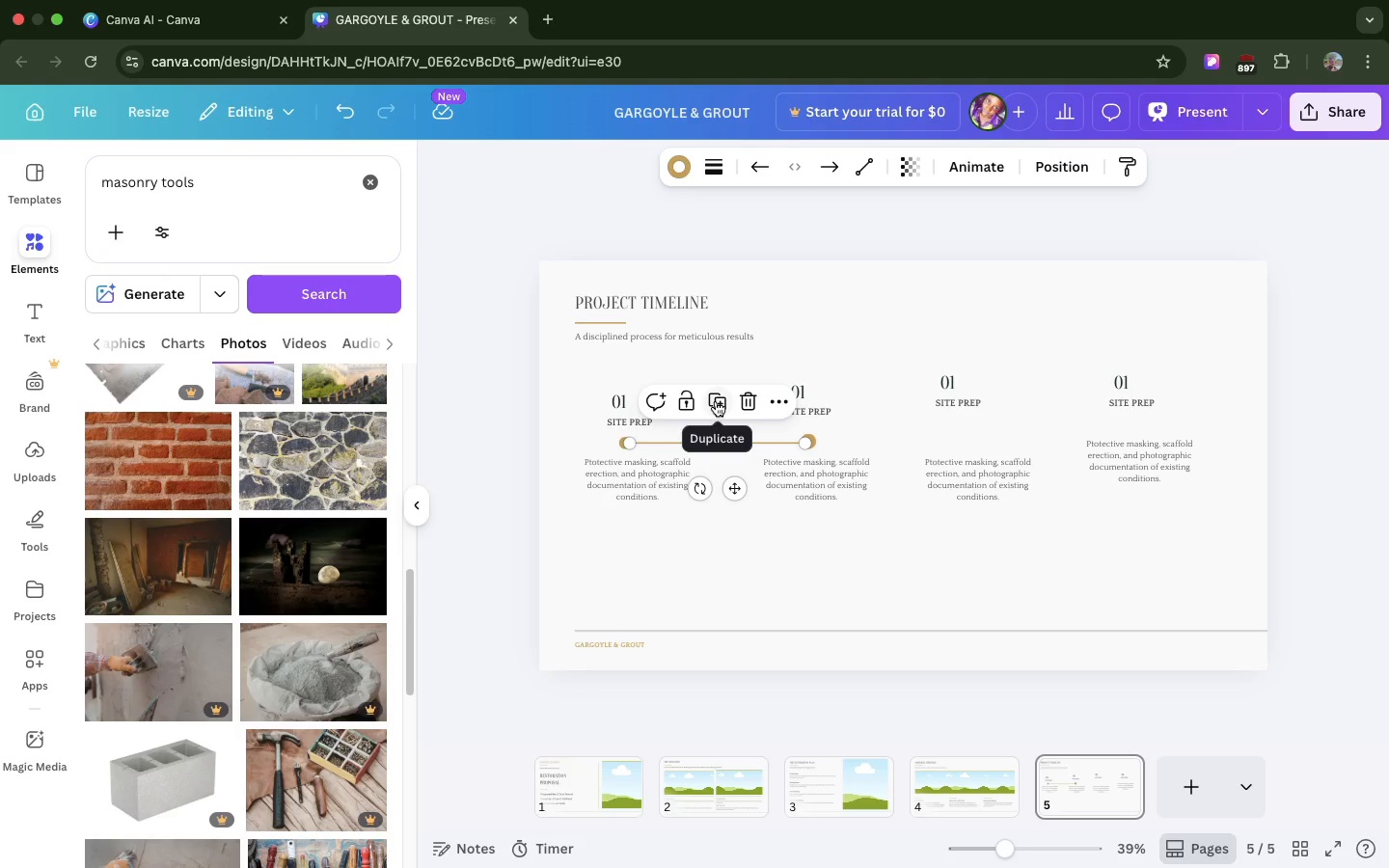 
left_click([716, 401])
 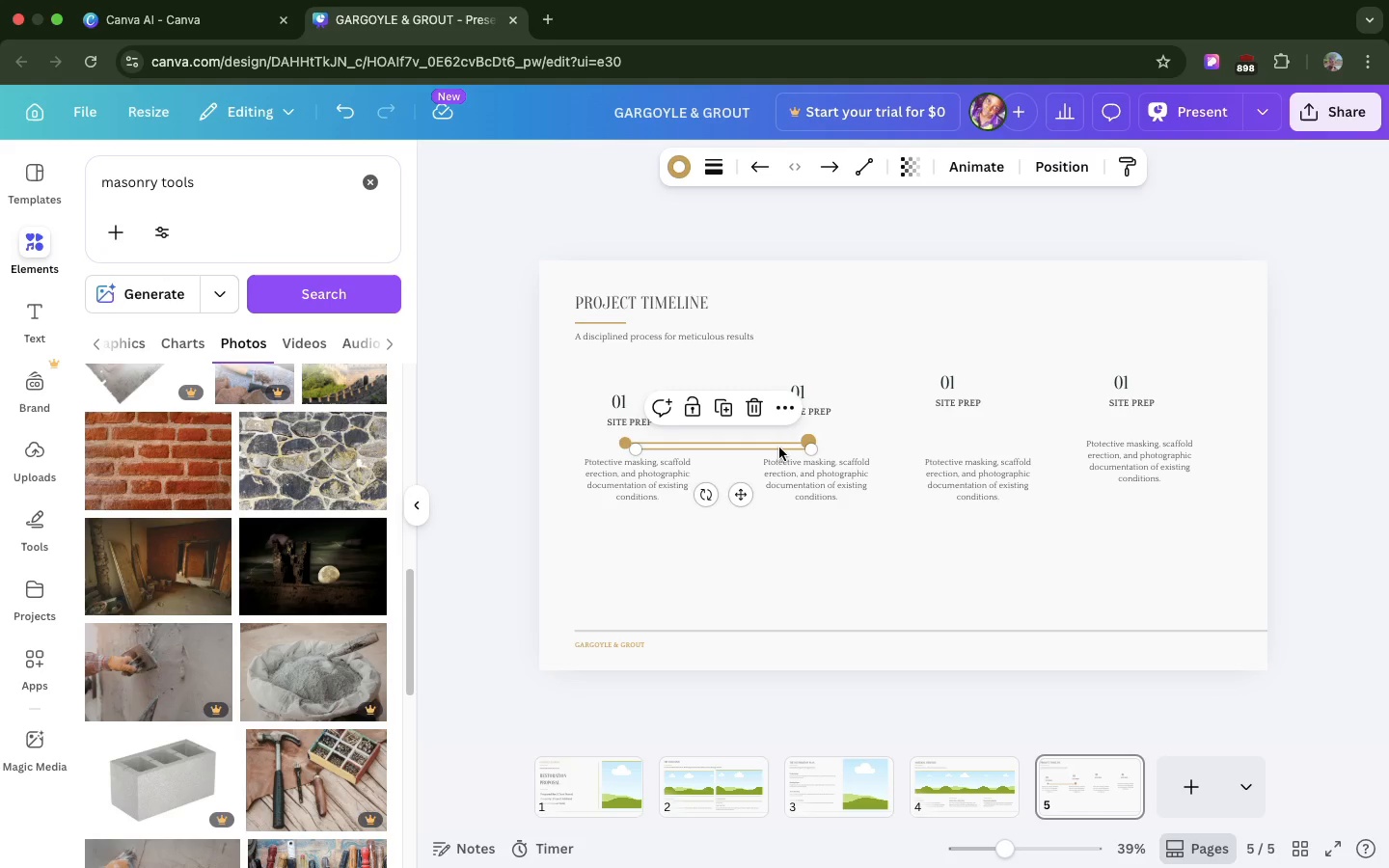 
left_click_drag(start_coordinate=[779, 448], to_coordinate=[957, 438])
 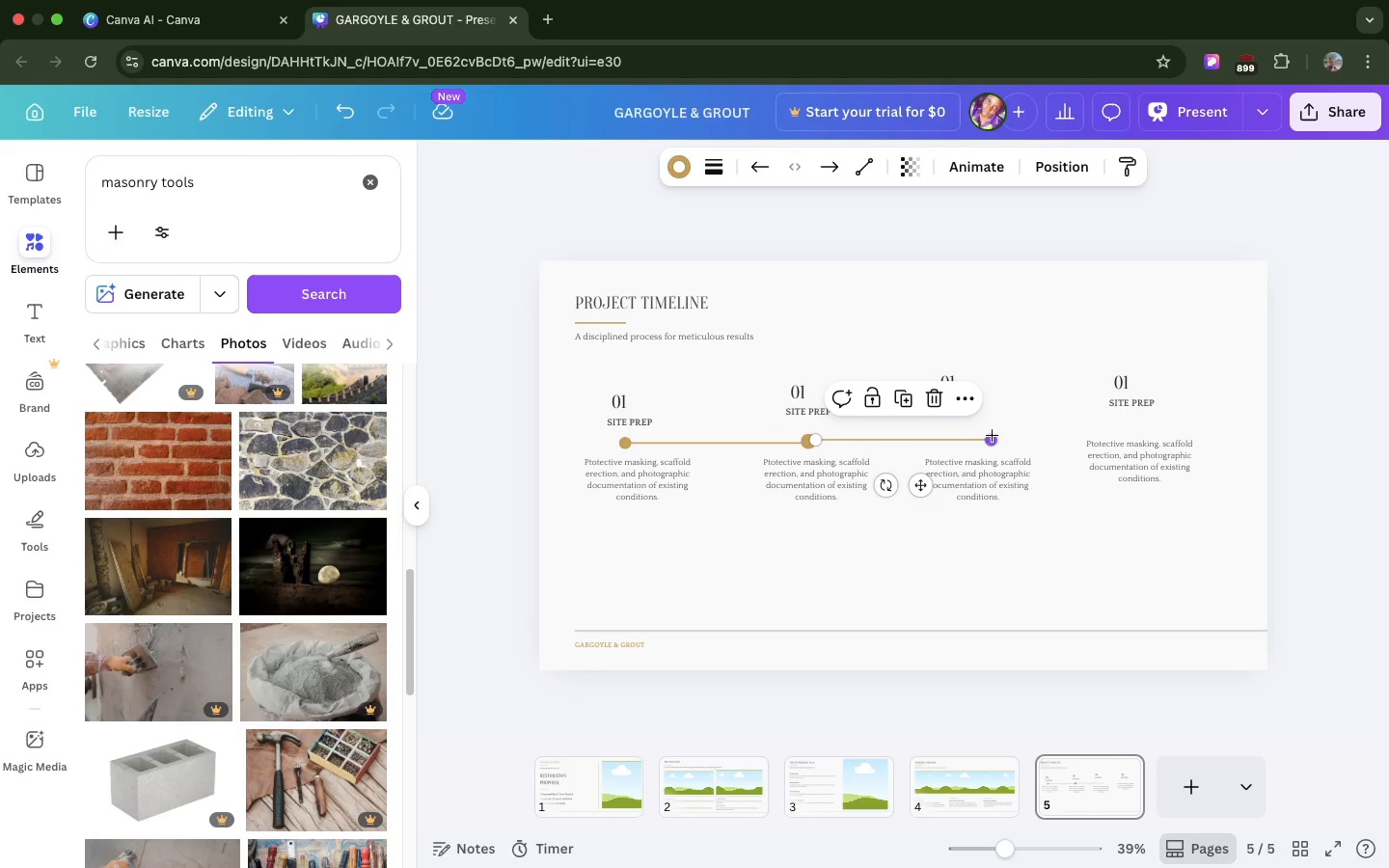 
left_click_drag(start_coordinate=[992, 435], to_coordinate=[951, 435])
 